 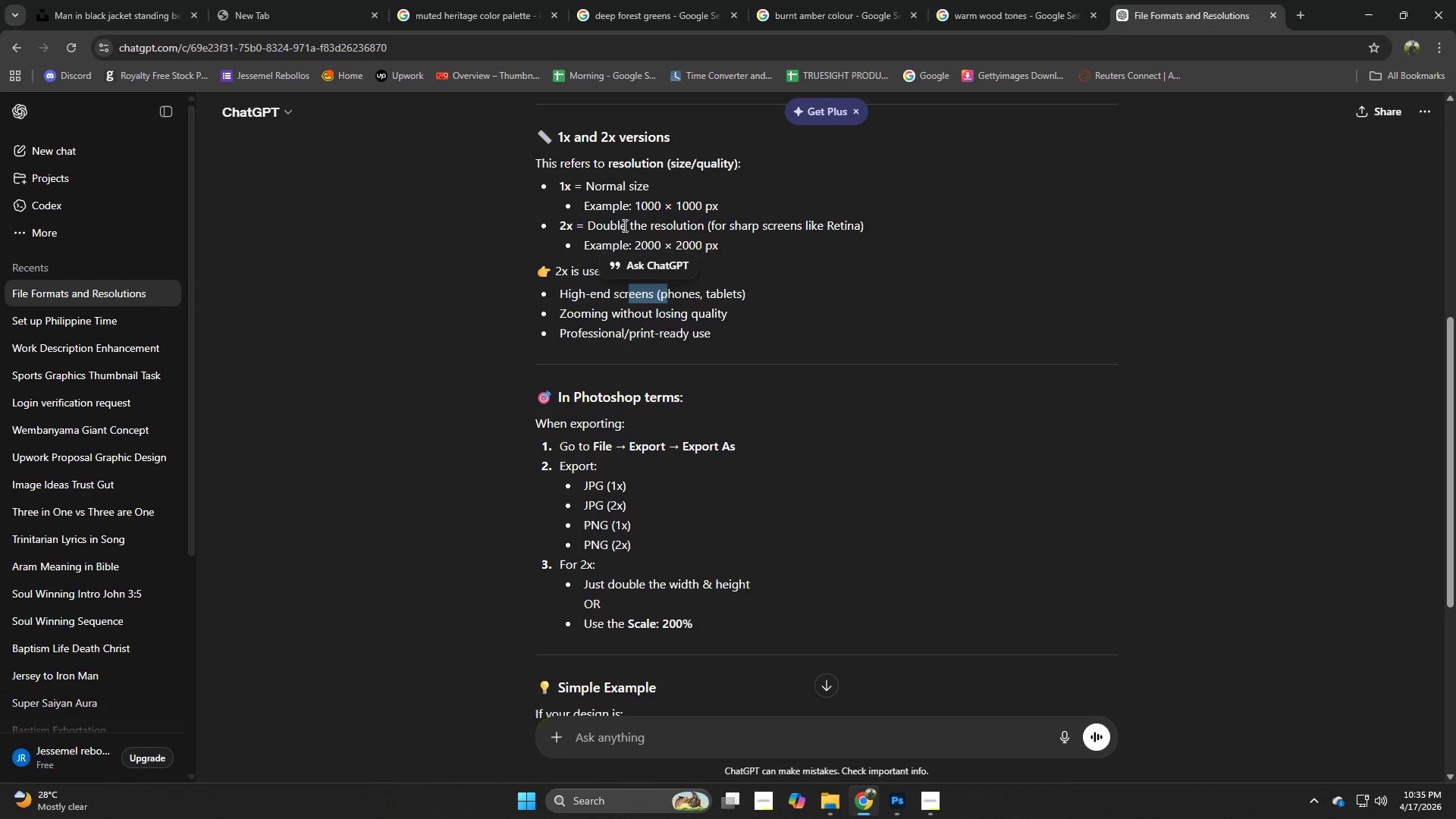 
scroll: coordinate [667, 243], scroll_direction: up, amount: 1.0
 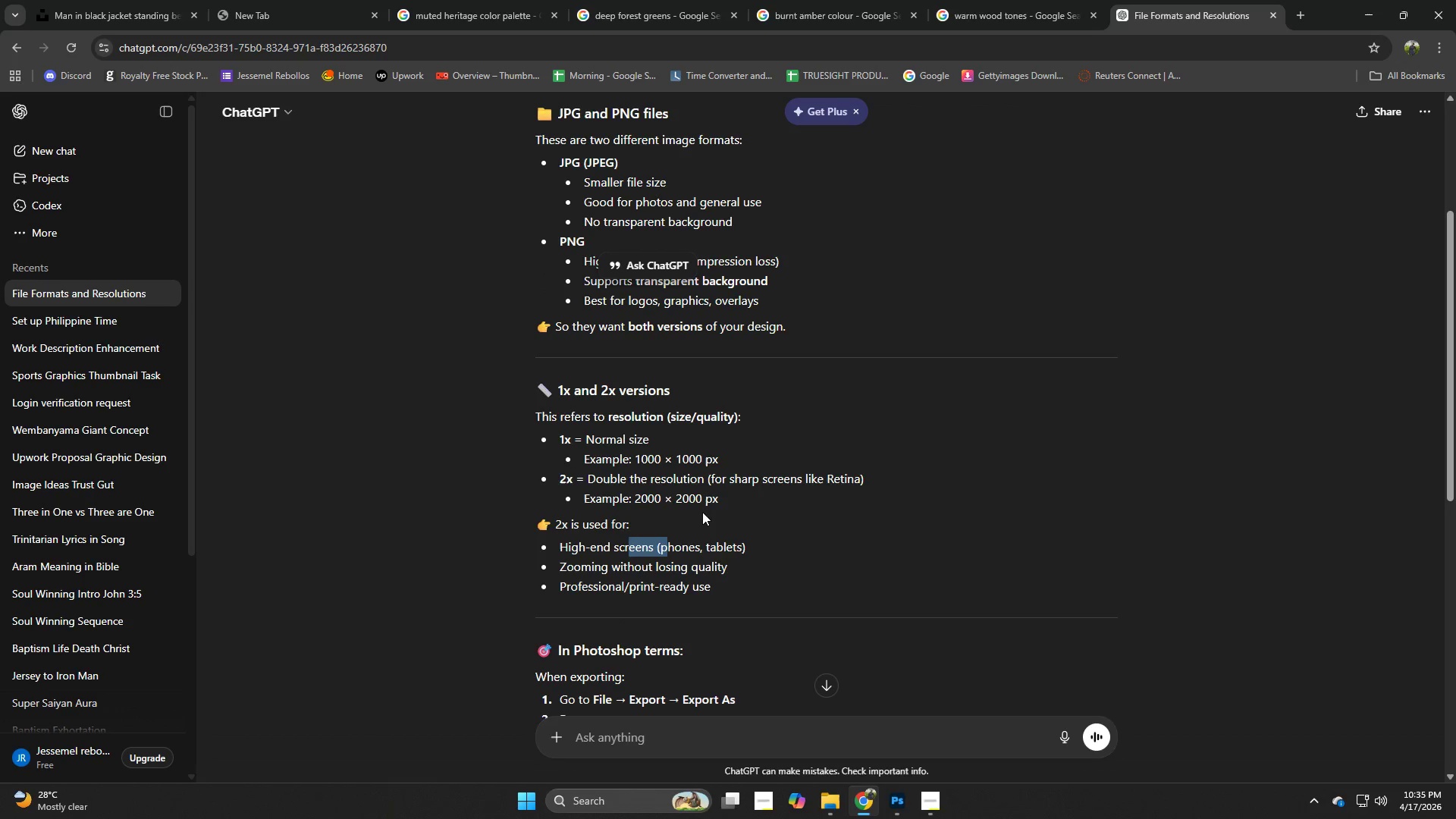 
scroll: coordinate [632, 640], scroll_direction: down, amount: 1.0
 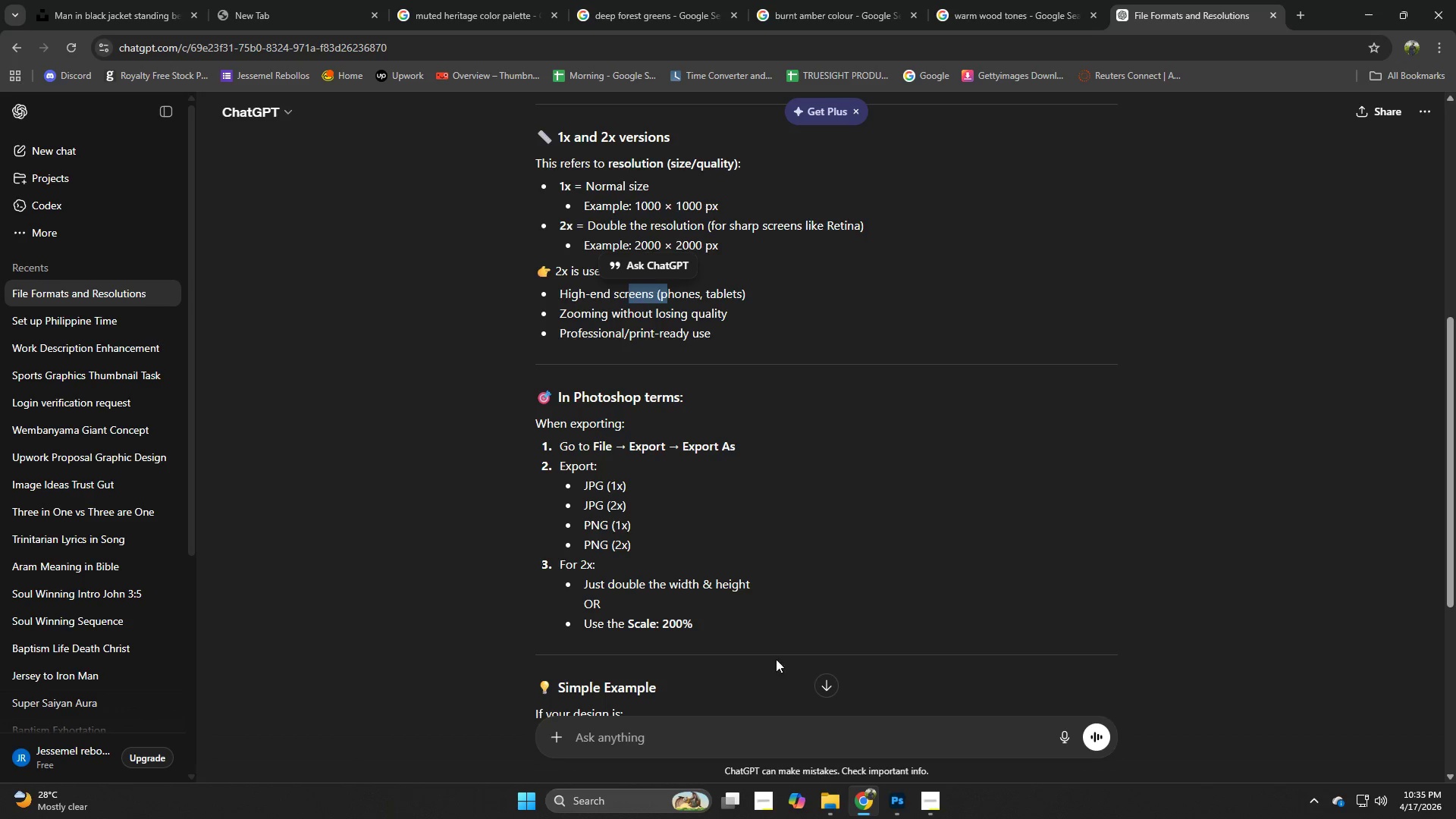 
wait(12.33)
 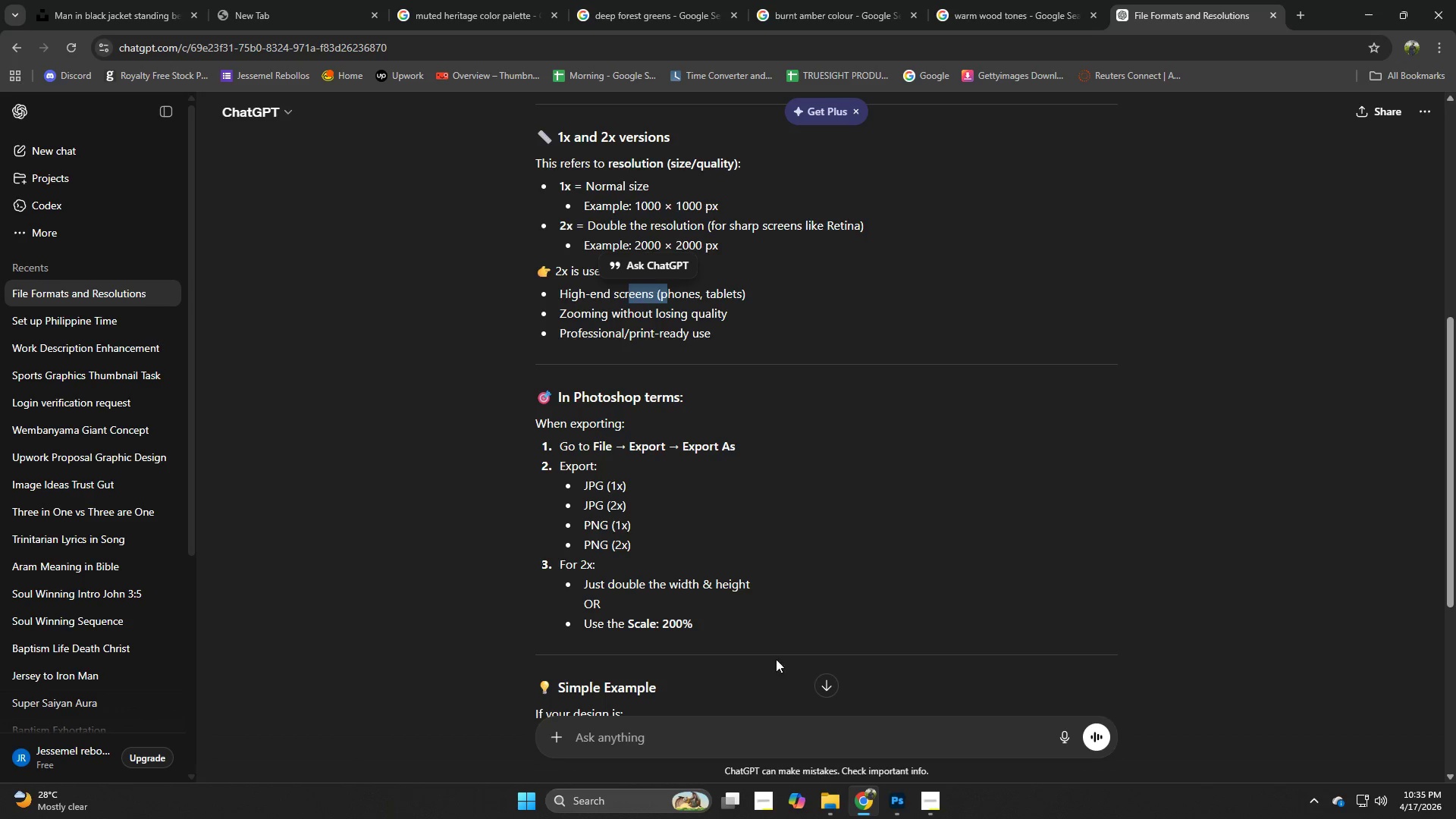 
scroll: coordinate [825, 620], scroll_direction: down, amount: 1.0
 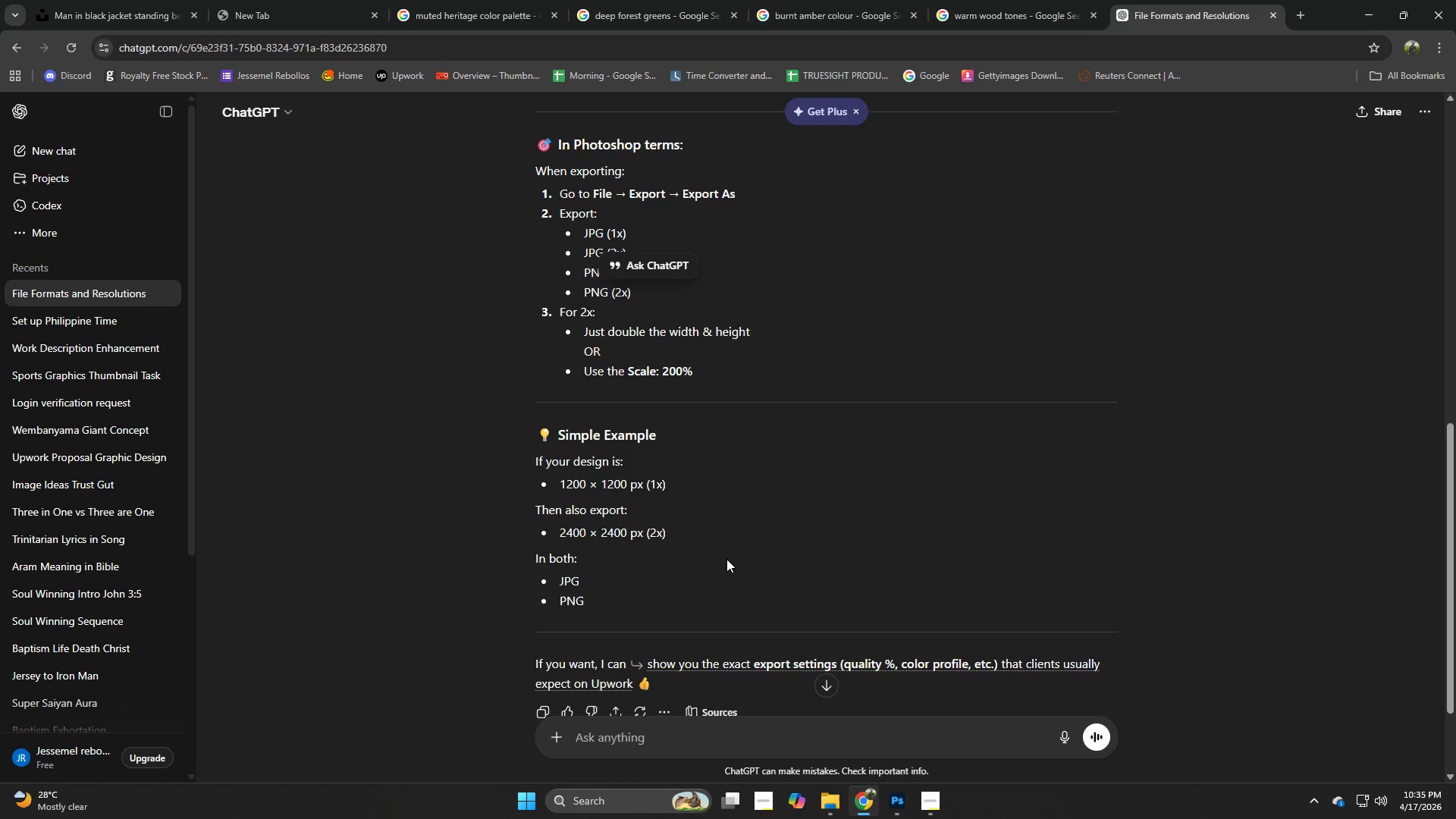 
wait(6.54)
 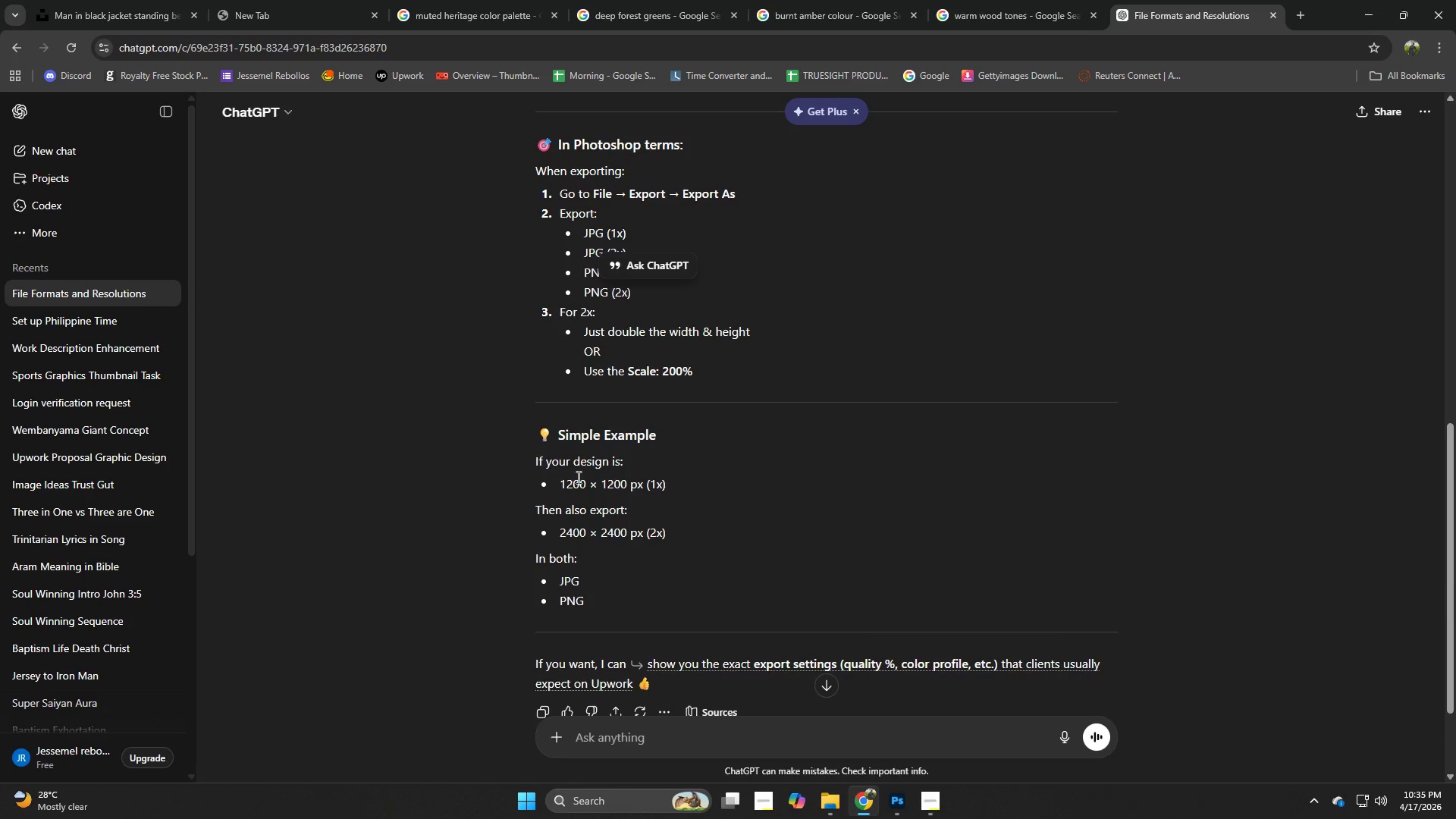 
left_click([896, 802])
 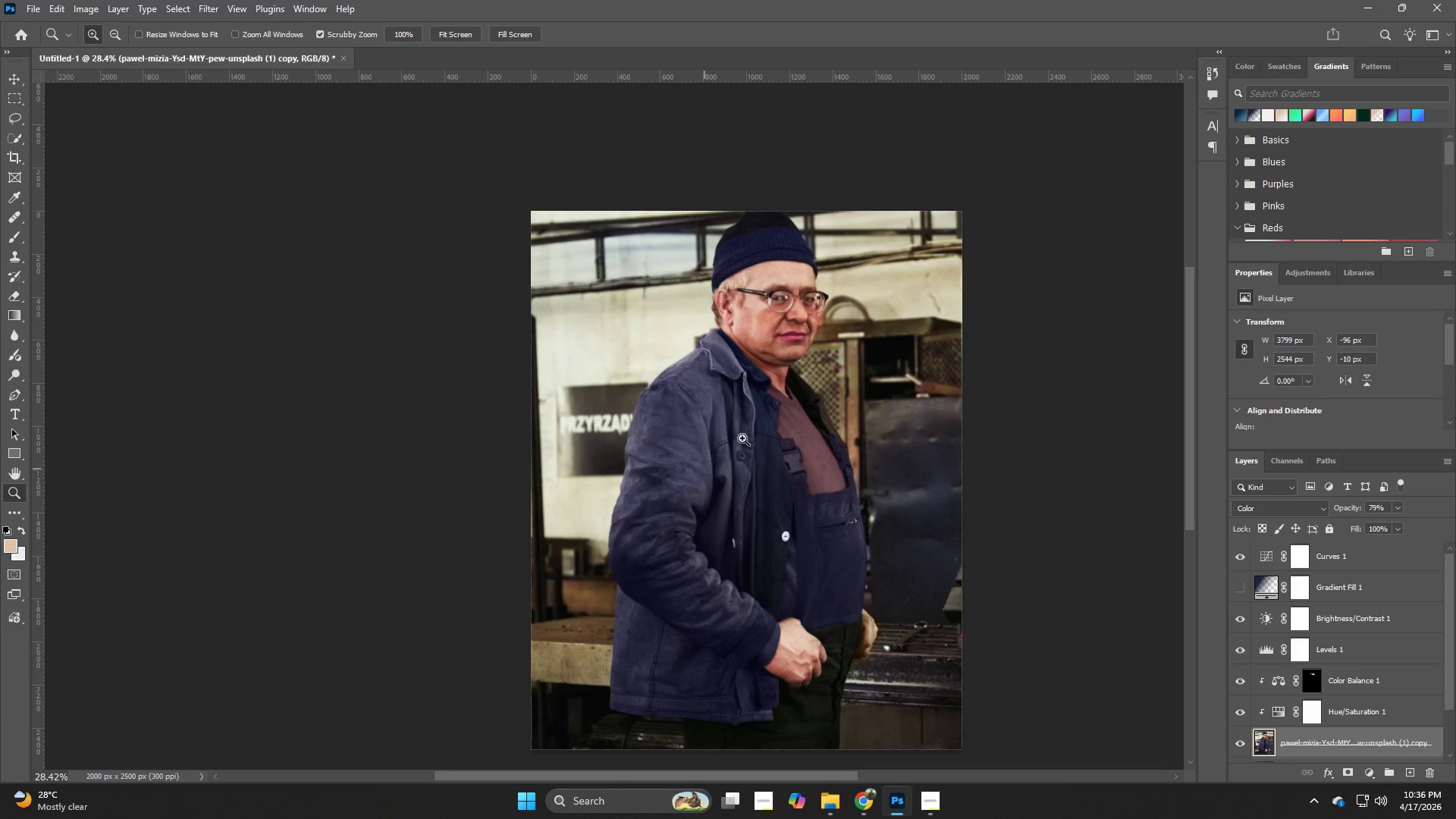 
scroll: coordinate [840, 416], scroll_direction: down, amount: 2.0
 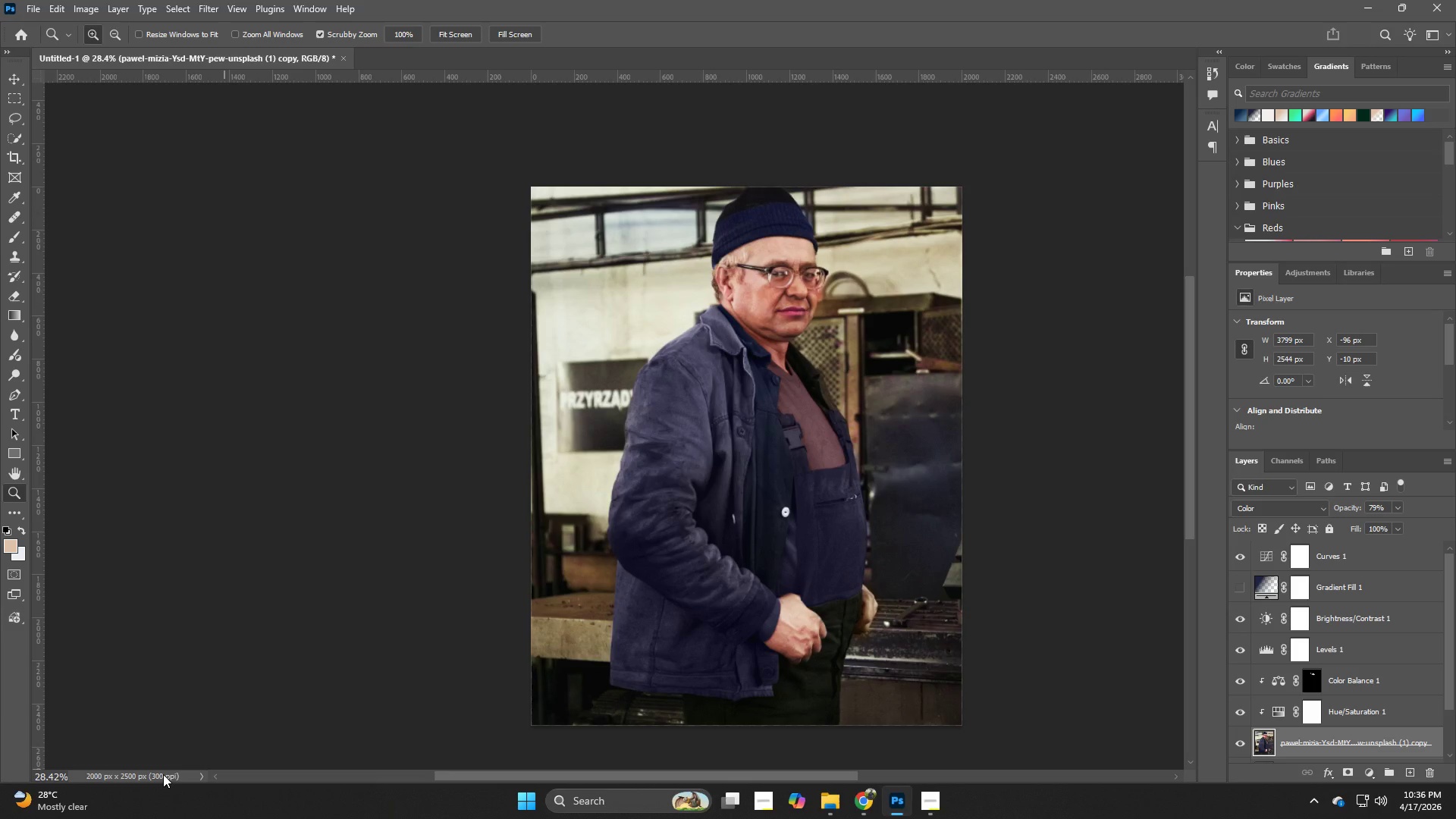 
left_click([163, 774])
 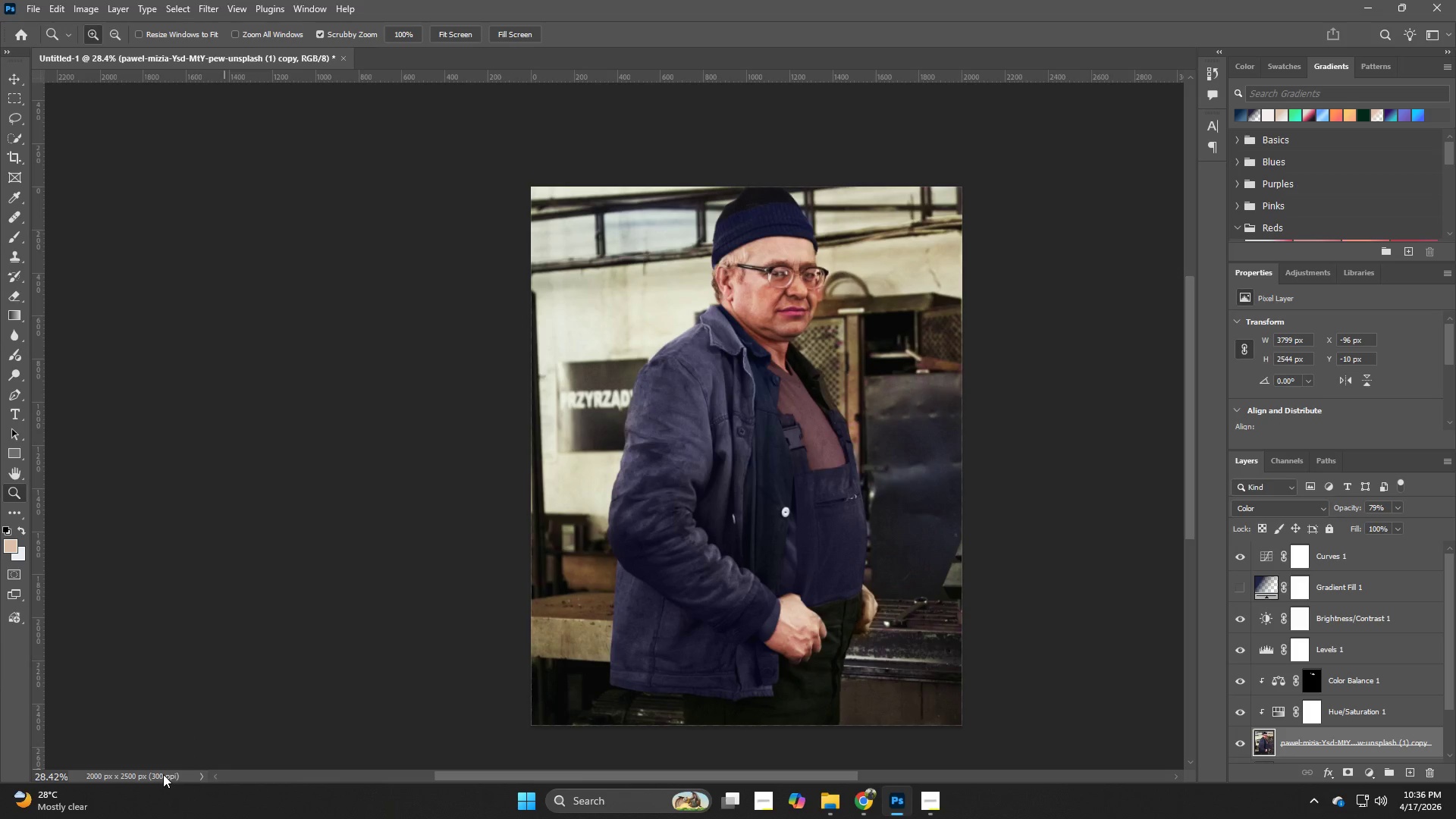 
left_click([163, 774])
 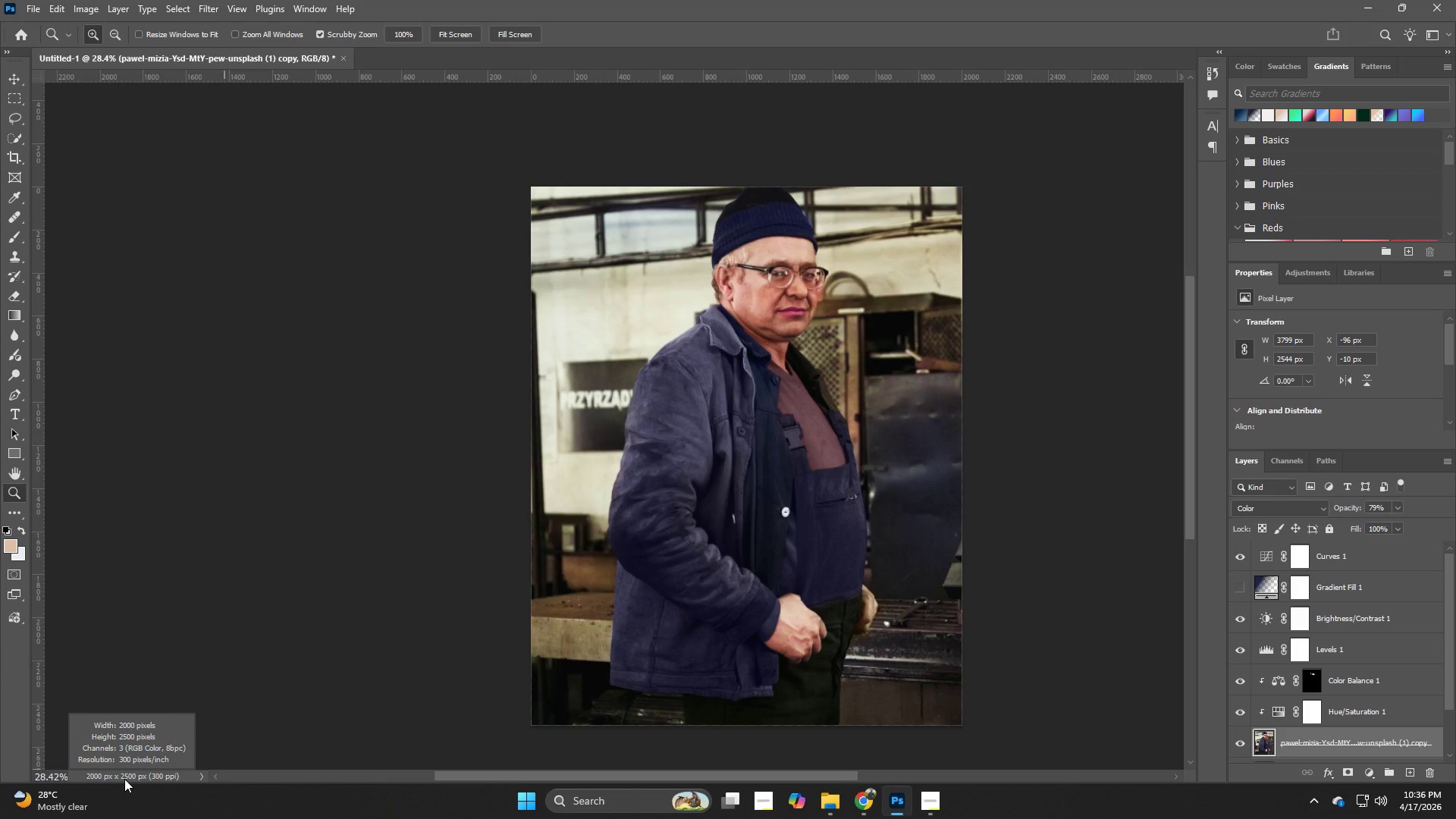 
left_click([124, 779])
 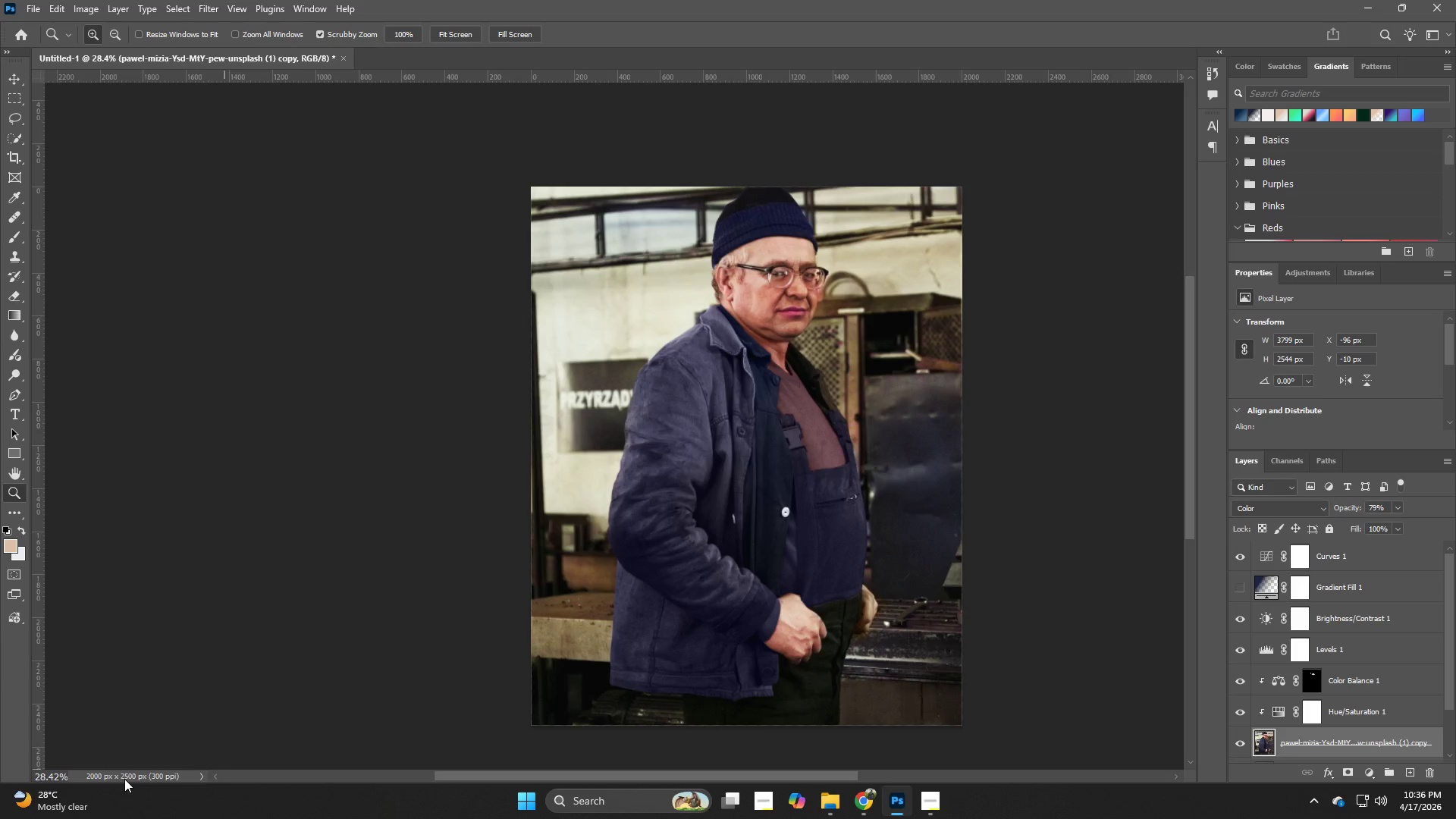 
left_click([124, 779])
 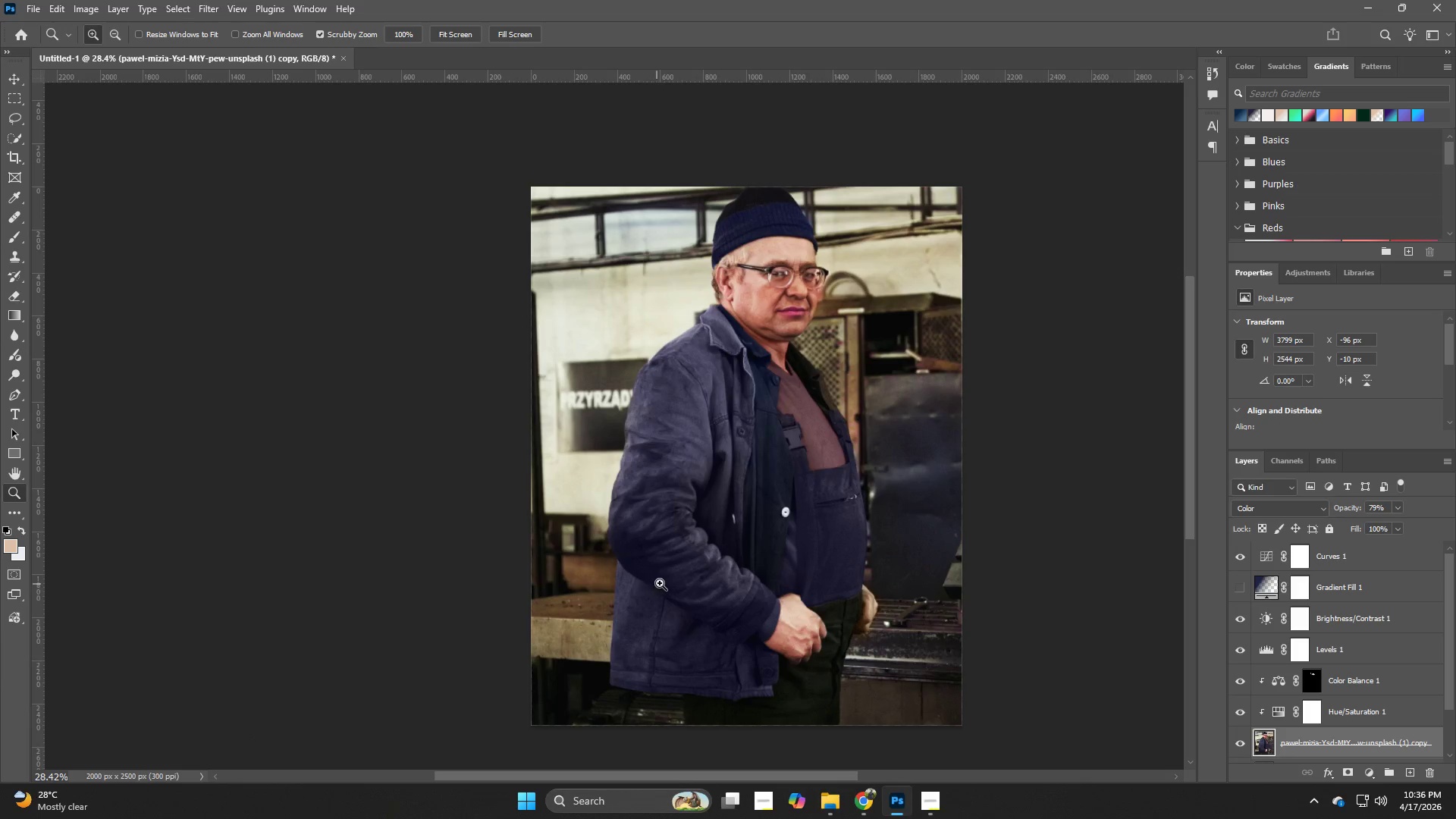 
key(Z)
 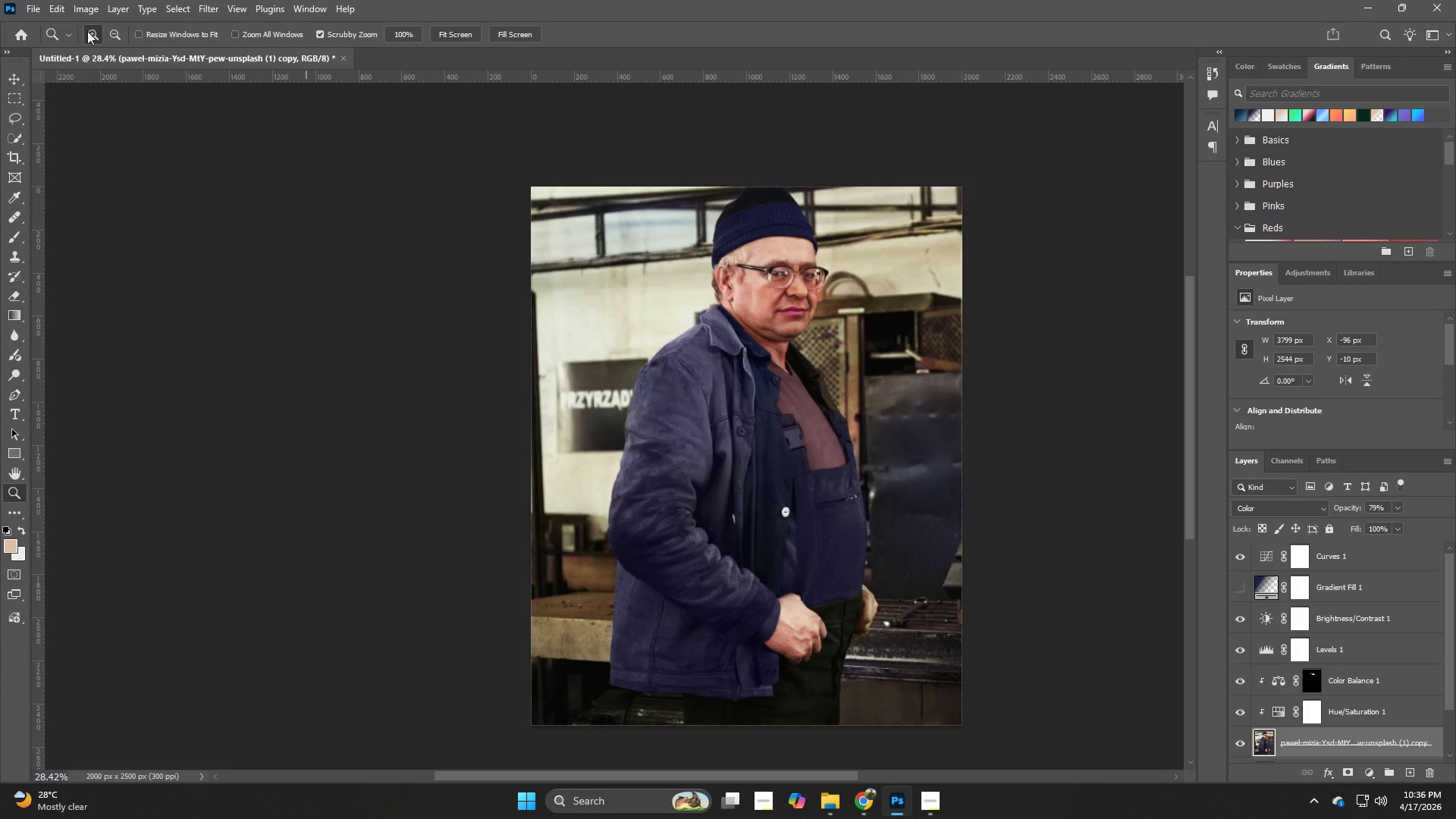 
left_click([39, 8])
 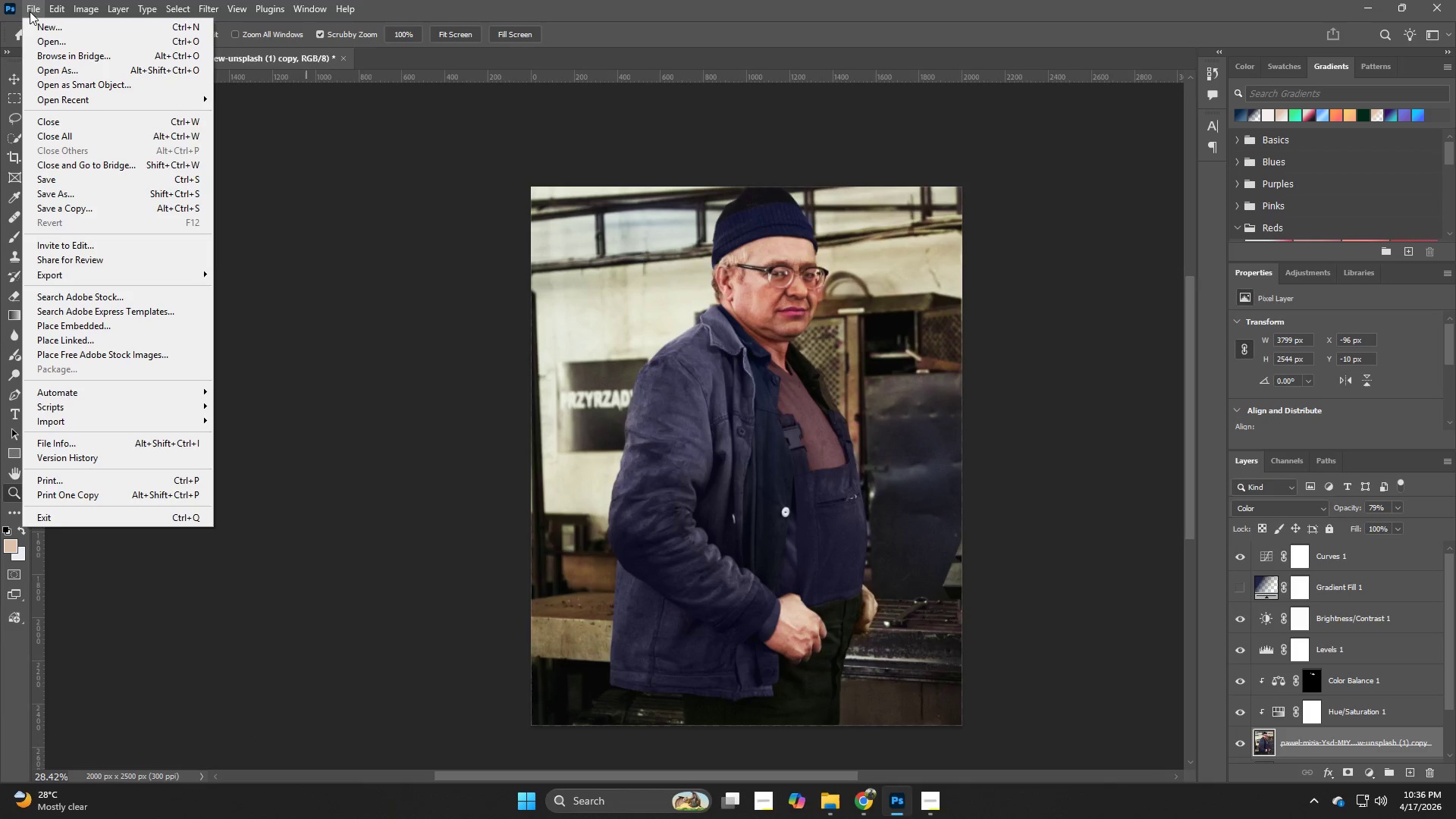 
left_click([38, 22])
 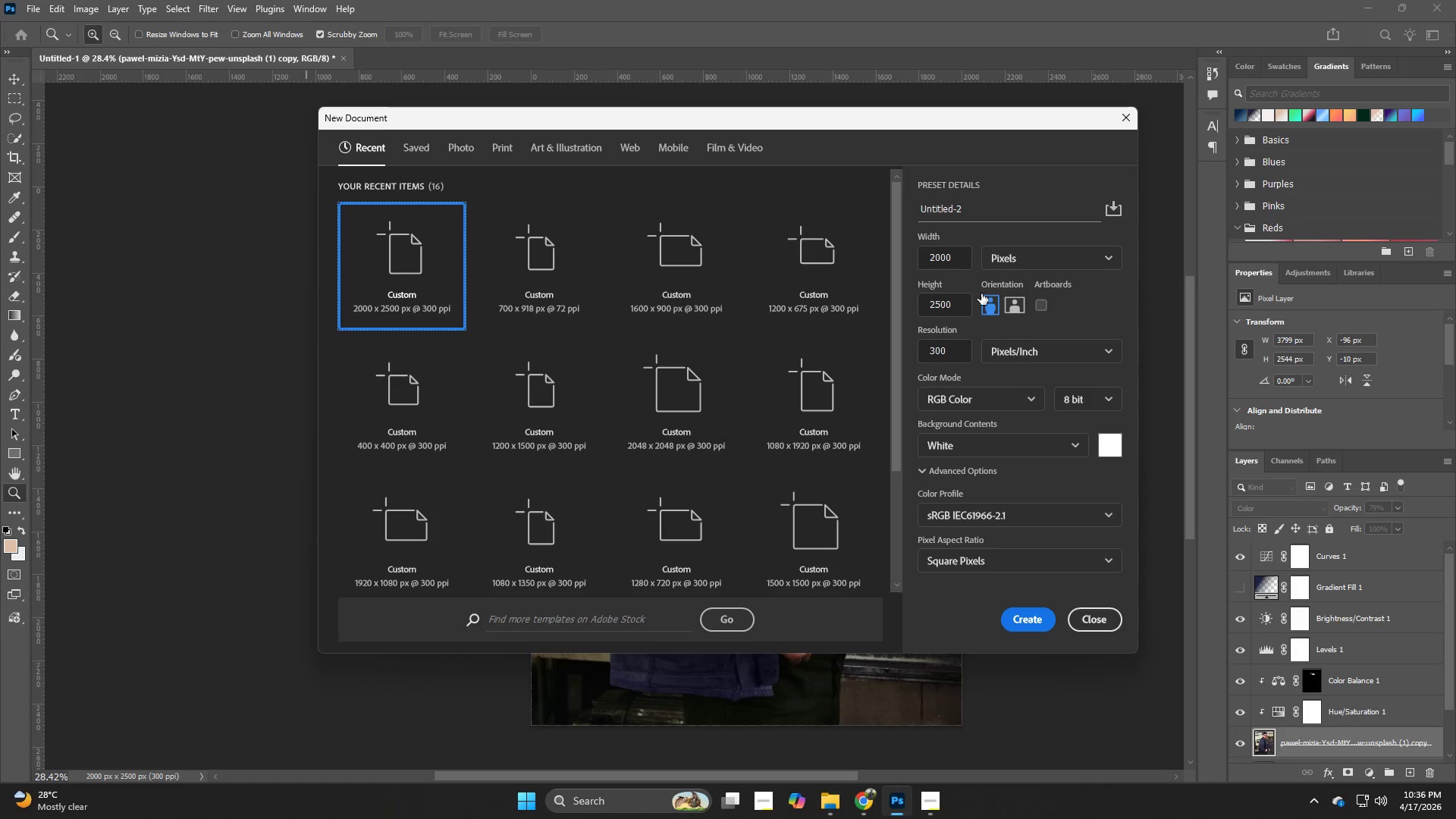 
left_click_drag(start_coordinate=[958, 300], to_coordinate=[915, 314])
 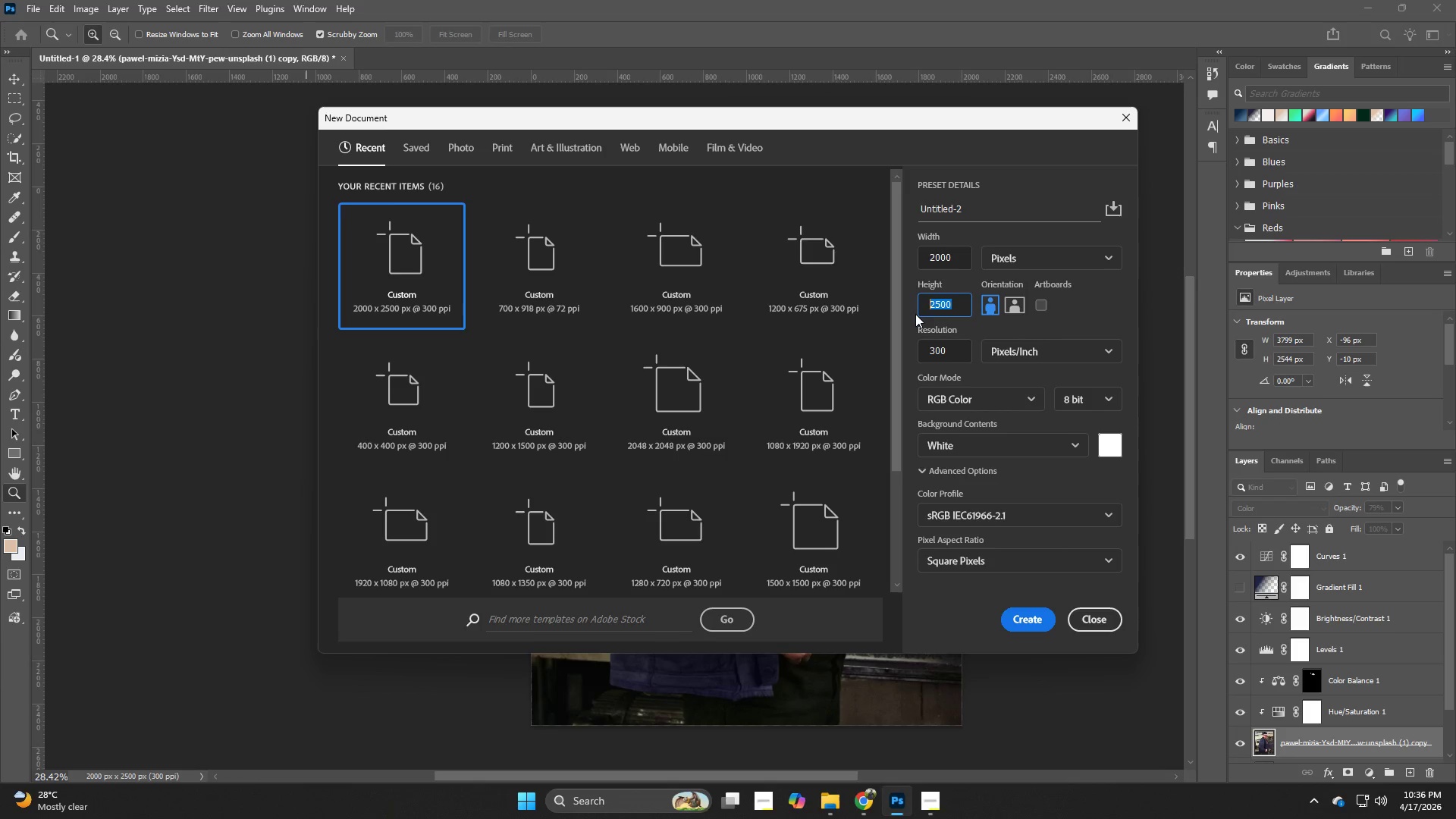 
key(Numpad2)
 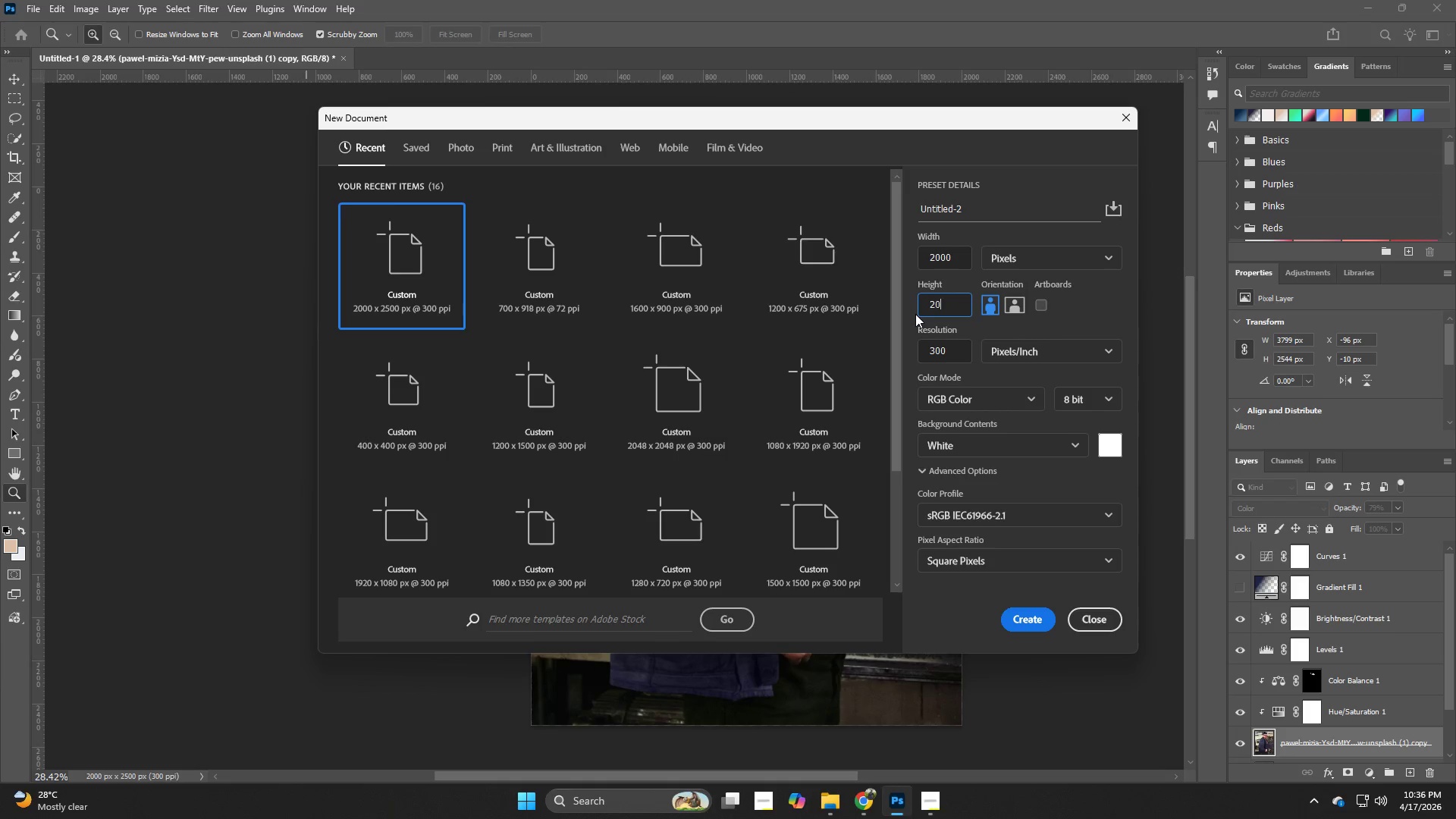 
key(Numpad0)
 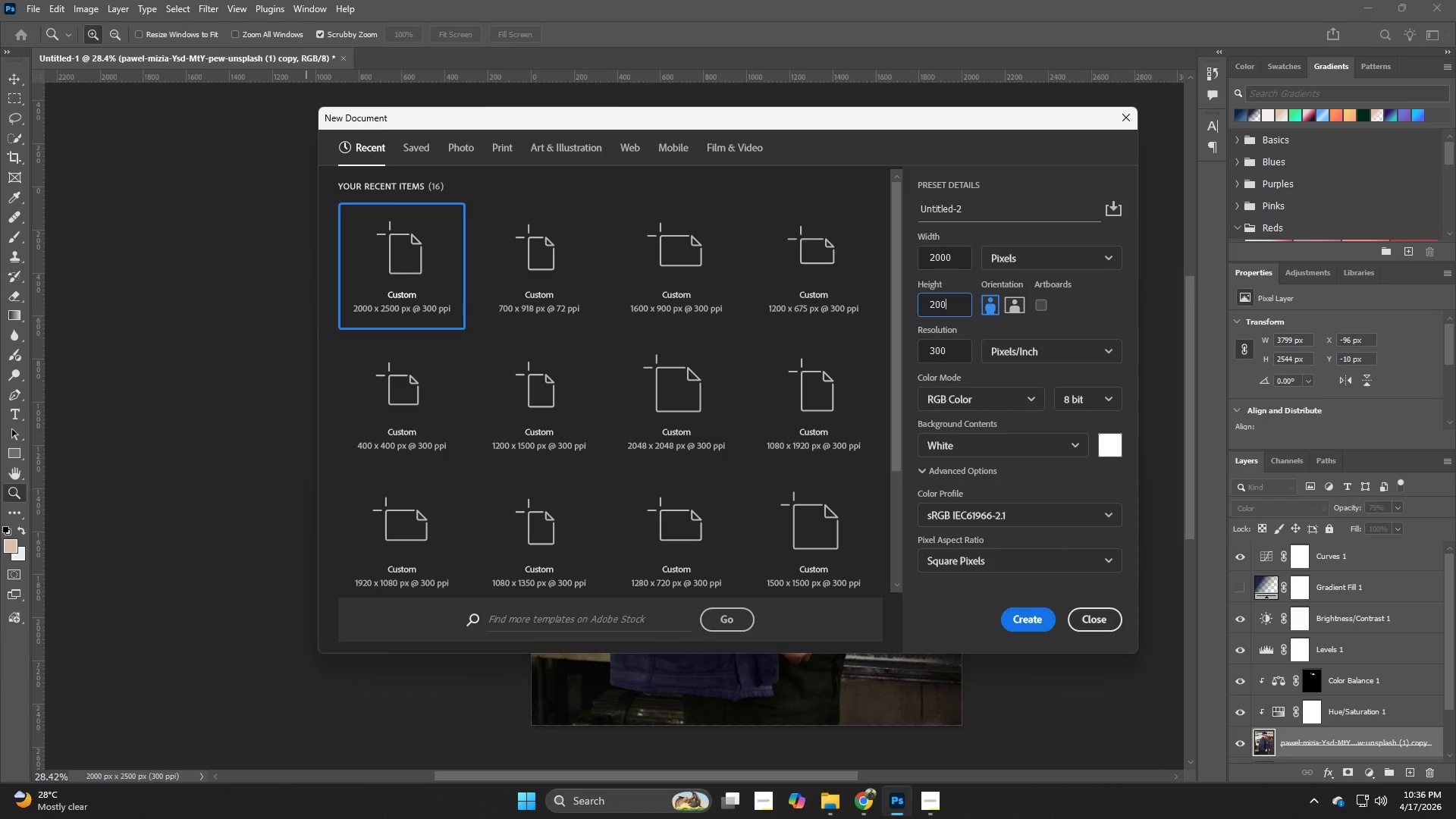 
key(Numpad0)
 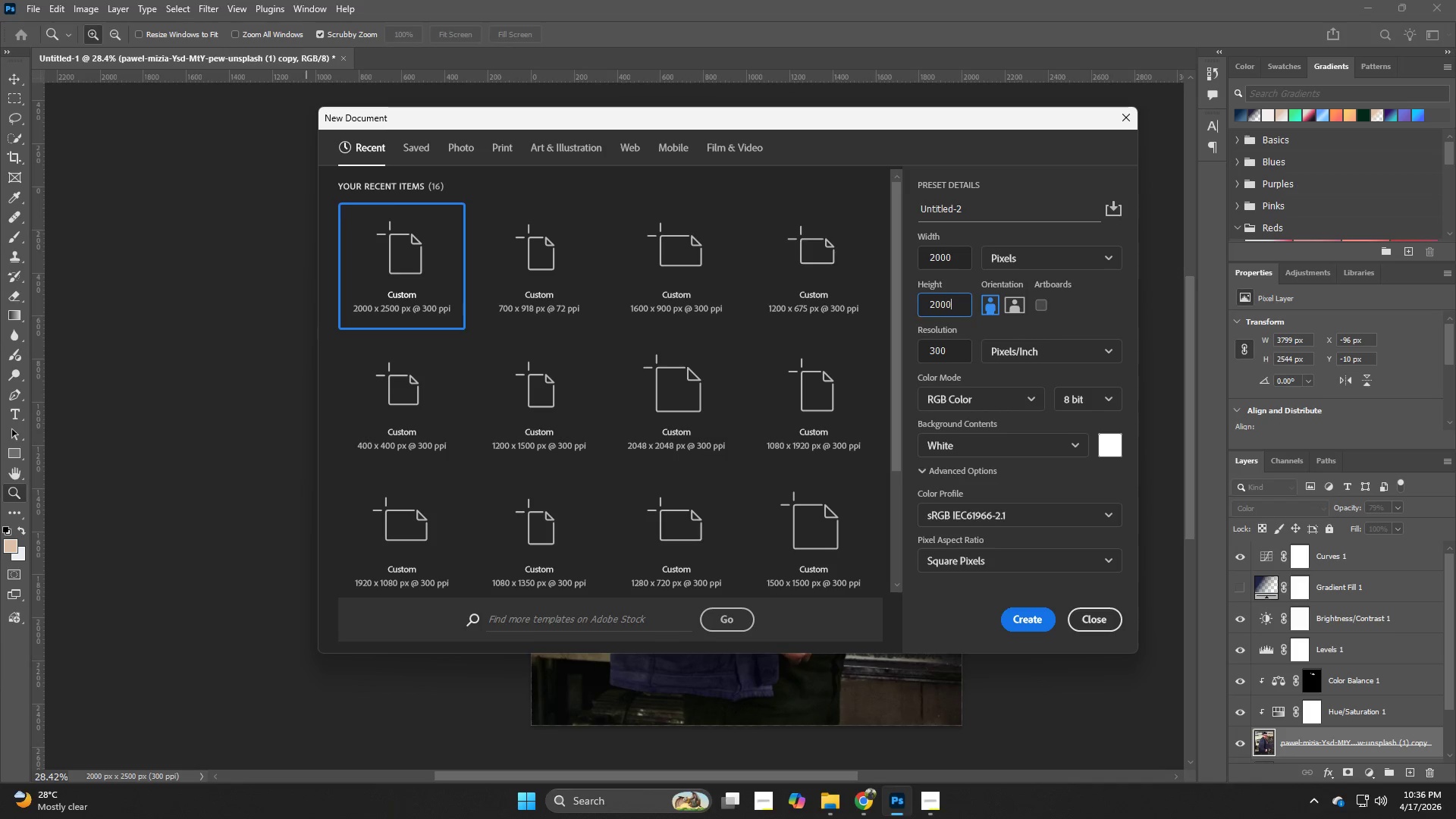 
key(Numpad0)
 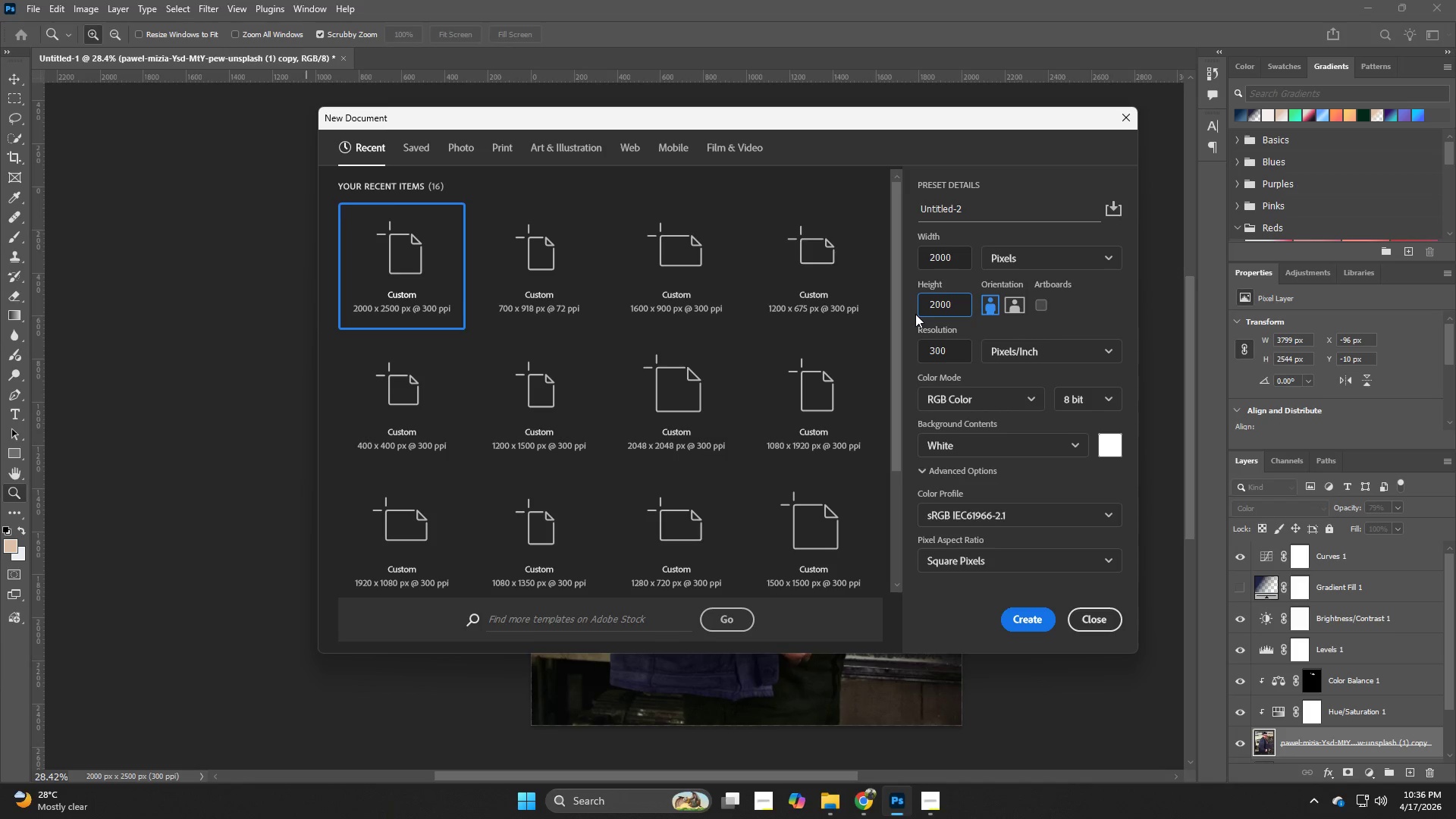 
key(NumpadEnter)
 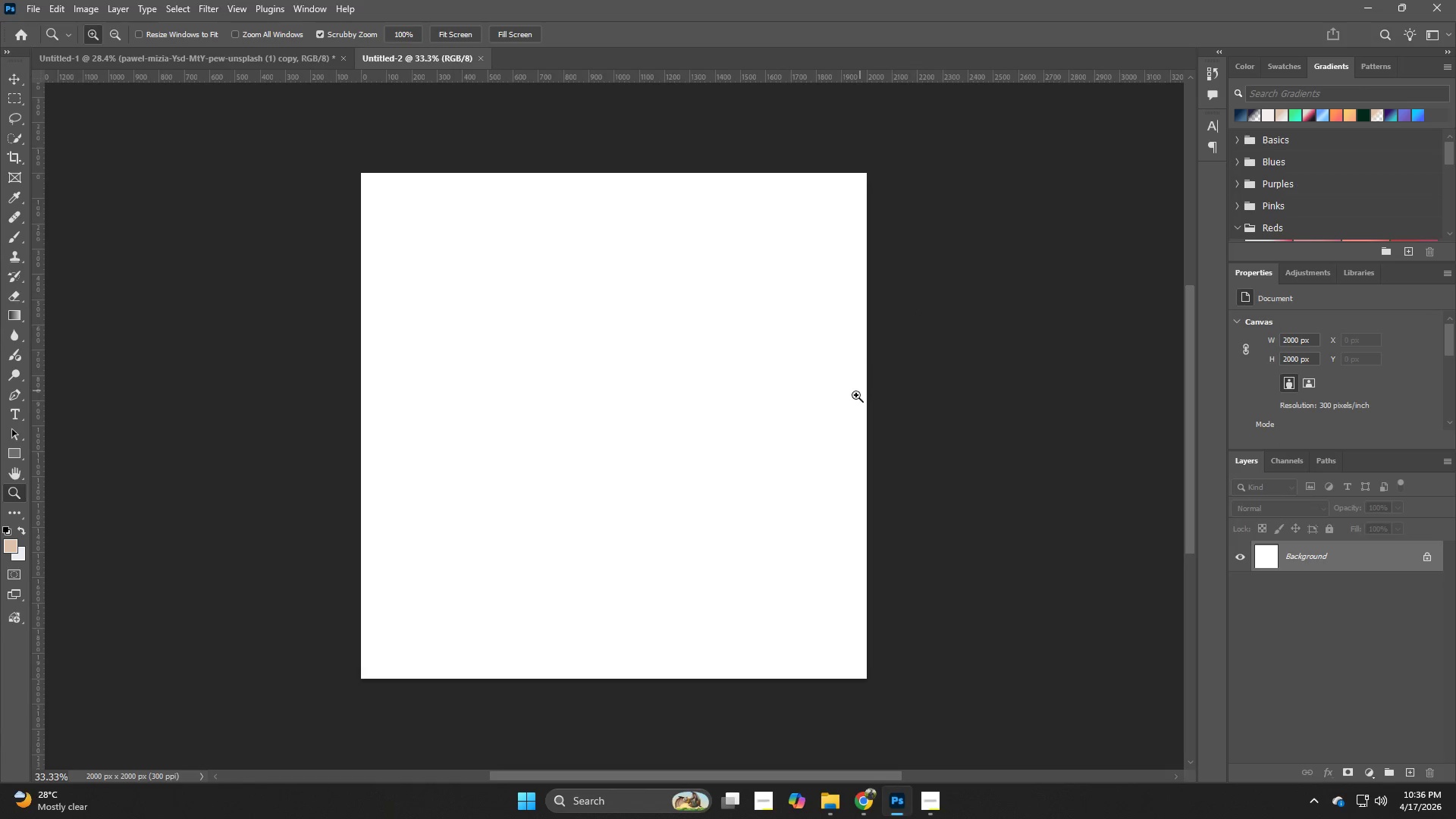 
type(zv)
 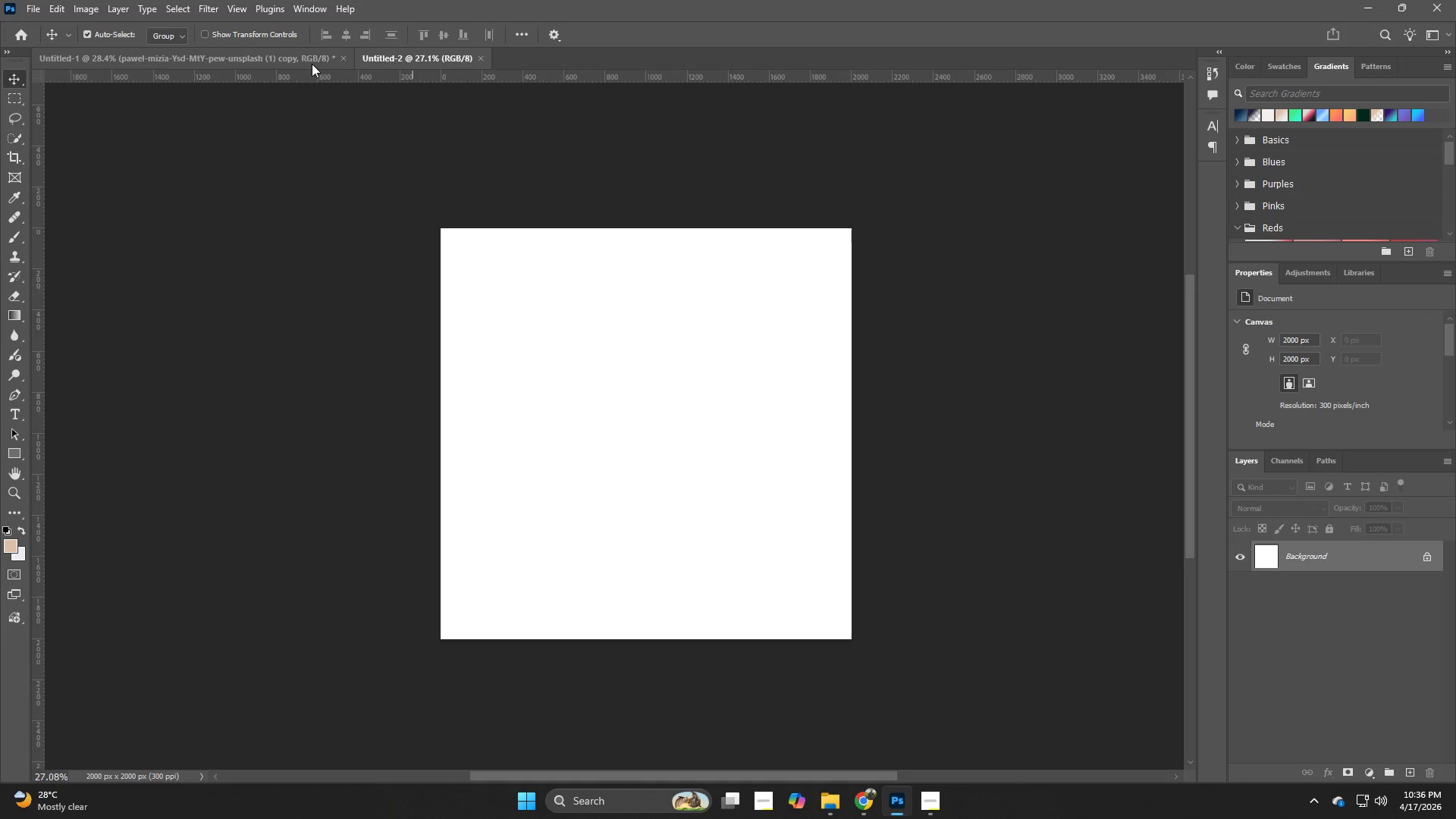 
left_click_drag(start_coordinate=[785, 465], to_coordinate=[764, 472])
 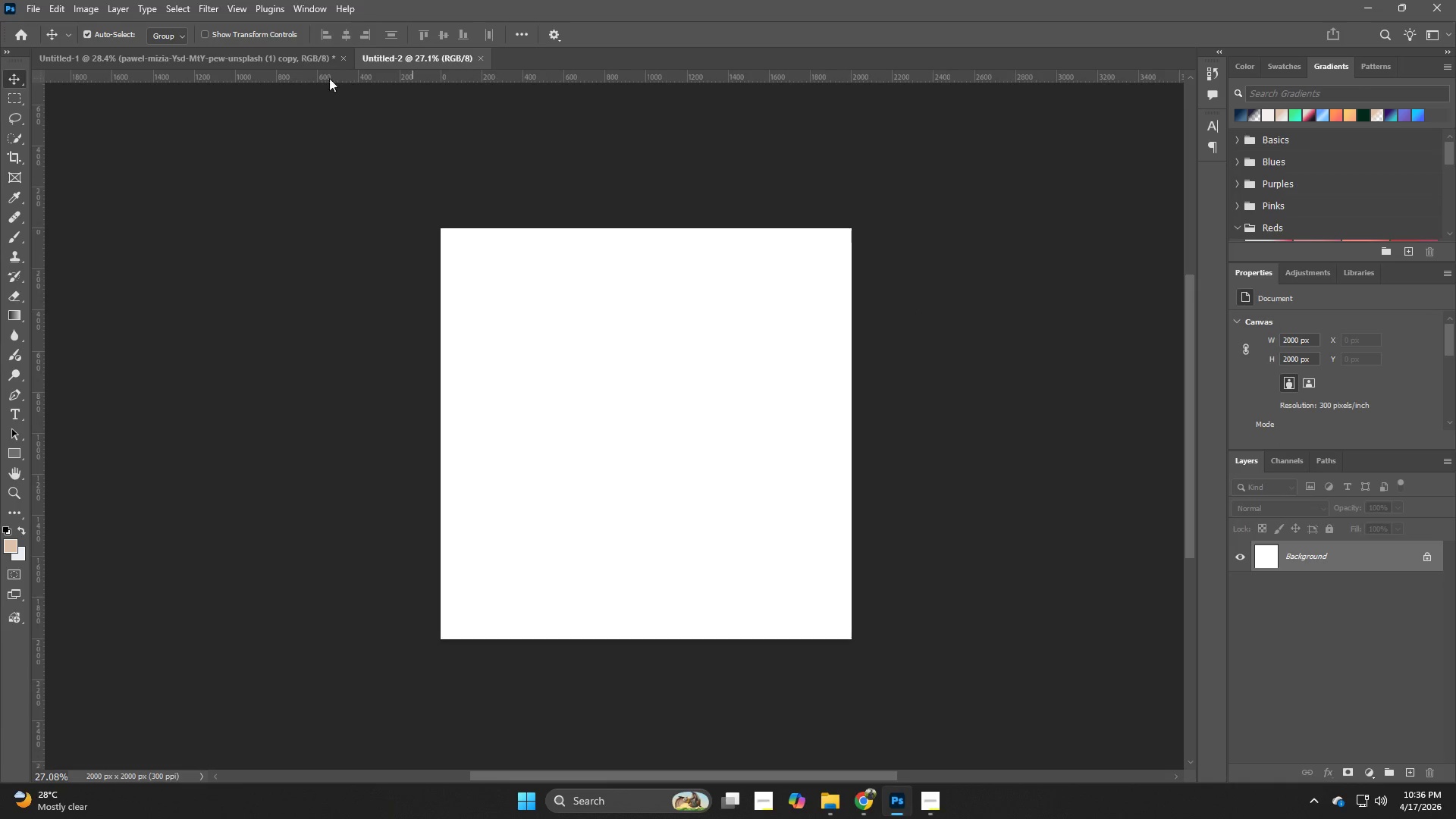 
left_click([312, 64])
 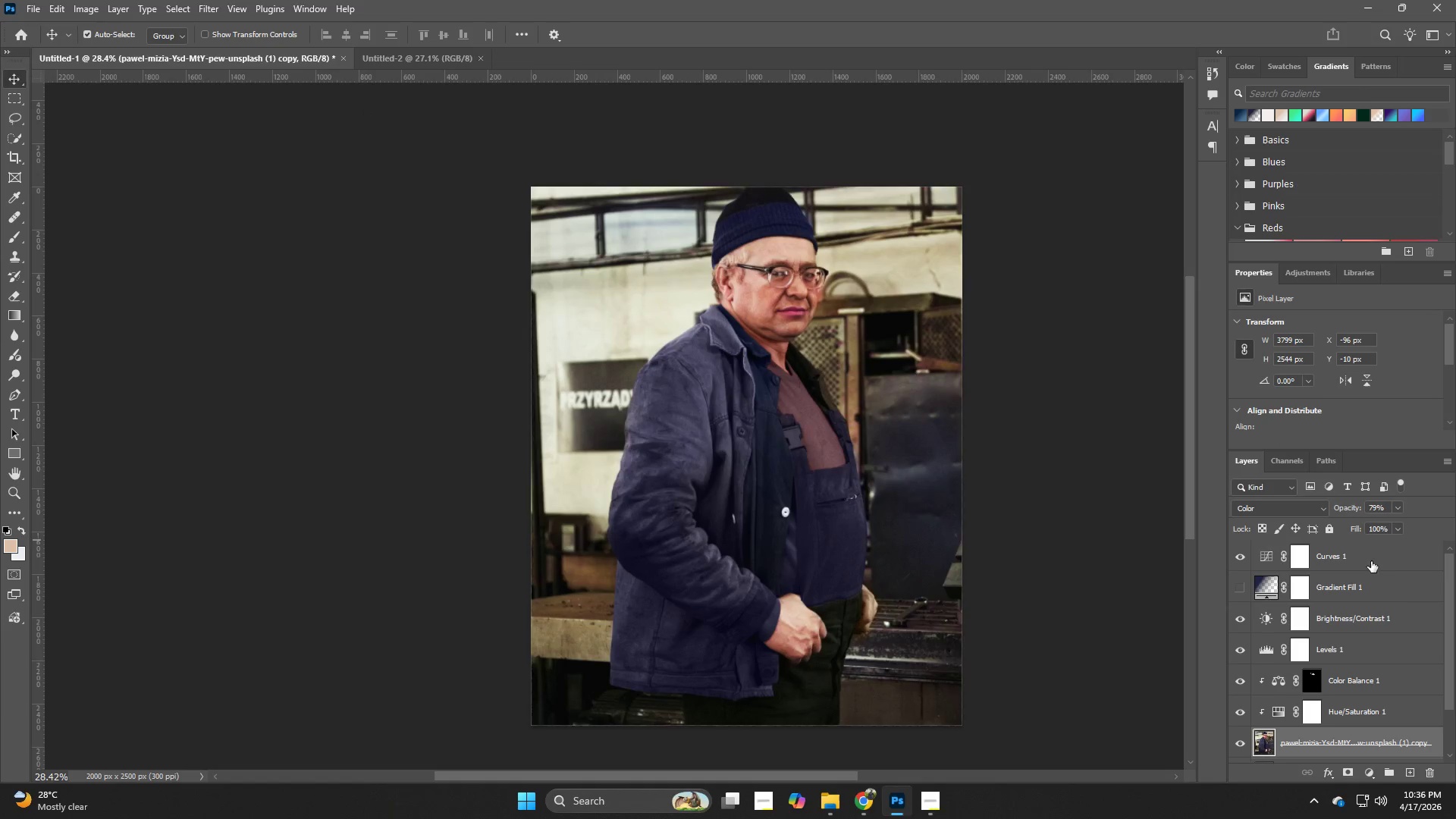 
scroll: coordinate [1332, 719], scroll_direction: down, amount: 10.0
 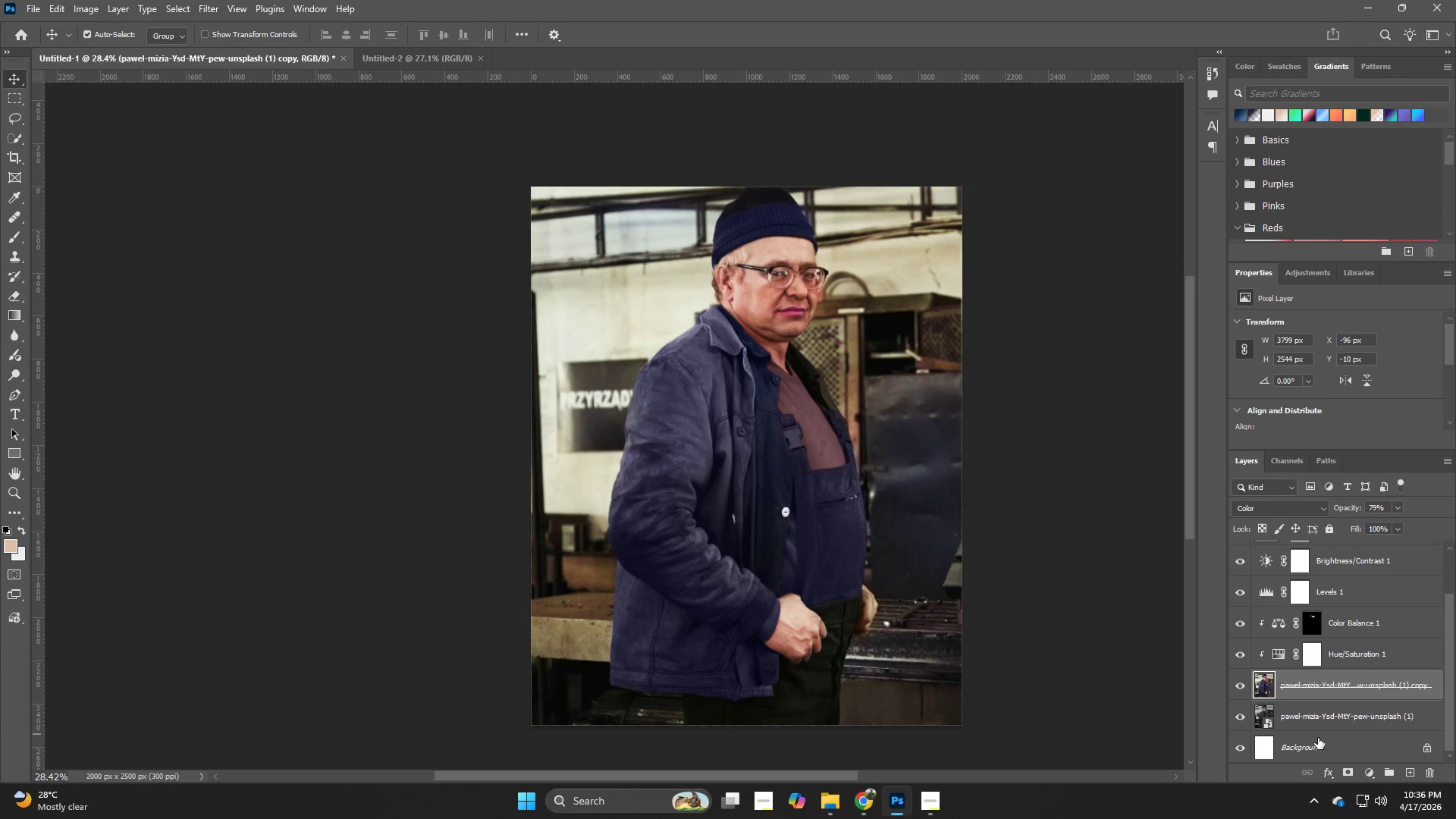 
left_click([1321, 721])
 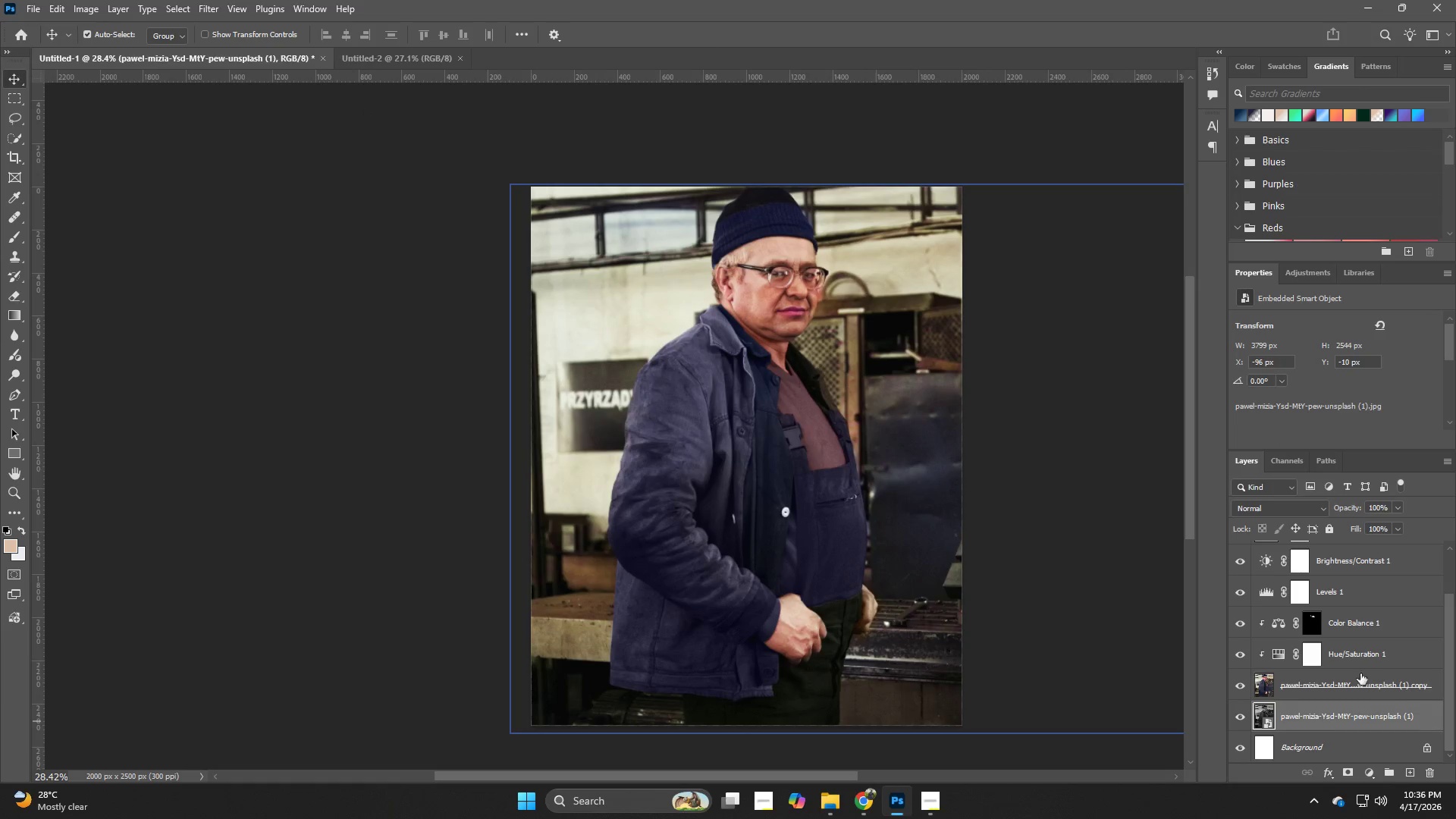 
hold_key(key=ShiftLeft, duration=0.42)
left_click([1346, 563])
 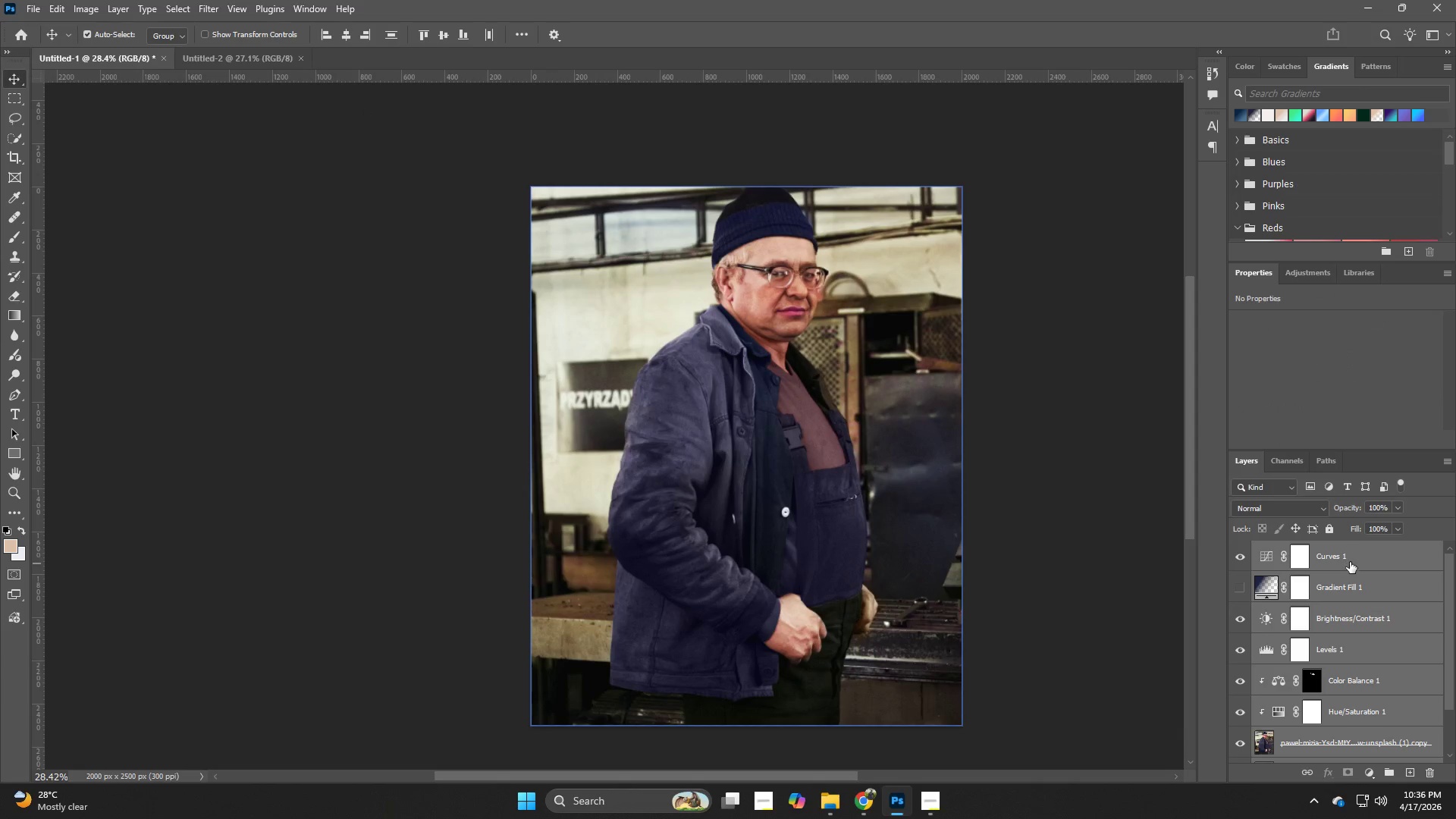 
scroll: coordinate [1370, 601], scroll_direction: up, amount: 8.0
 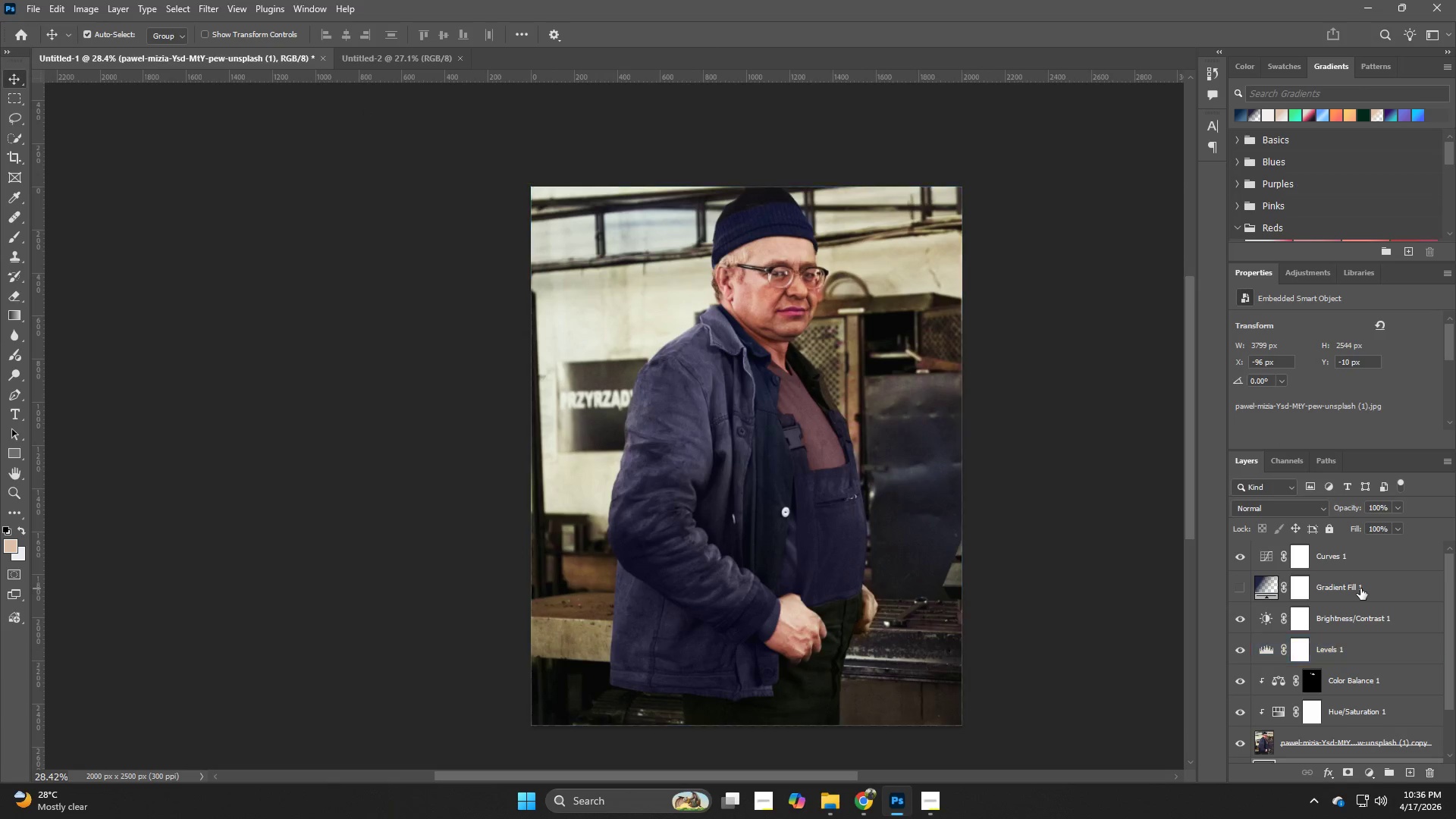 
left_click_drag(start_coordinate=[1350, 560], to_coordinate=[642, 479])
 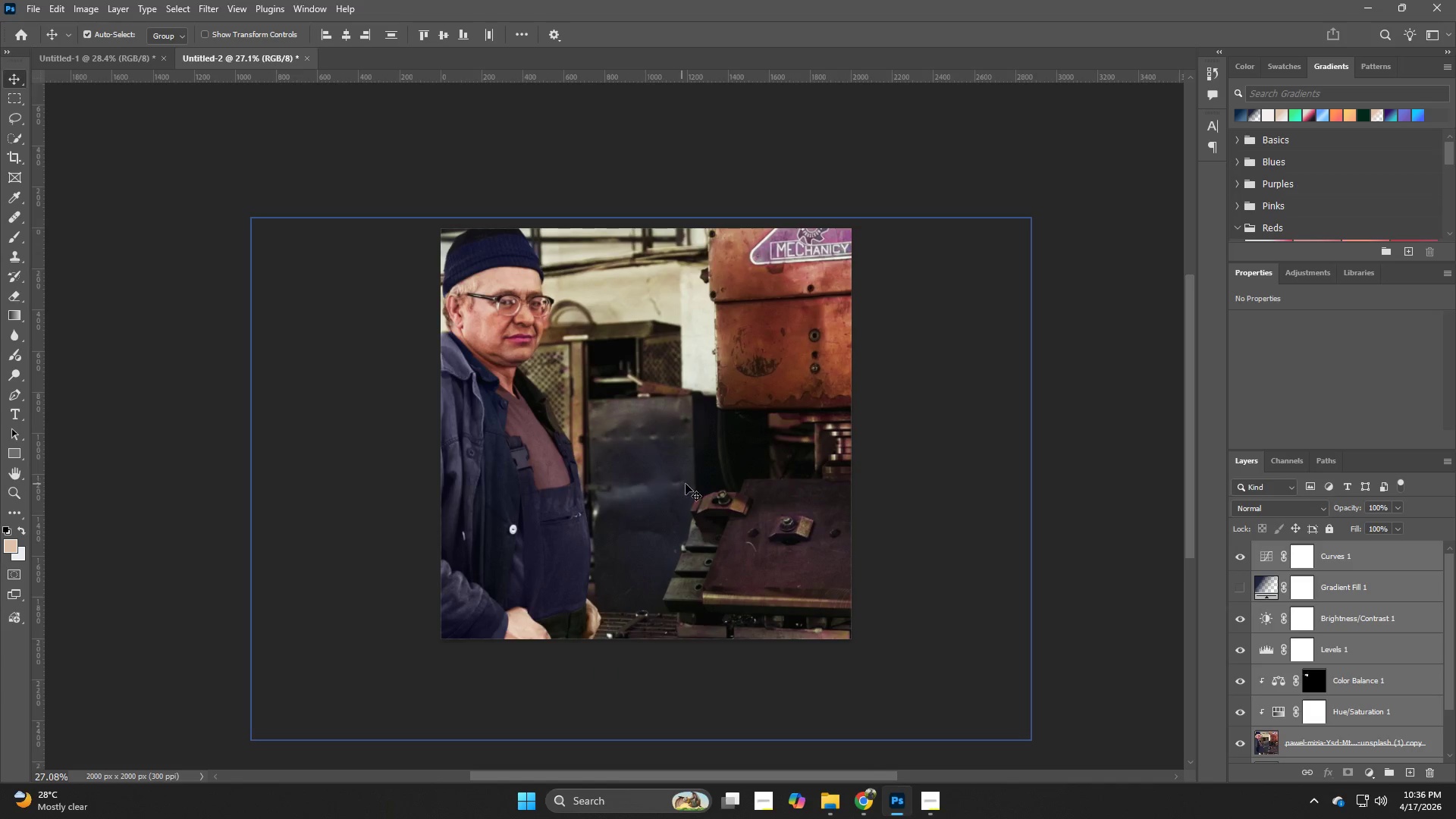 
key(Control+ControlLeft)
 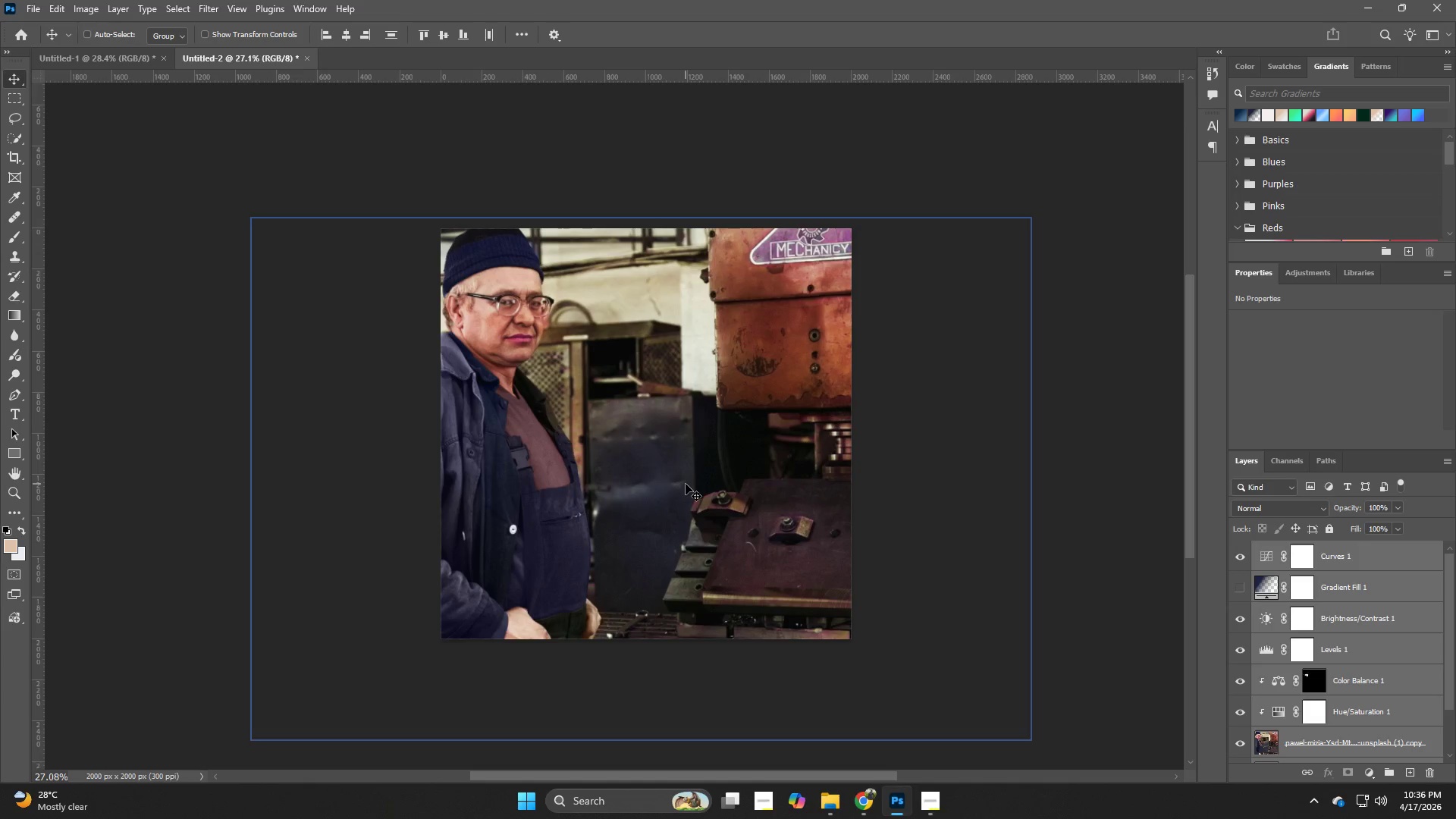 
key(Control+T)
 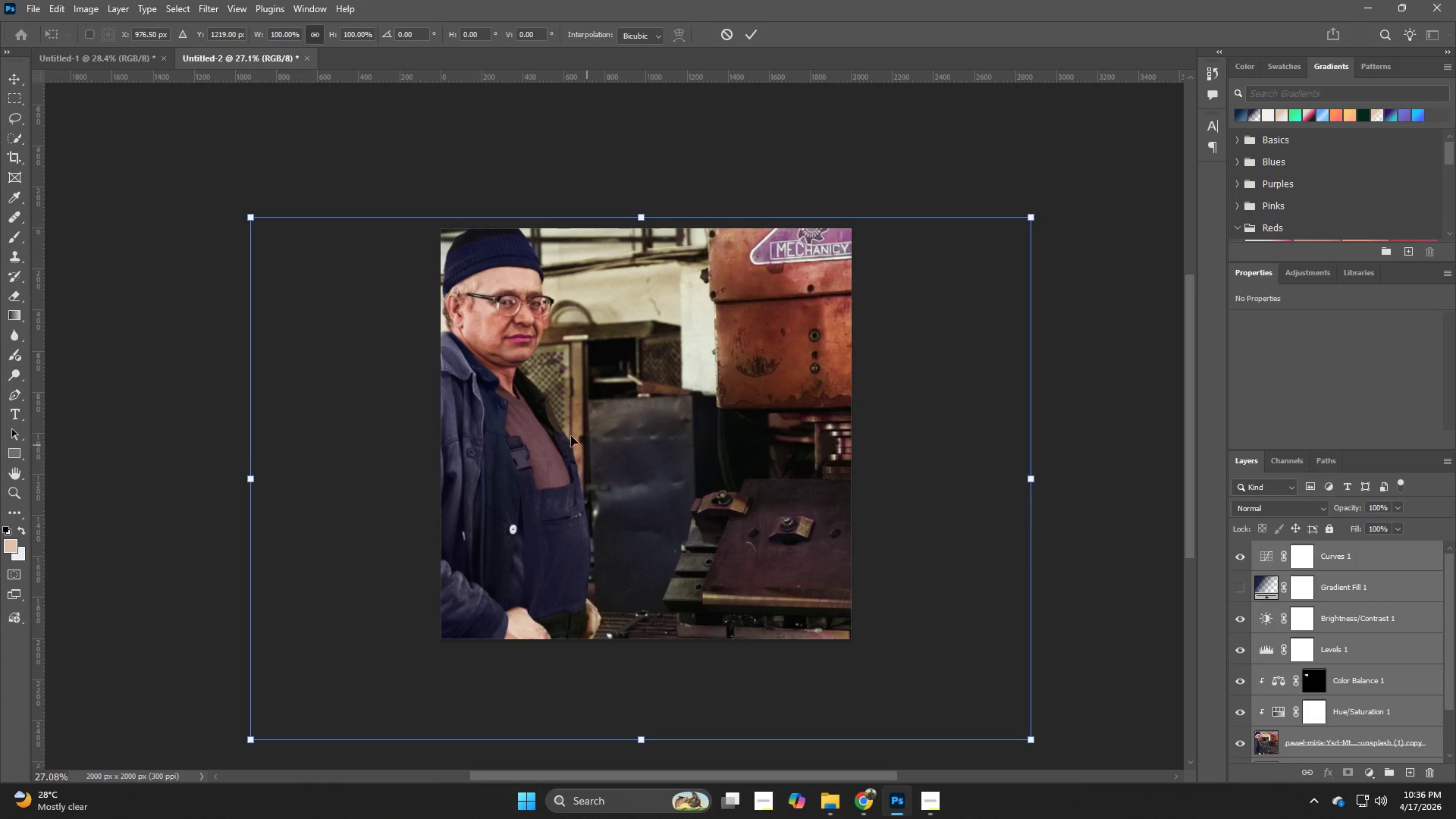 
left_click_drag(start_coordinate=[573, 429], to_coordinate=[739, 419])
 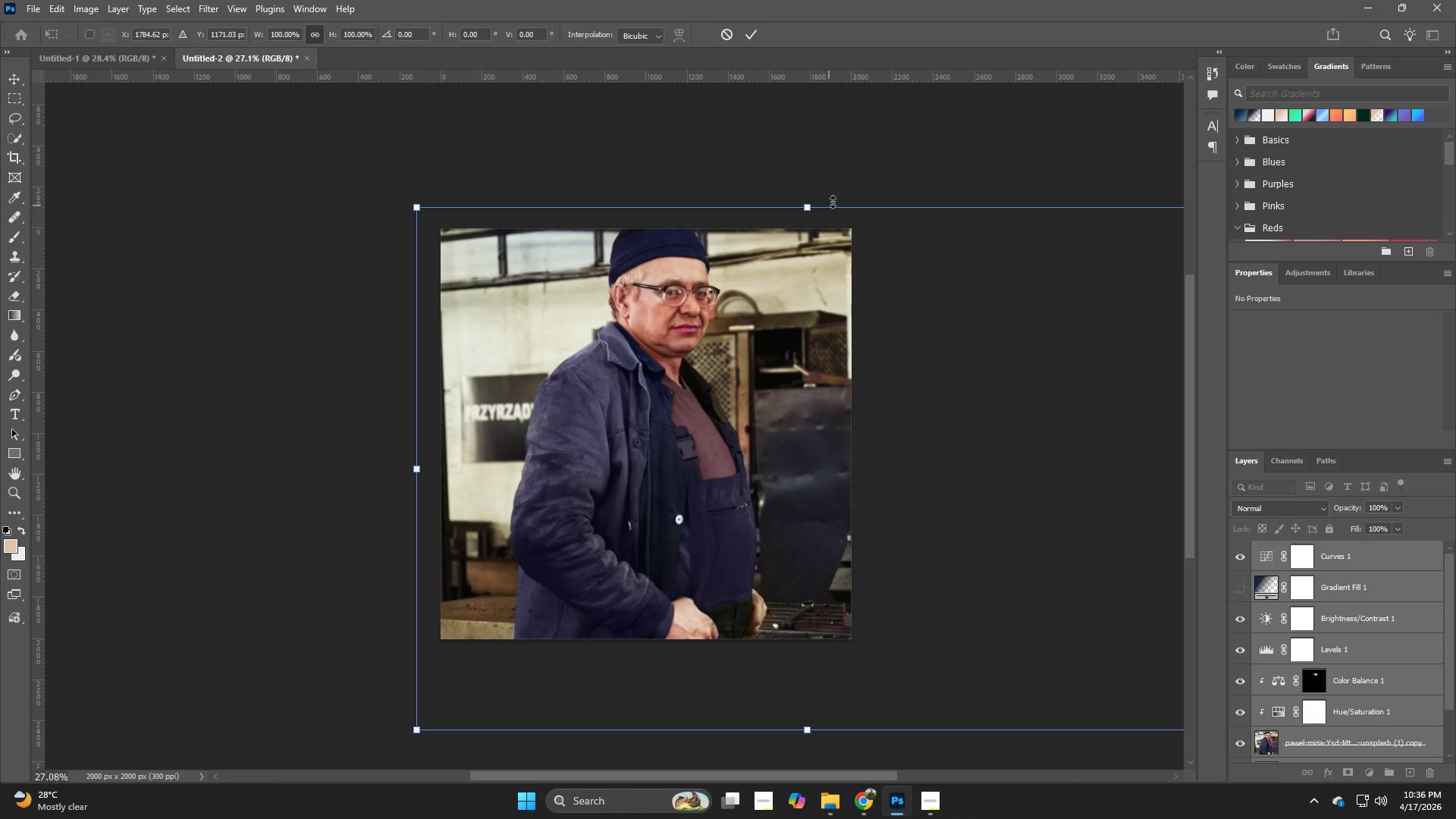 
hold_key(key=AltLeft, duration=1.53)
left_click_drag(start_coordinate=[806, 201], to_coordinate=[784, 243])
 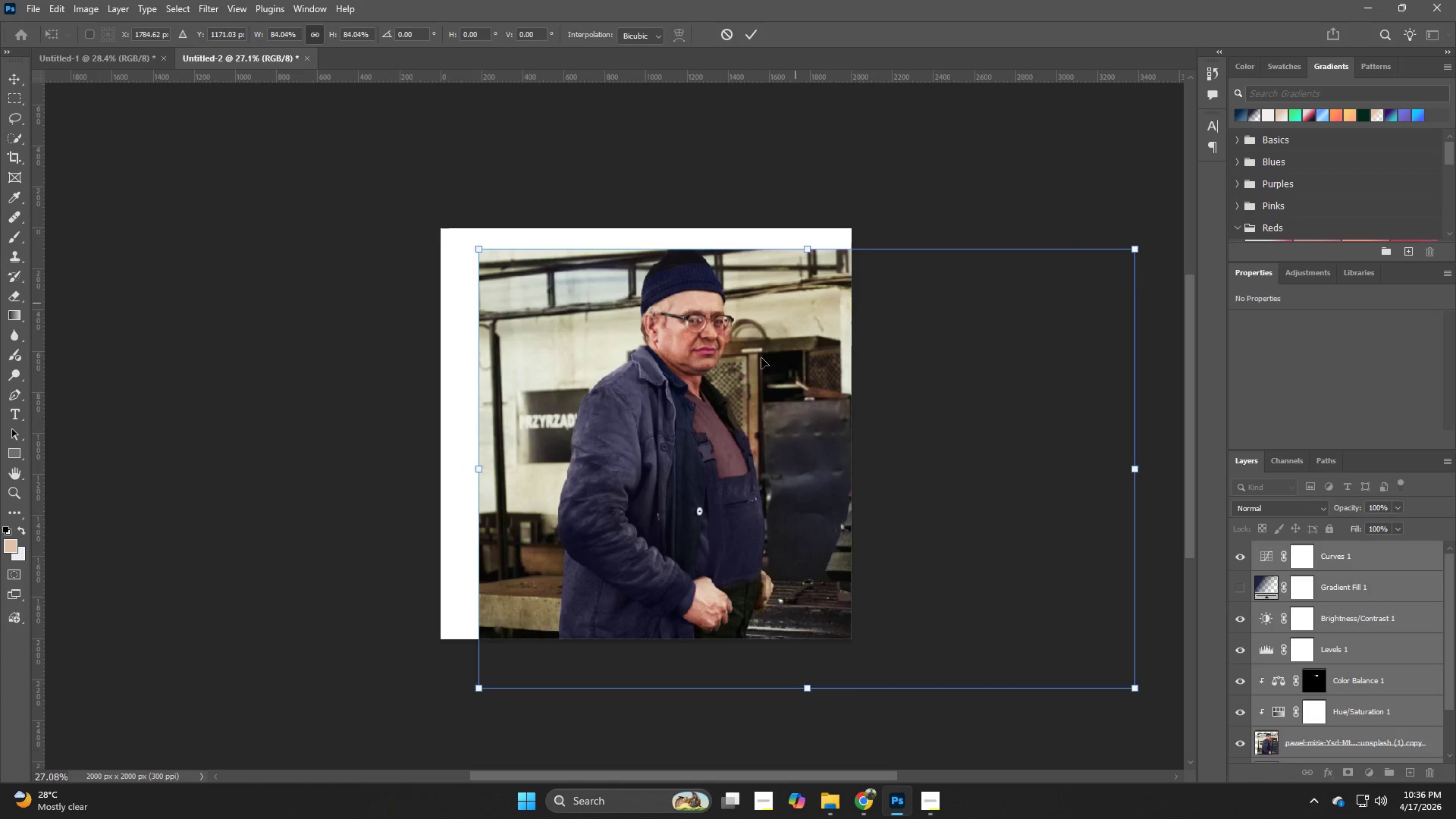 
left_click_drag(start_coordinate=[761, 361], to_coordinate=[727, 337])
 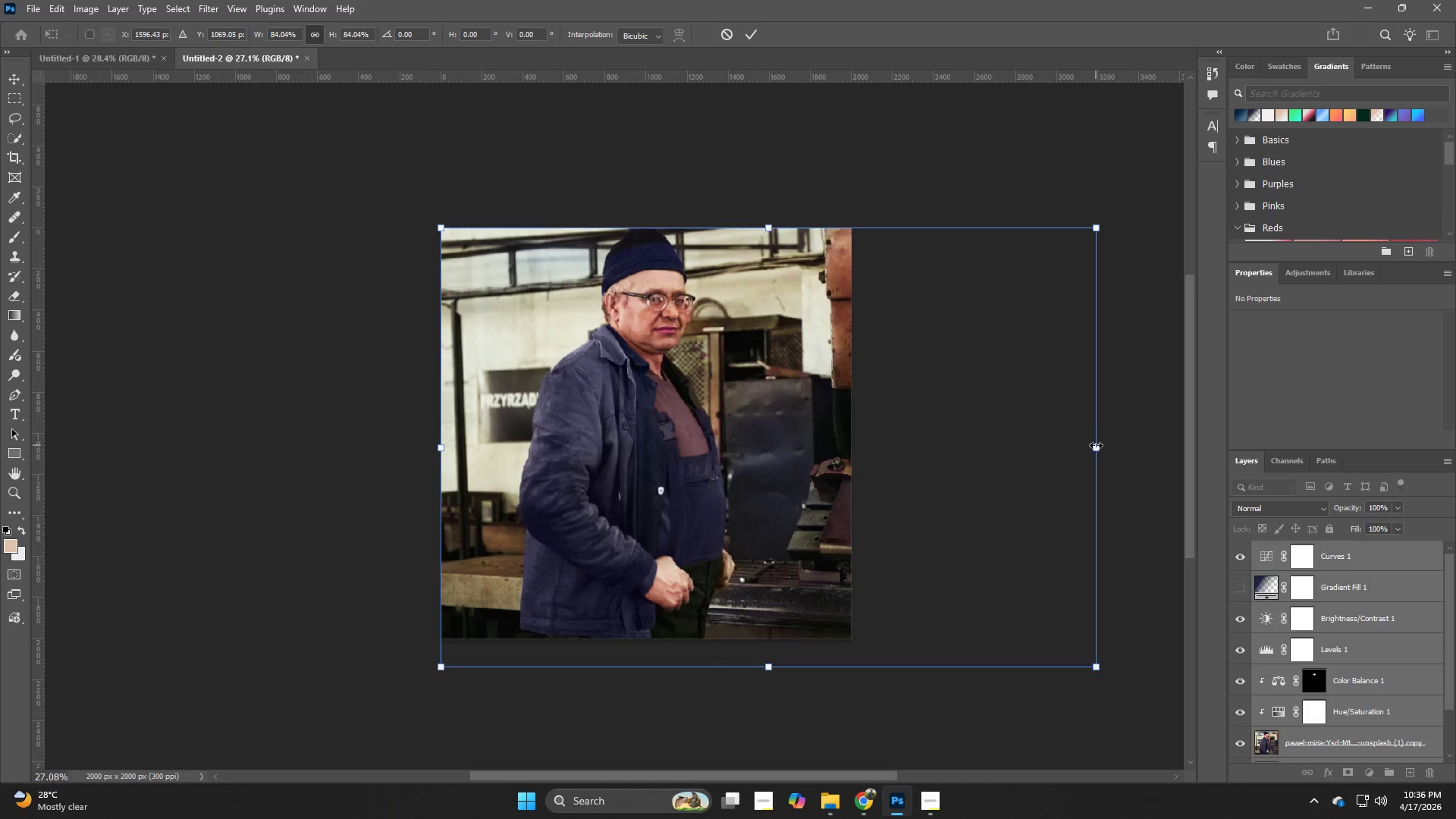 
left_click_drag(start_coordinate=[1104, 450], to_coordinate=[1134, 441])
 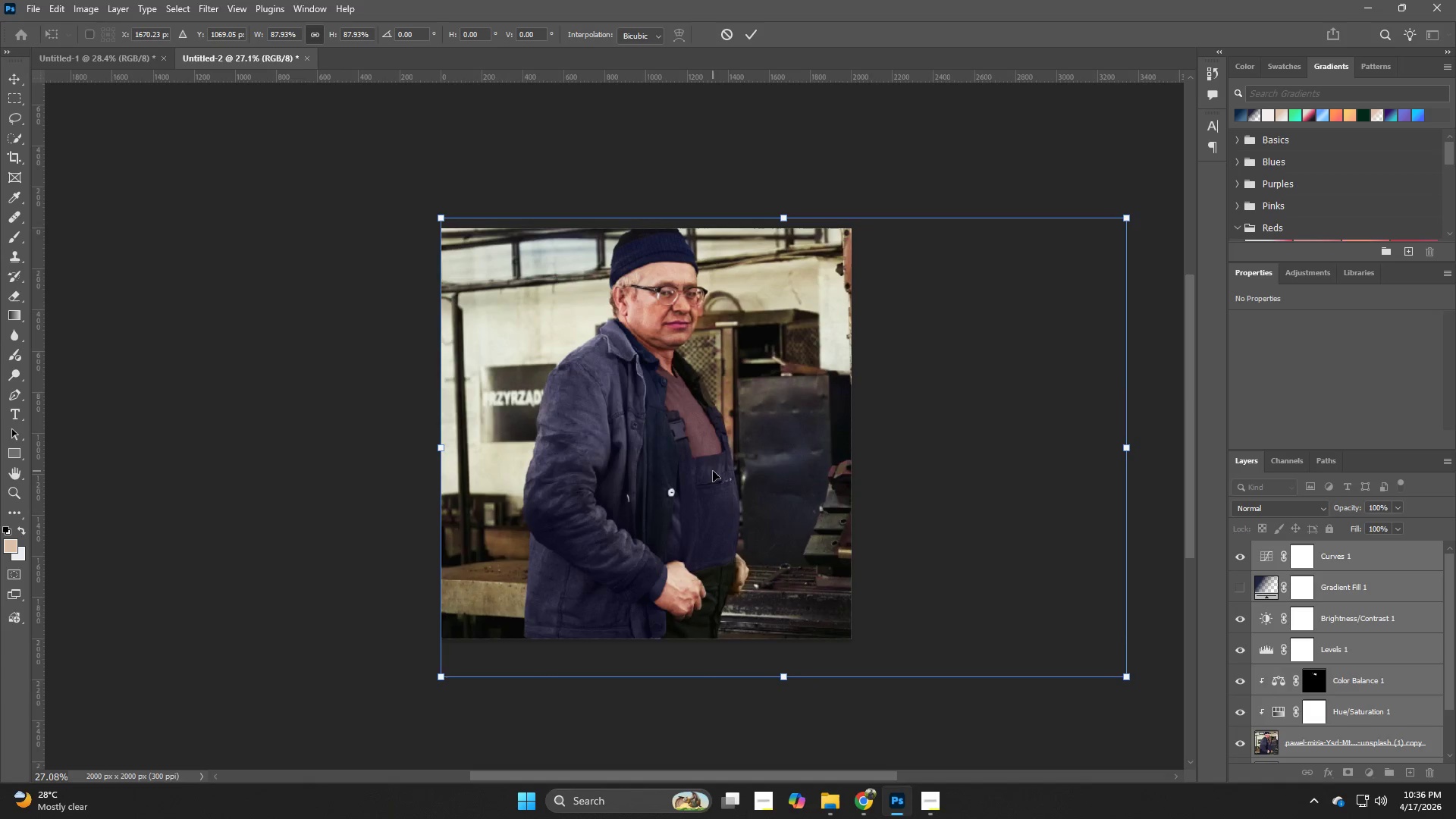 
left_click_drag(start_coordinate=[713, 471], to_coordinate=[718, 477])
 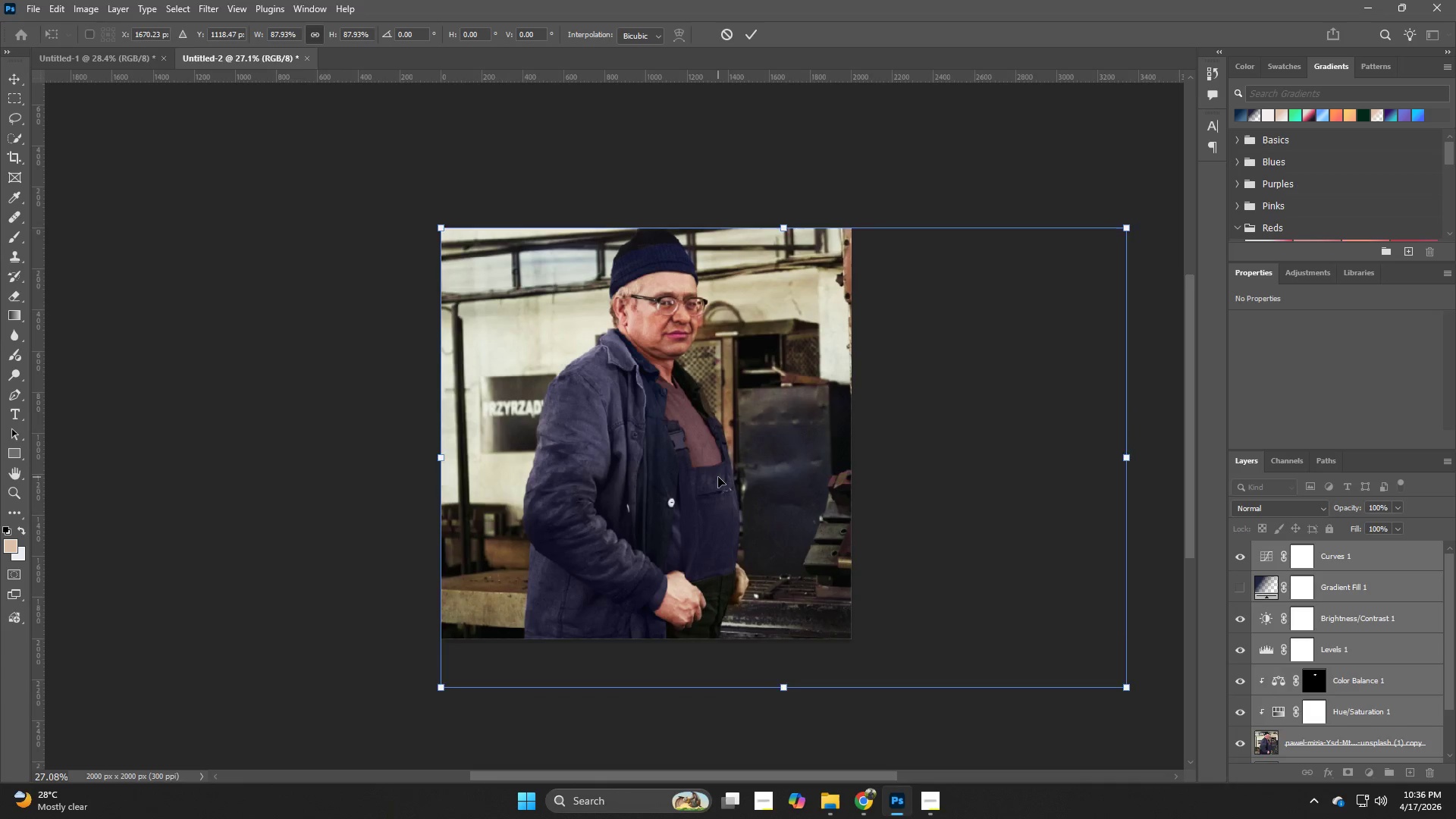 
key(NumpadEnter)
 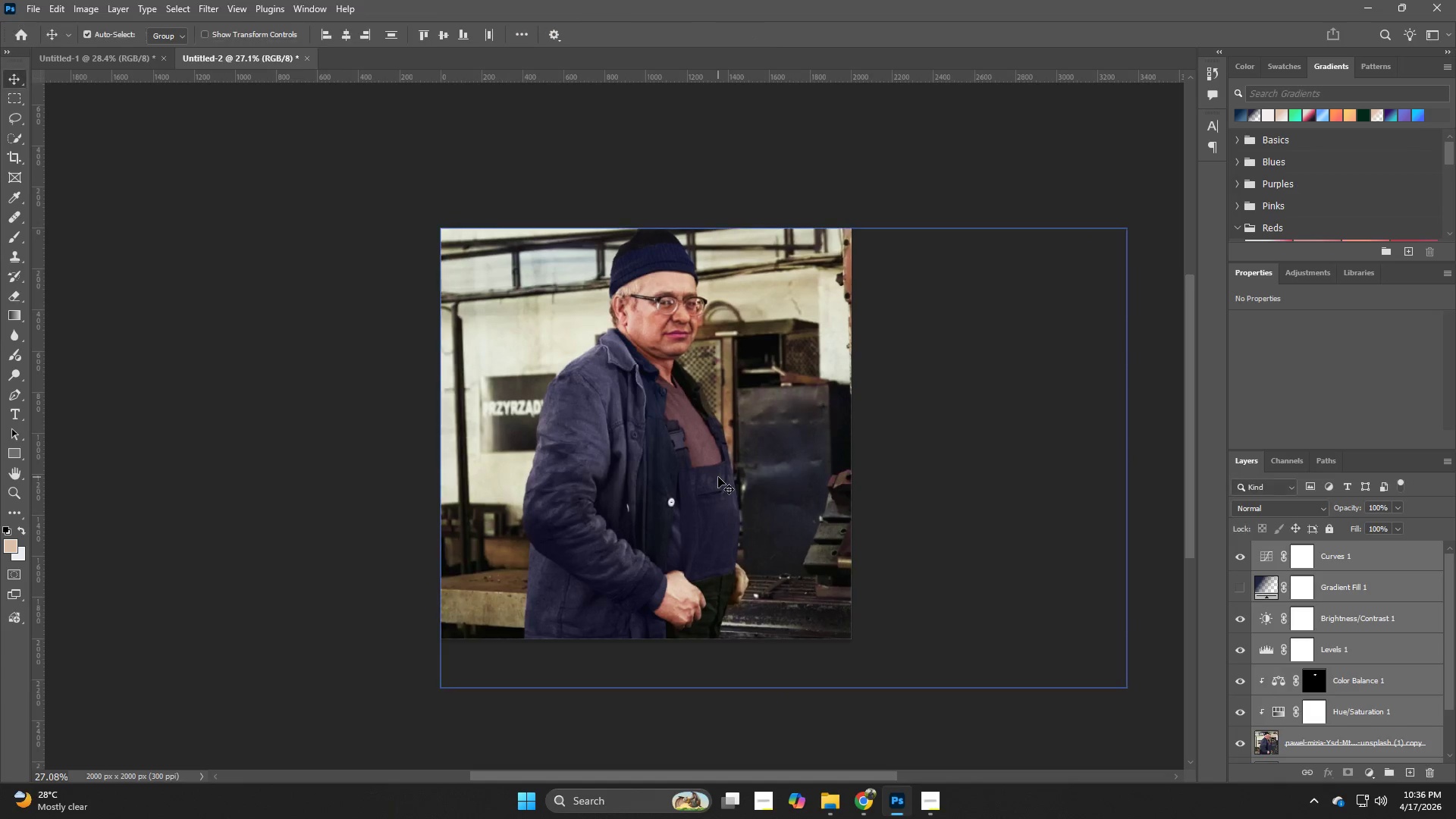 
key(V)
 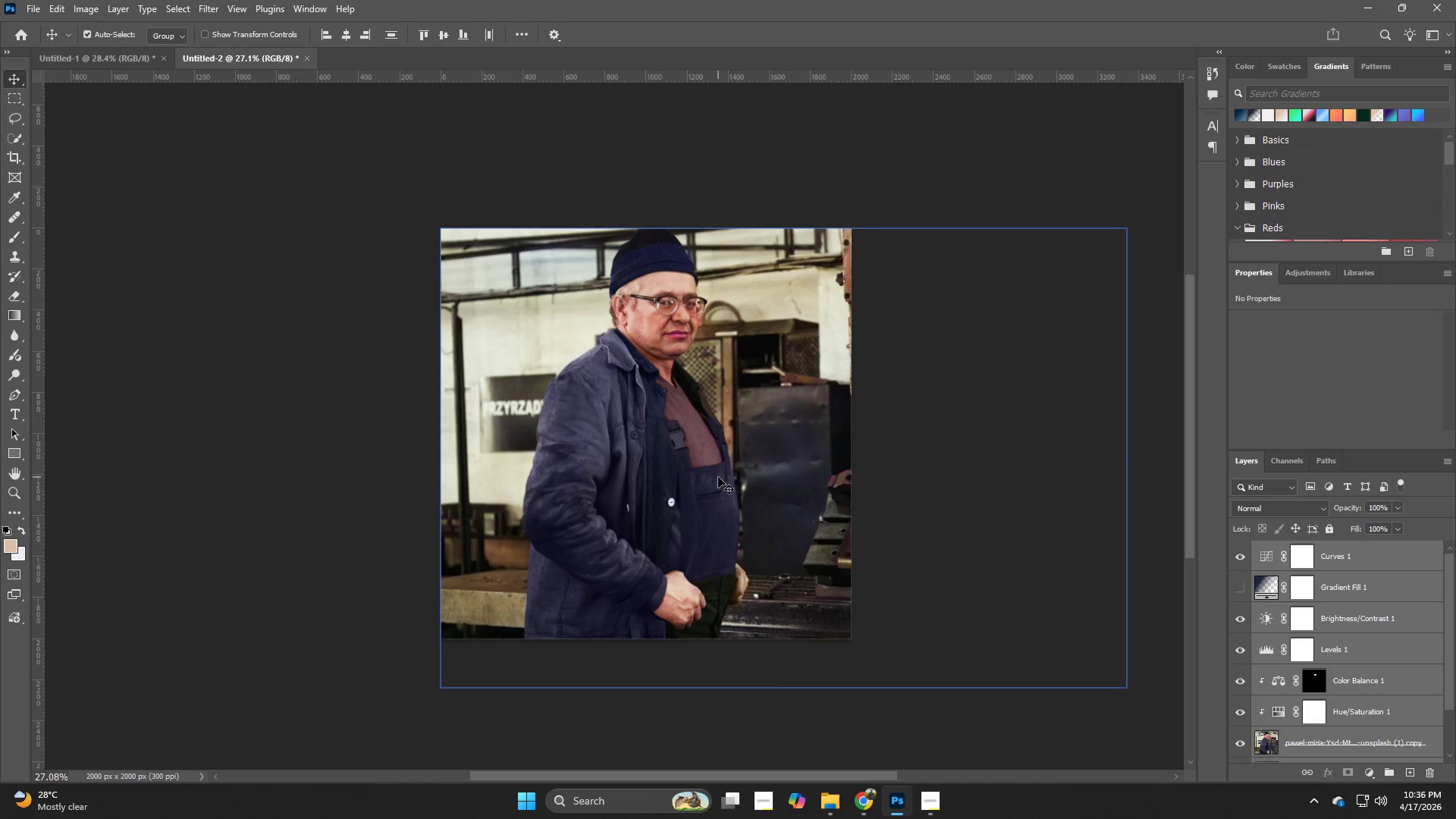 
key(ArrowUp)
 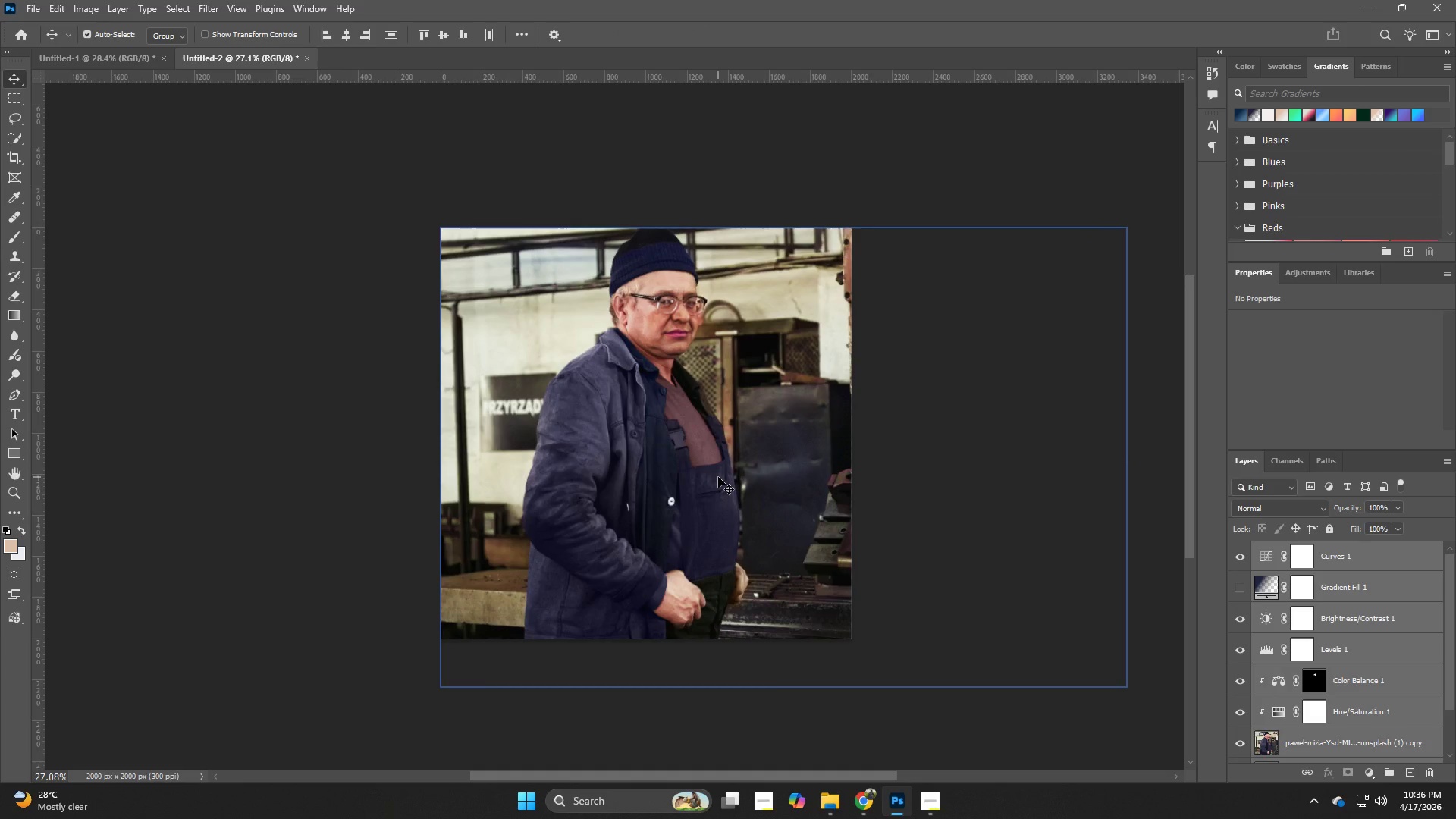 
key(ArrowLeft)
 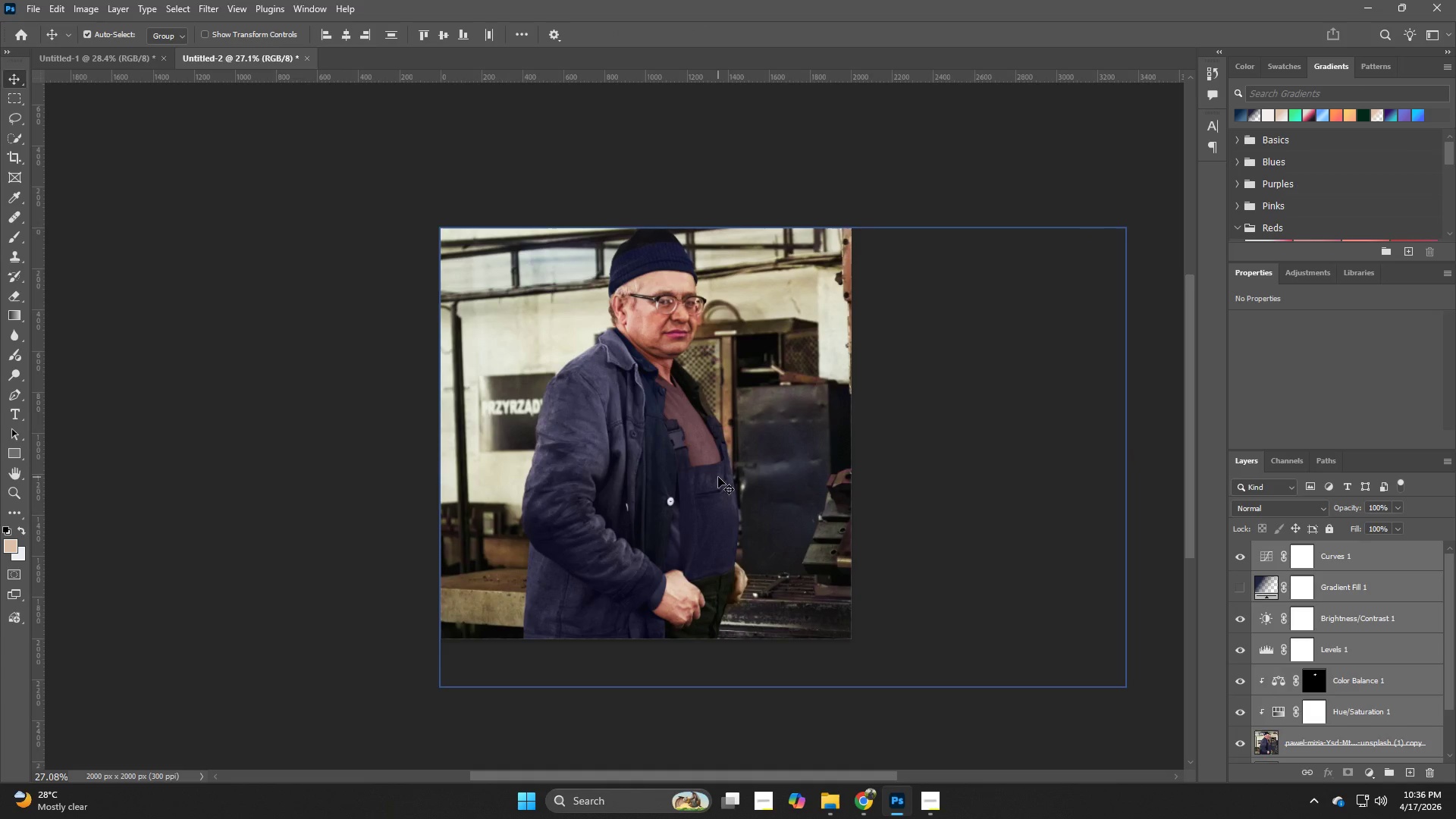 
key(Z)
 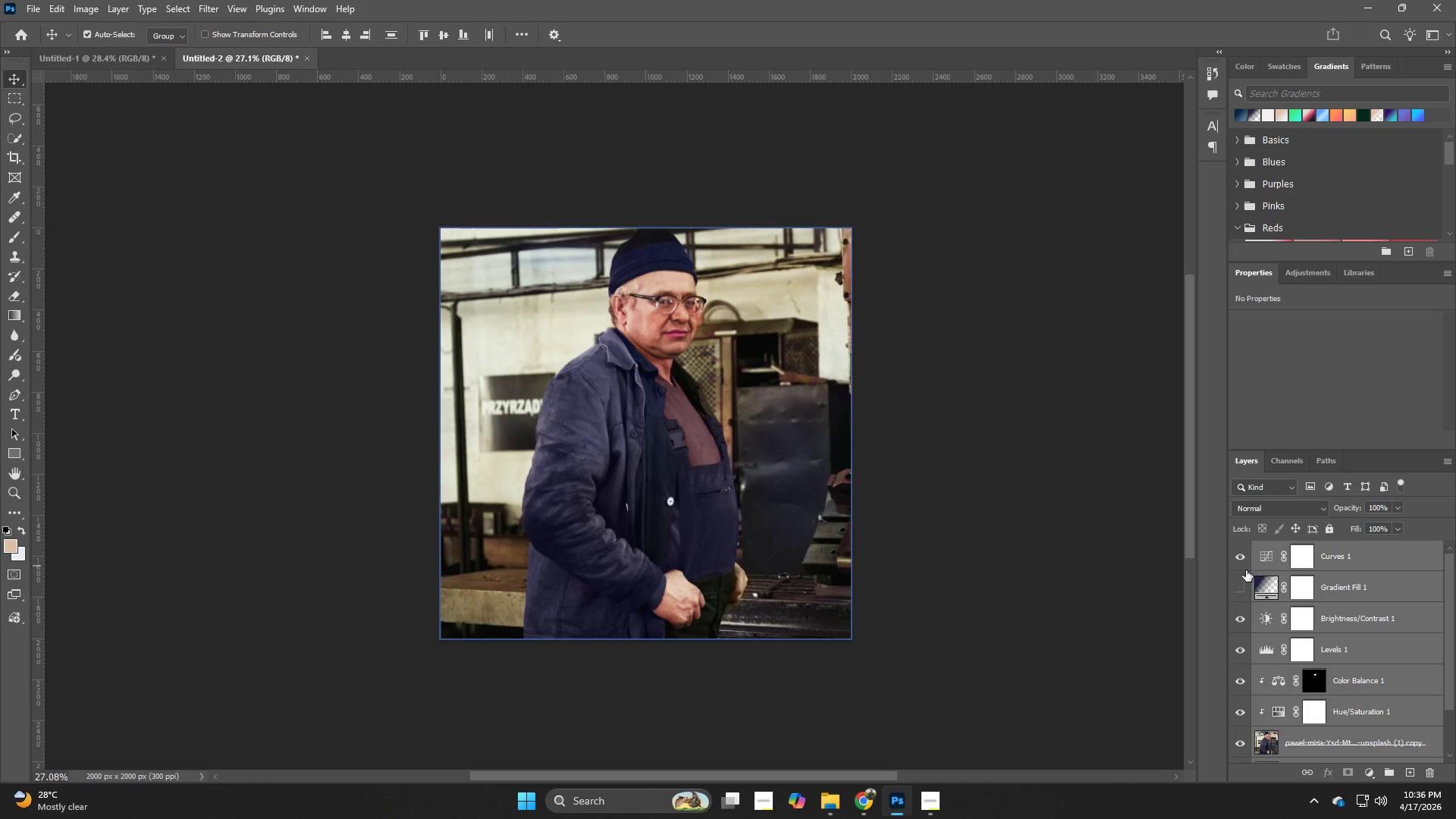 
left_click([1238, 558])
 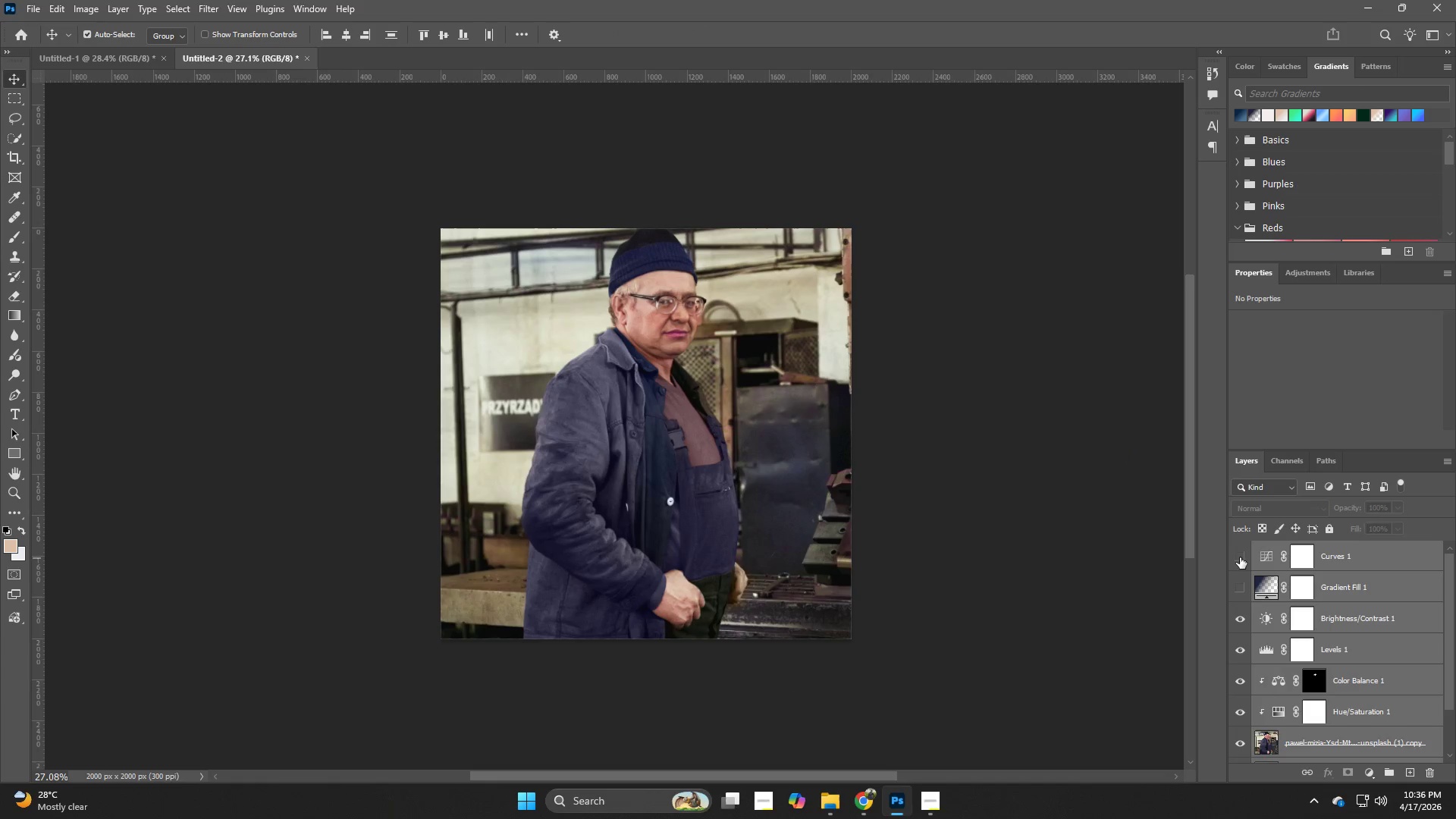 
left_click([1240, 557])
 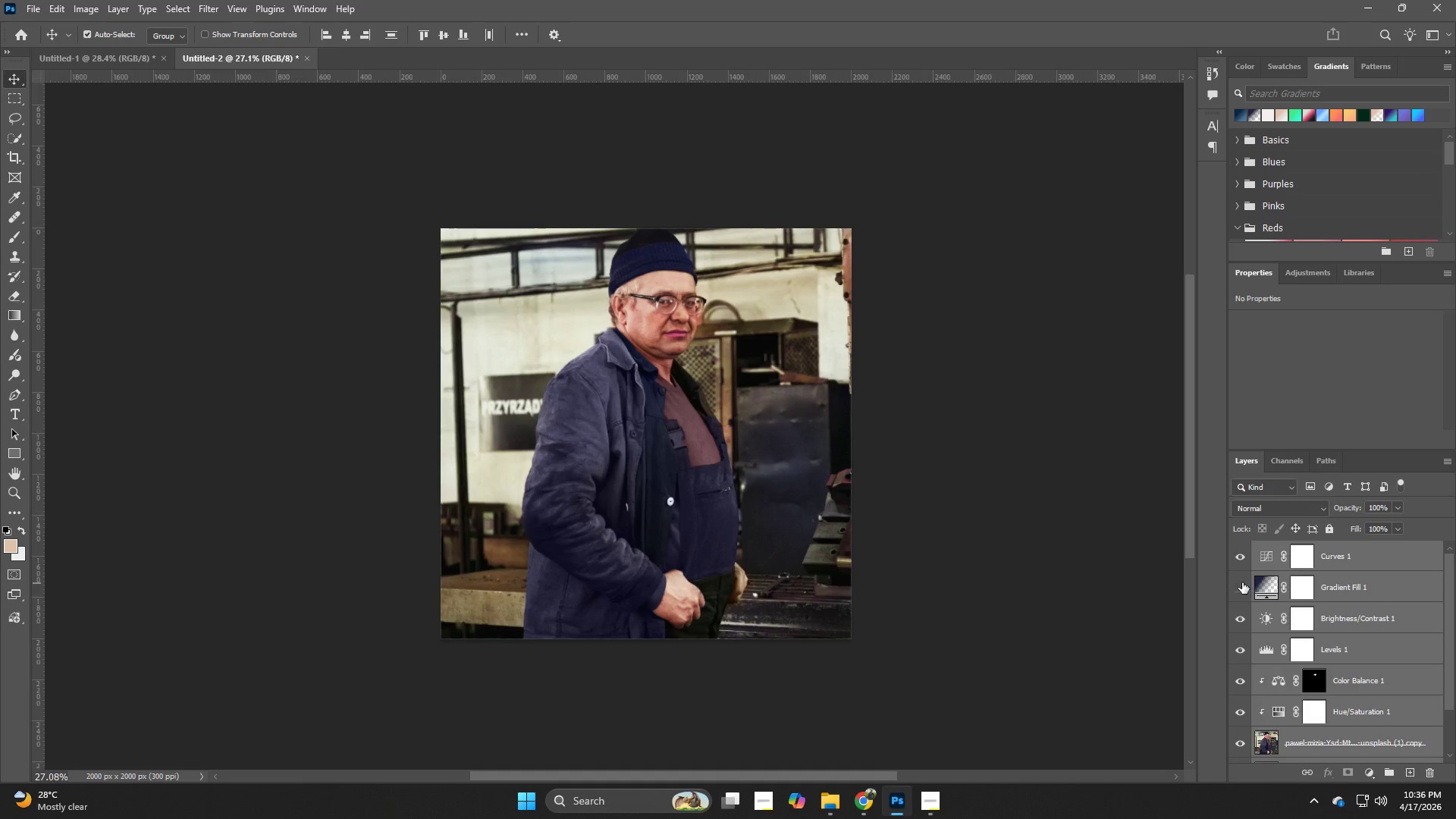 
left_click([1237, 582])
 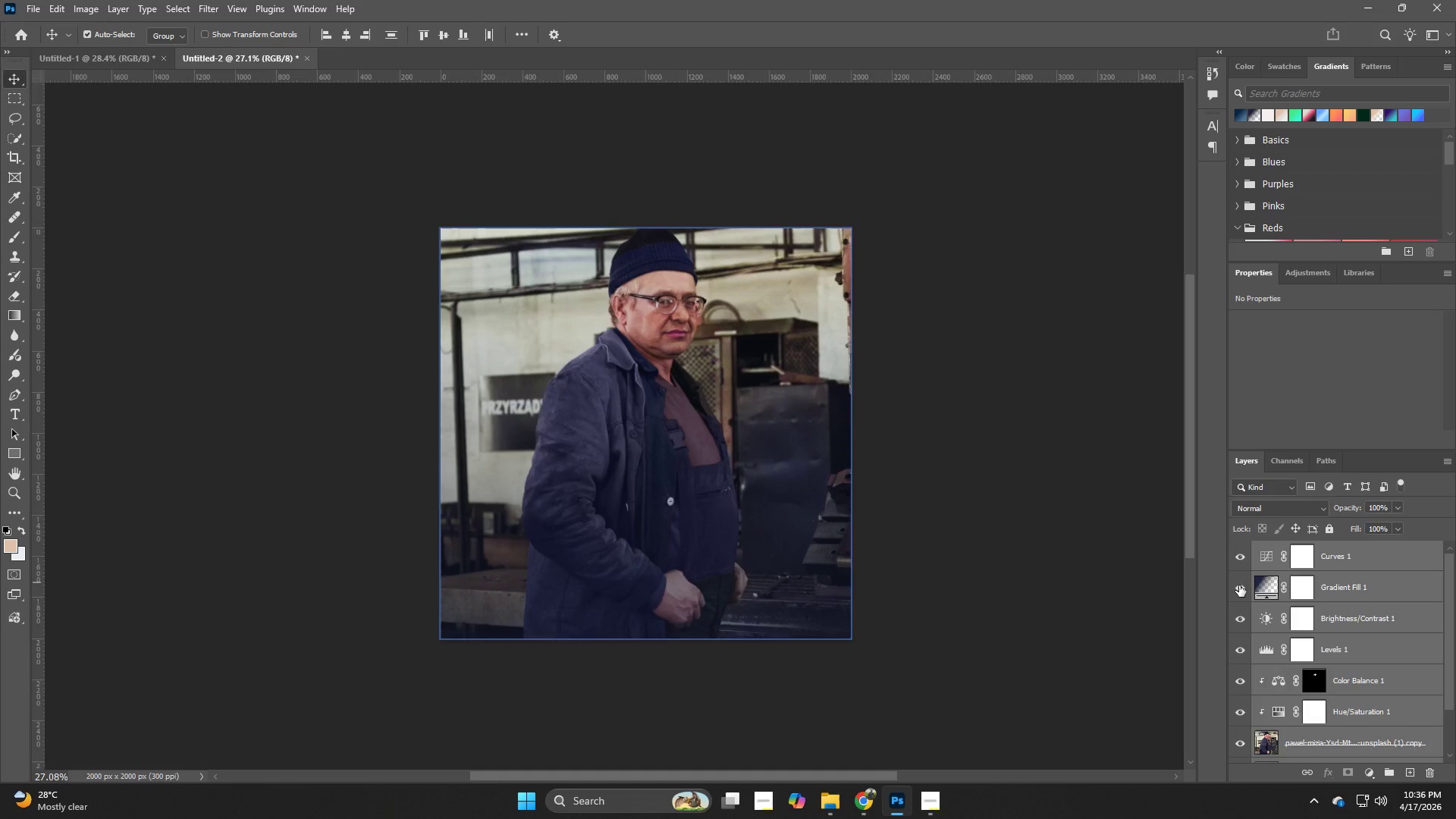 
left_click([1239, 585])
 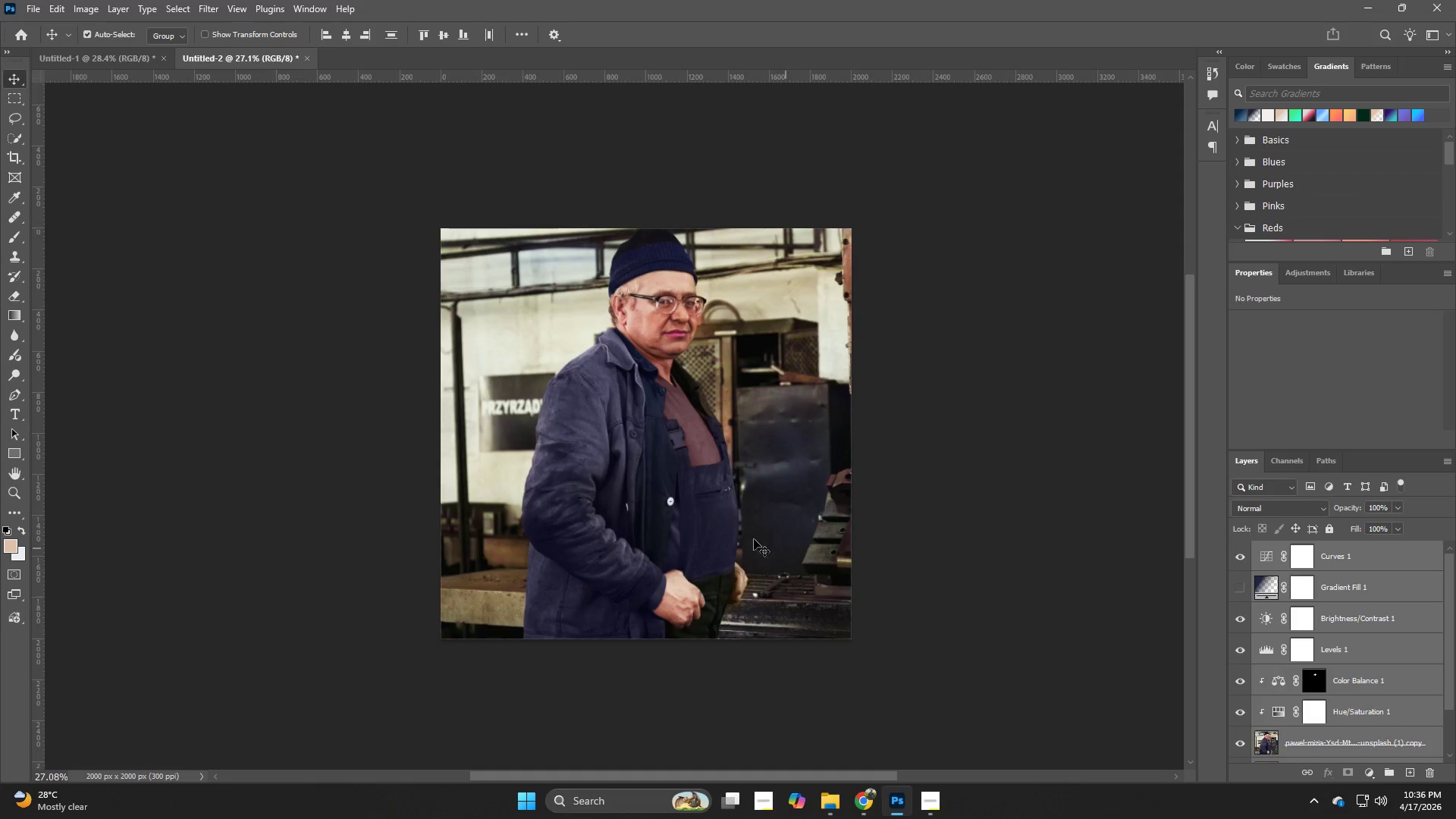 
key(Z)
 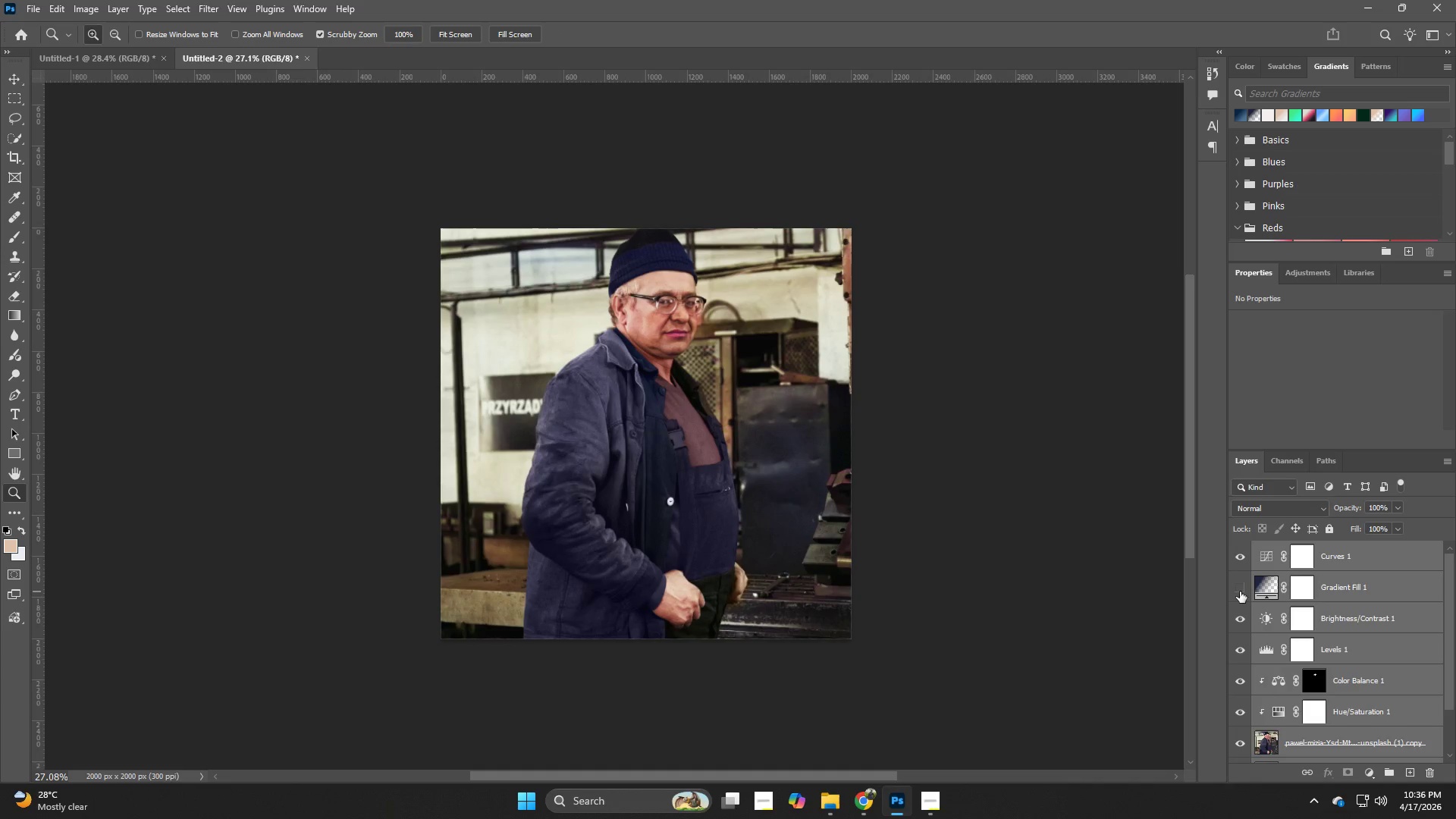 
left_click([1238, 590])
 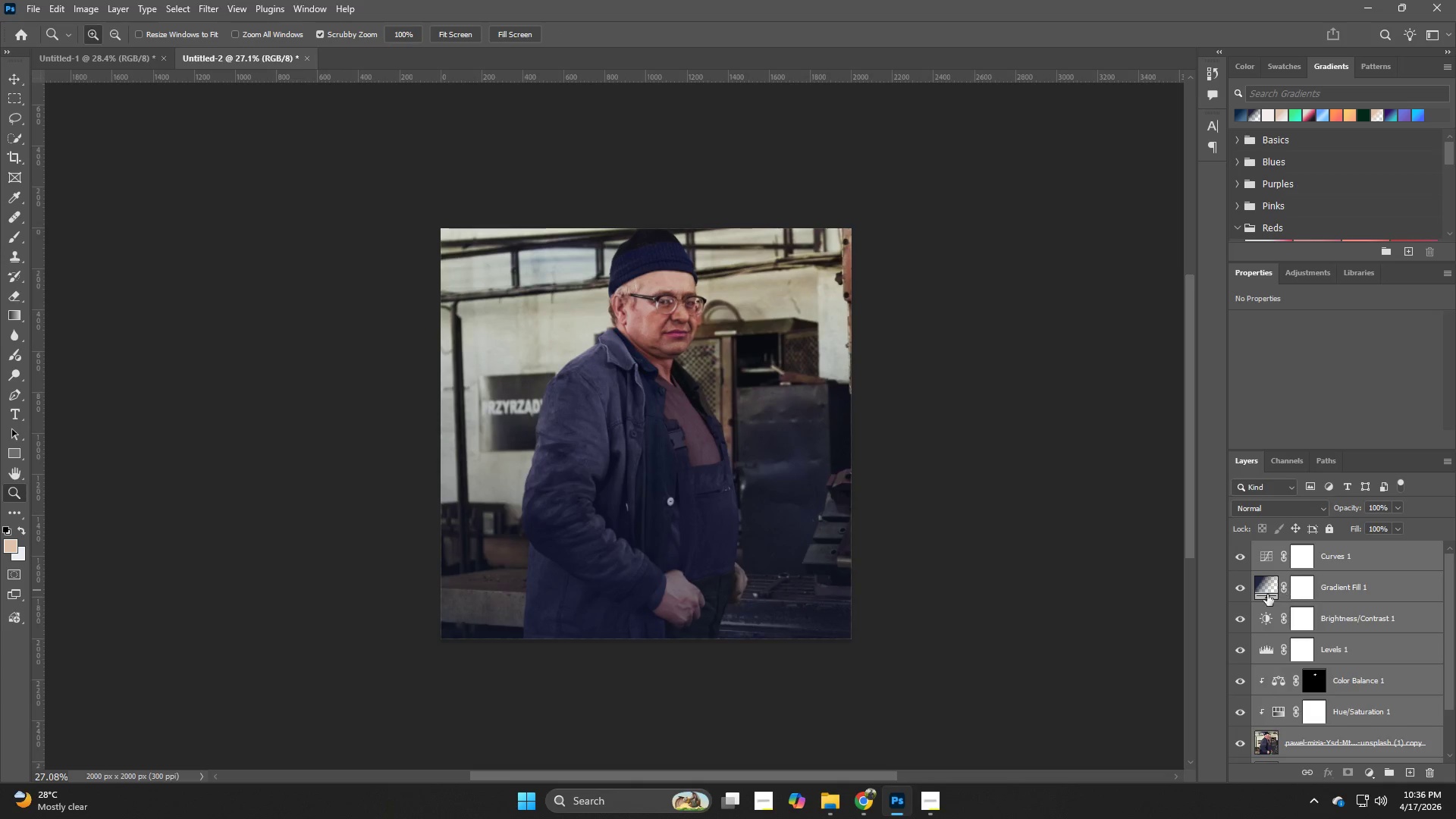 
hold_key(key=Z, duration=1.5)
 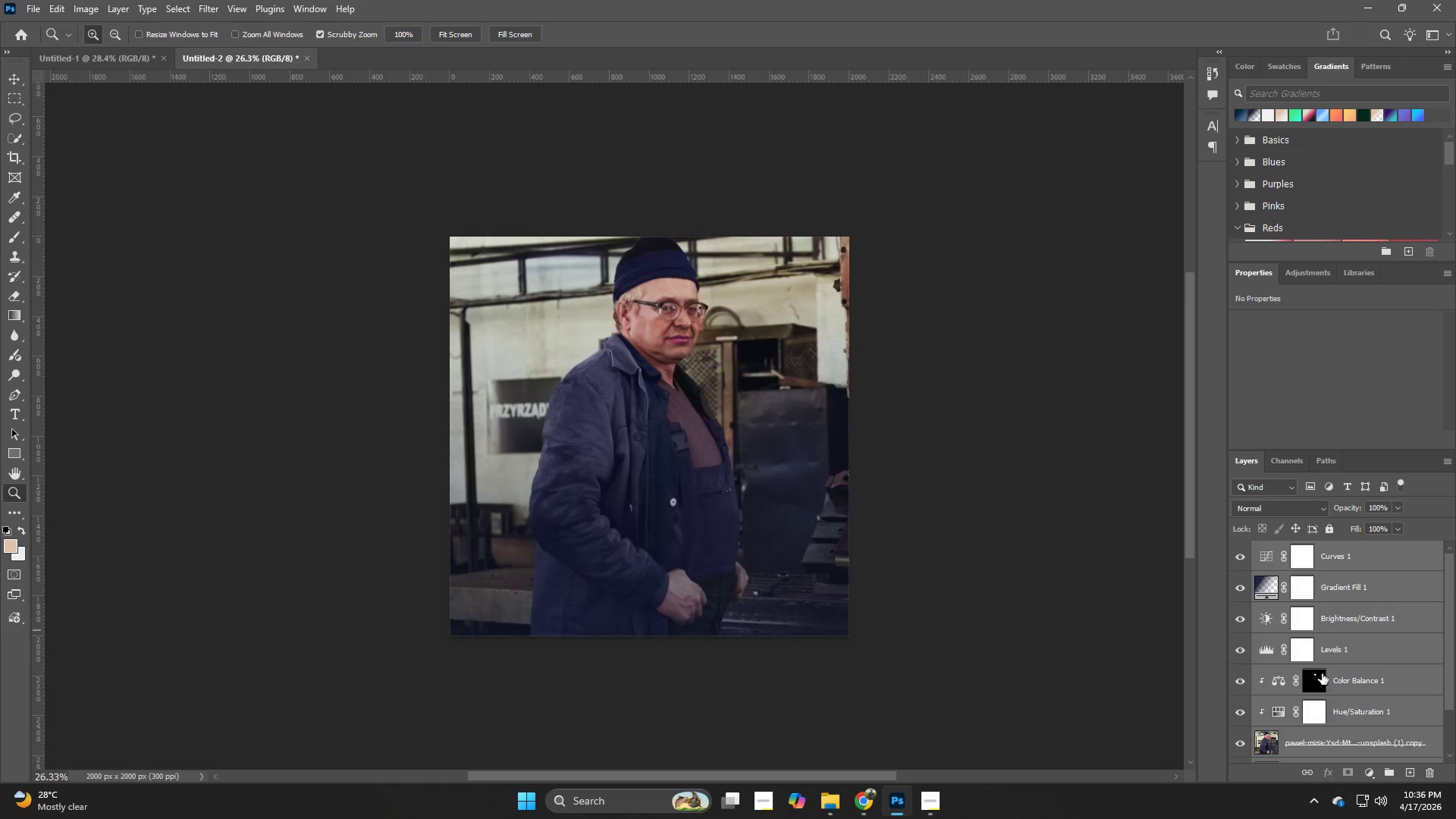 
left_click_drag(start_coordinate=[763, 534], to_coordinate=[771, 548])
 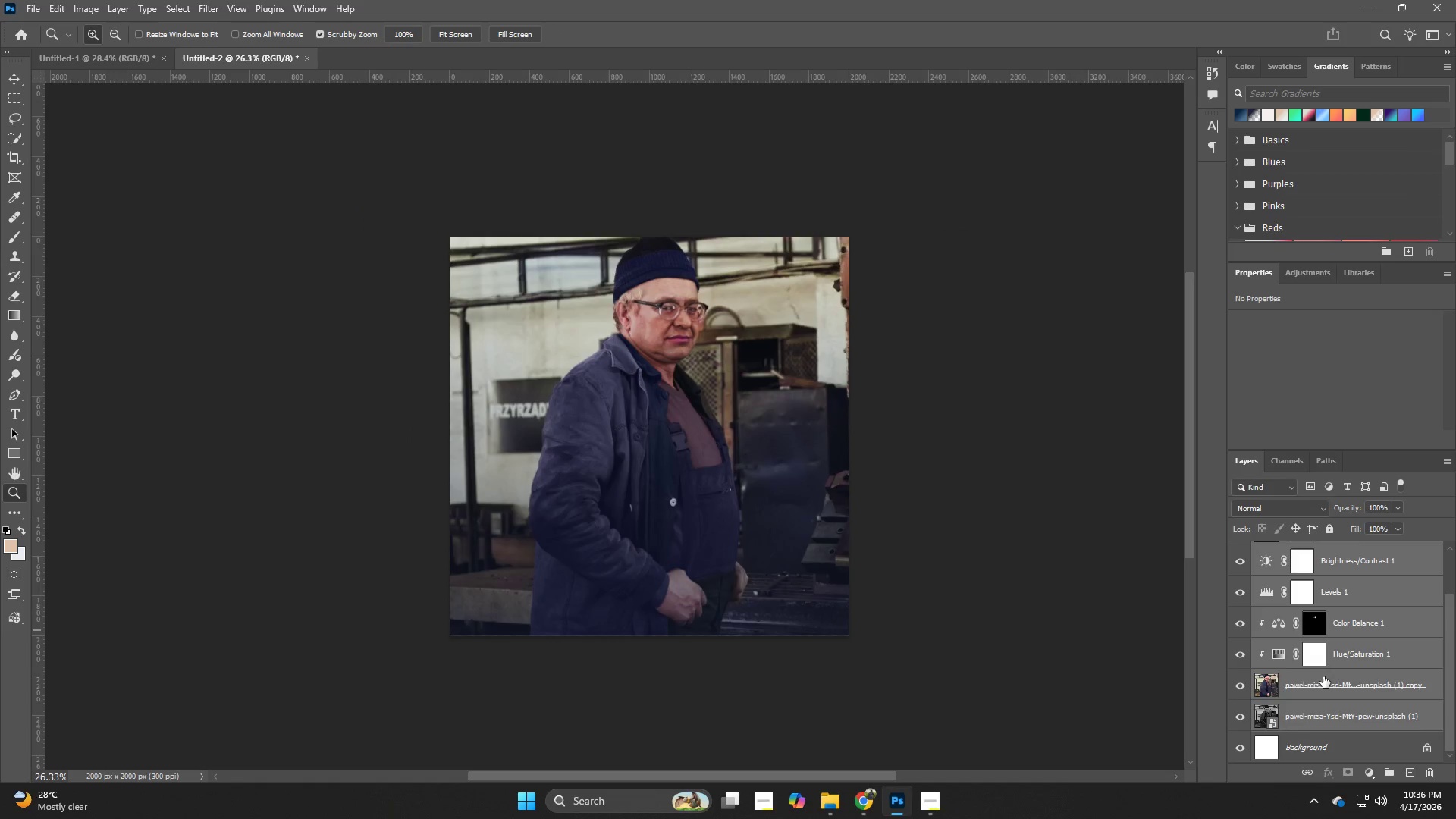 
type(zzzz)
 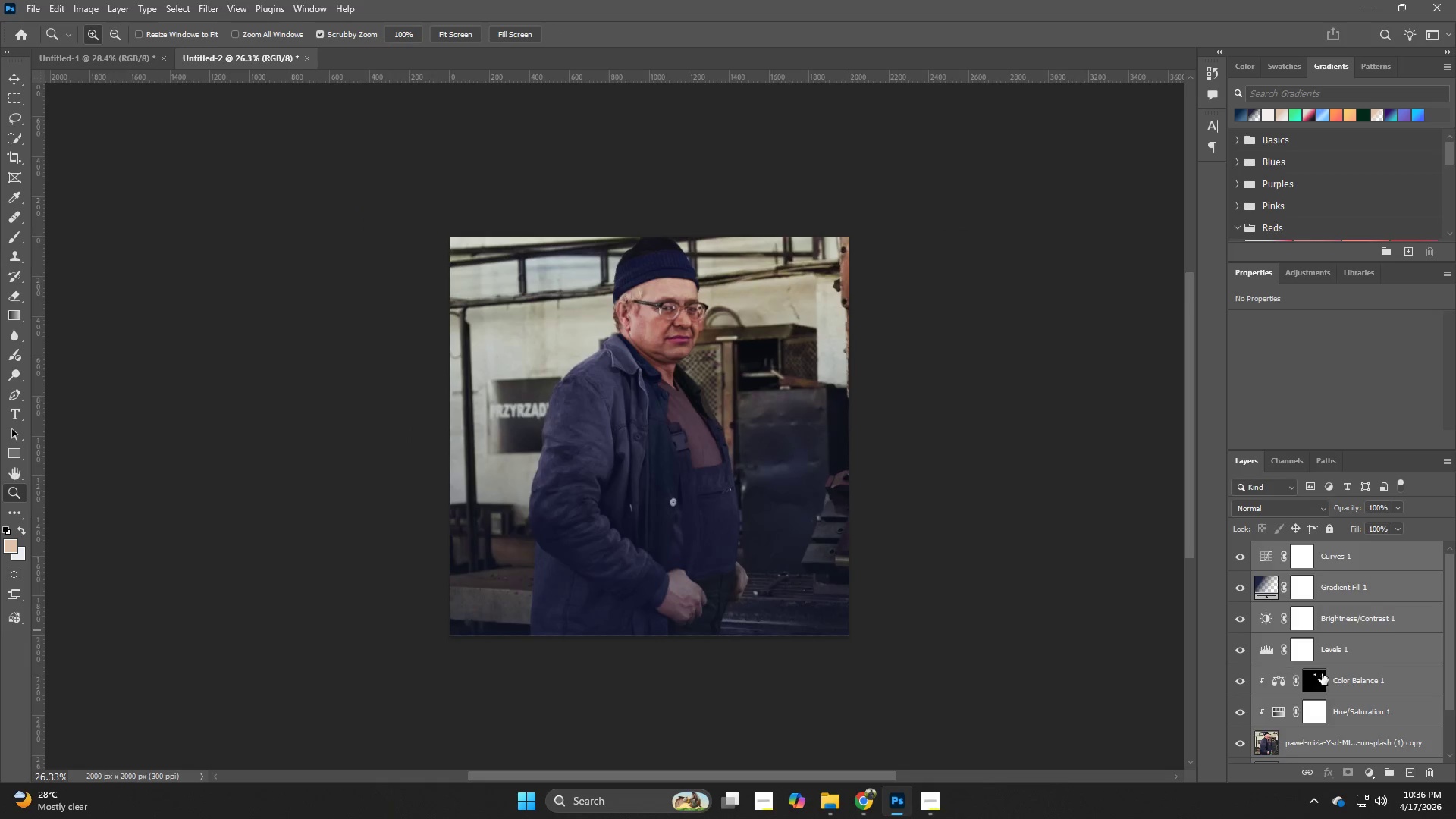 
scroll: coordinate [1323, 676], scroll_direction: down, amount: 6.0
 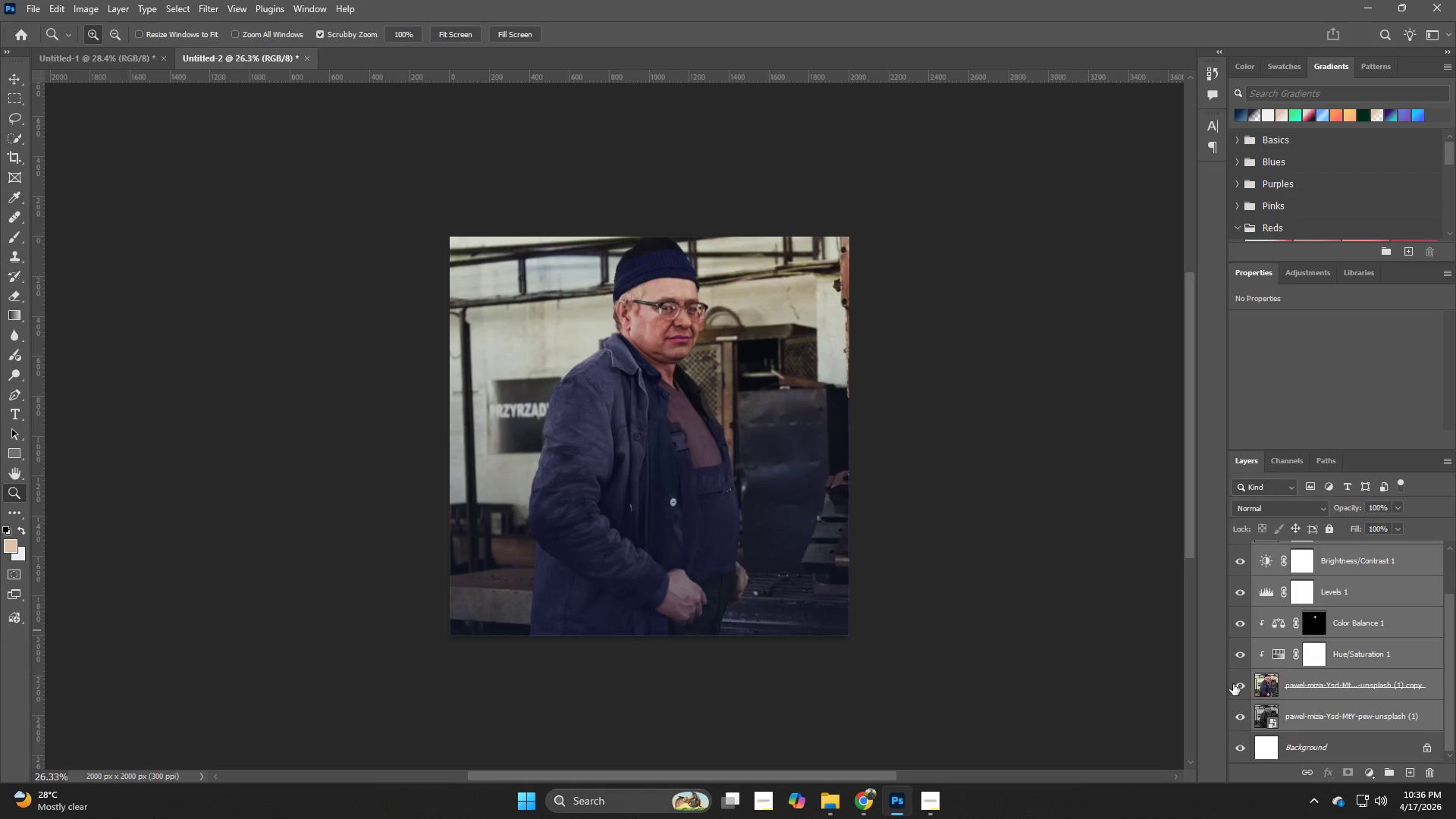 
left_click([1233, 684])
 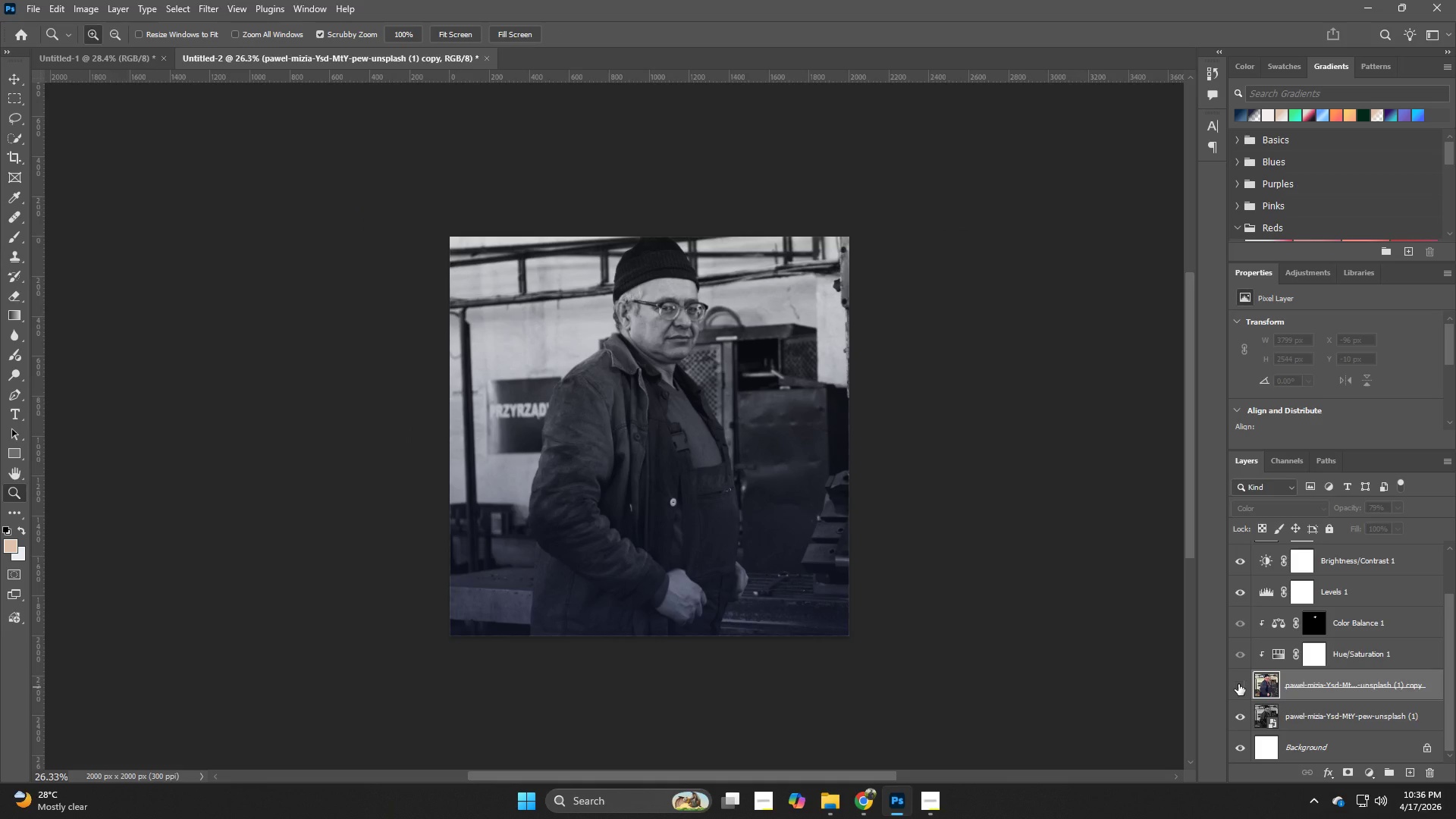 
left_click([1238, 684])
 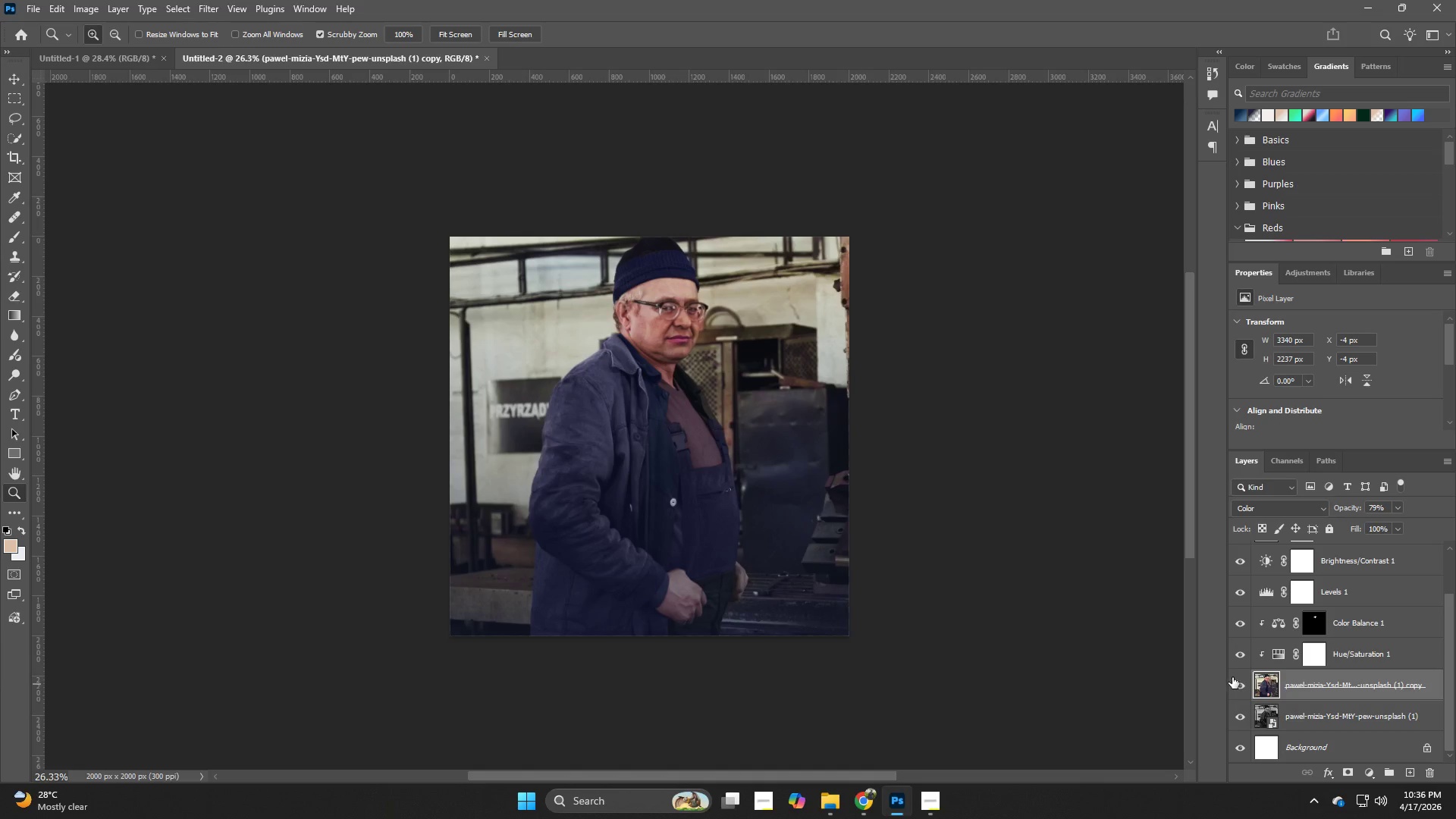 
scroll: coordinate [1373, 649], scroll_direction: up, amount: 5.0
 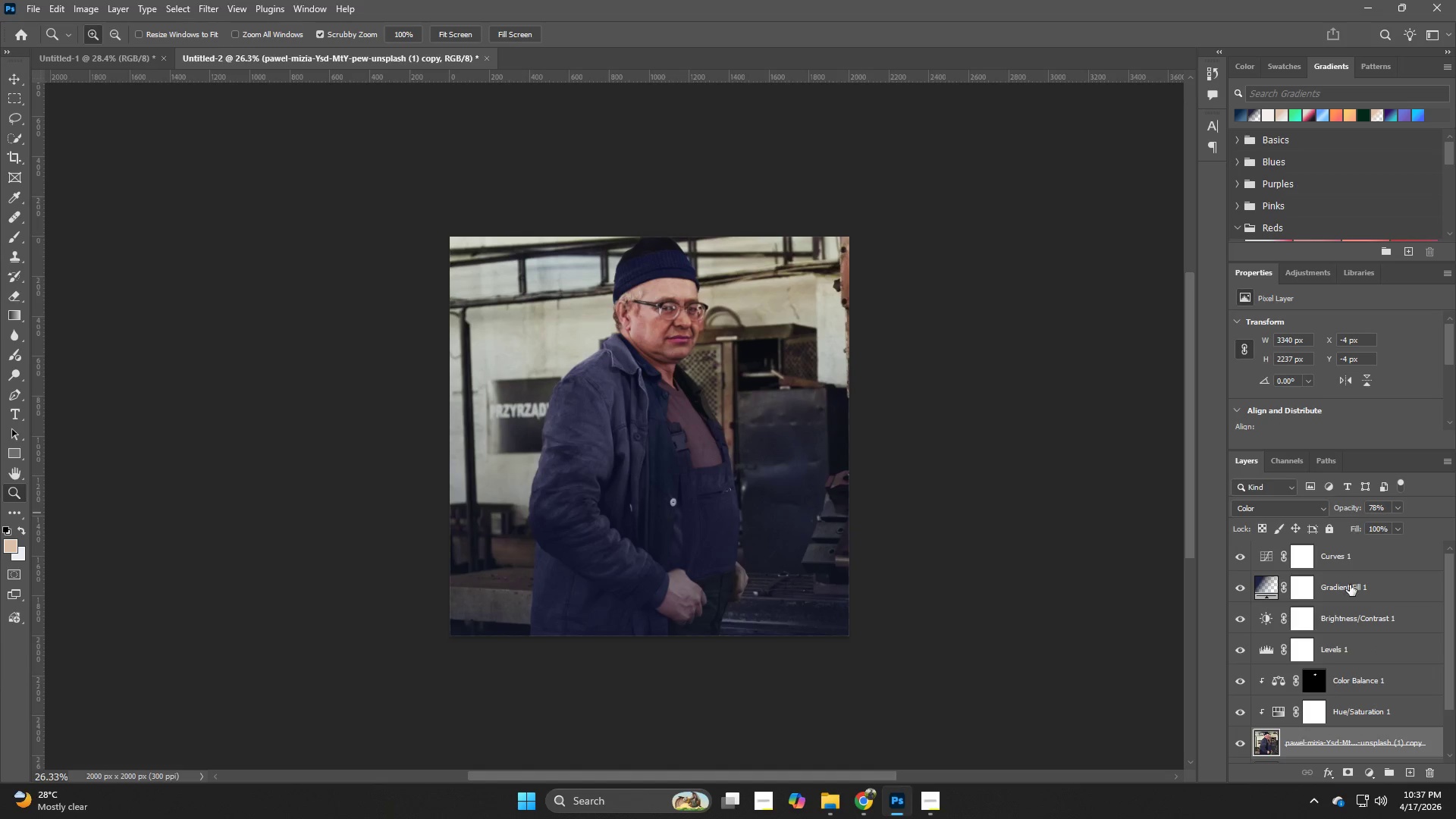 
left_click([1335, 562])
 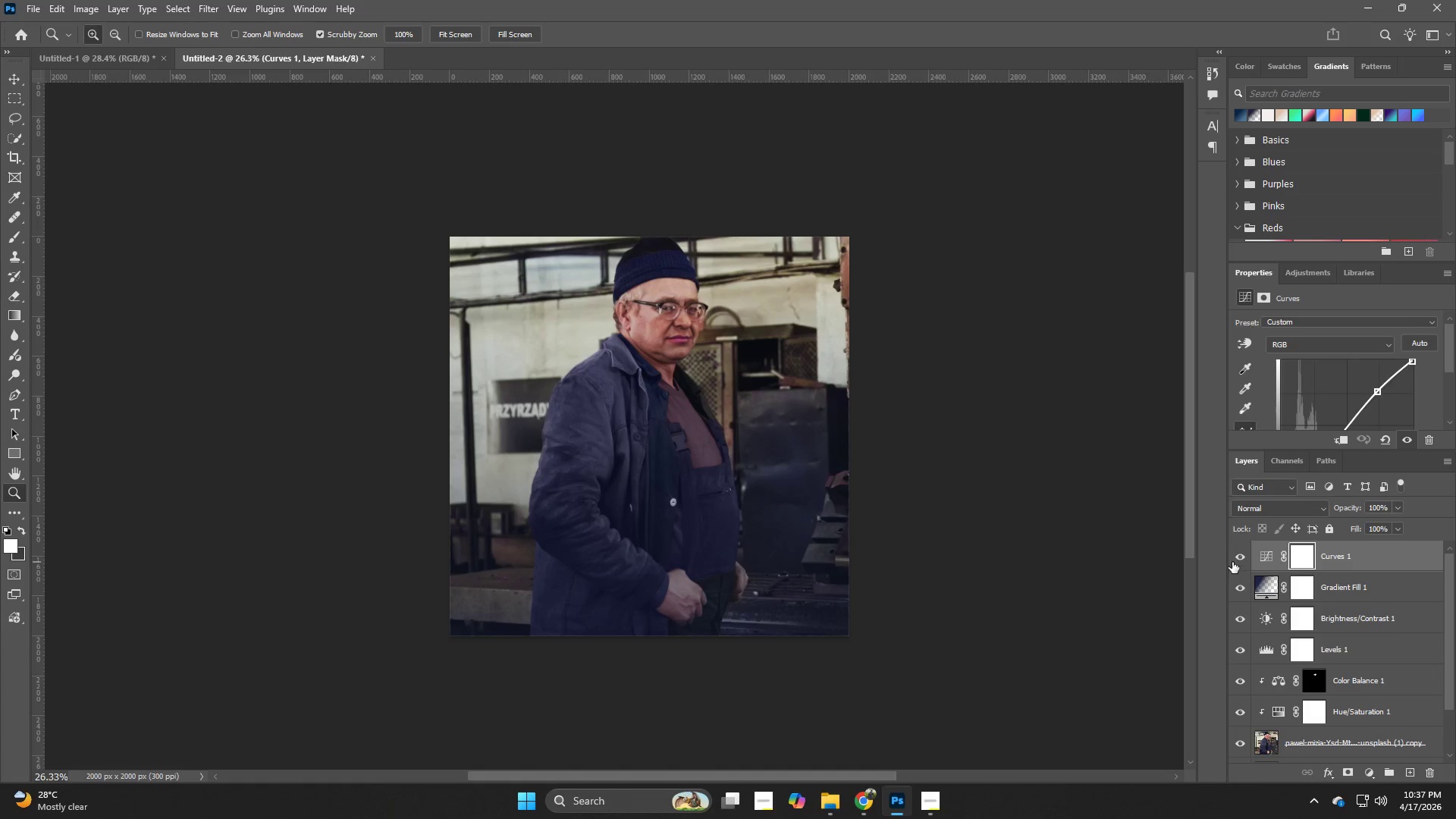 
left_click([1234, 558])
 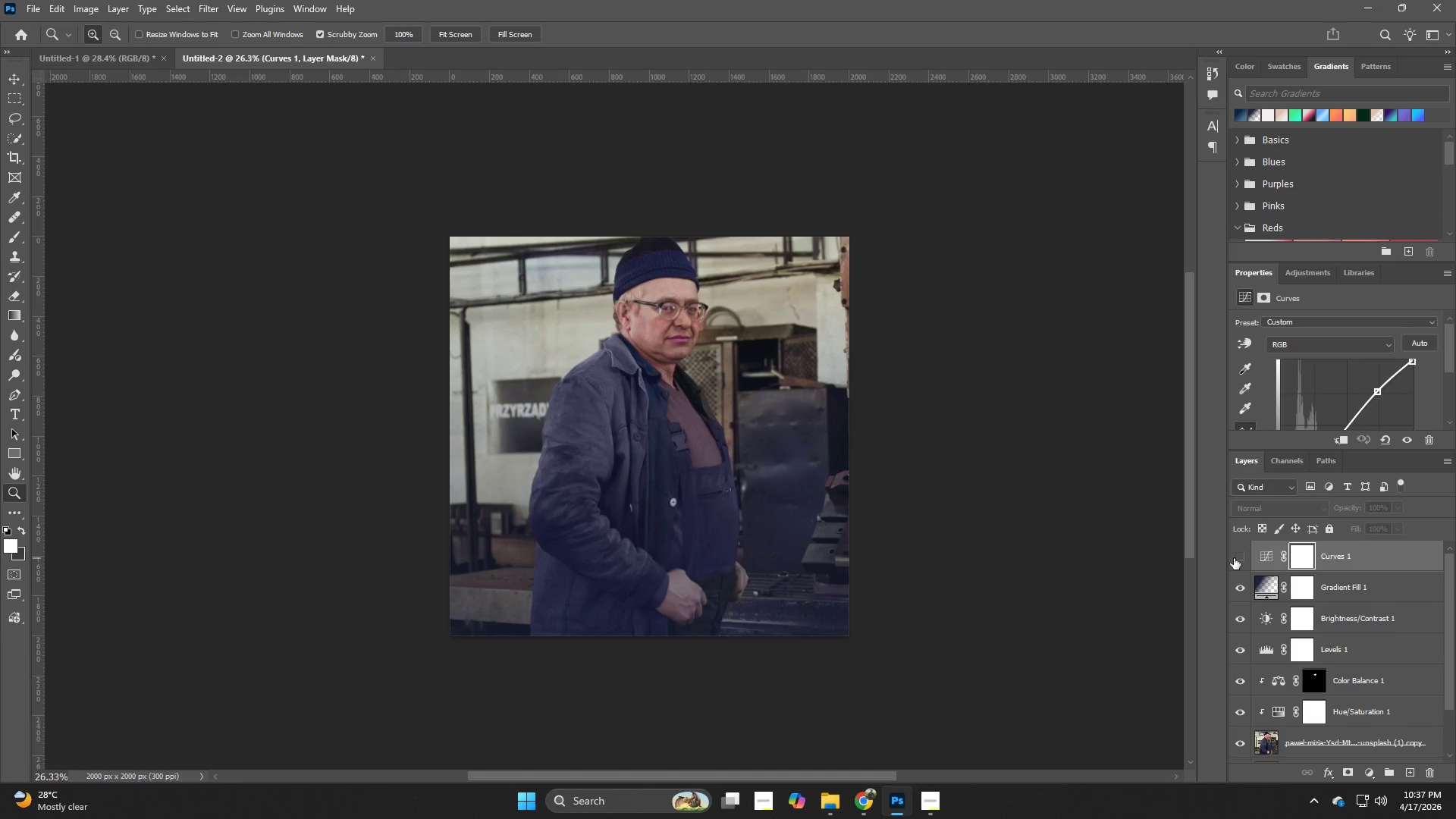 
left_click([1234, 558])
 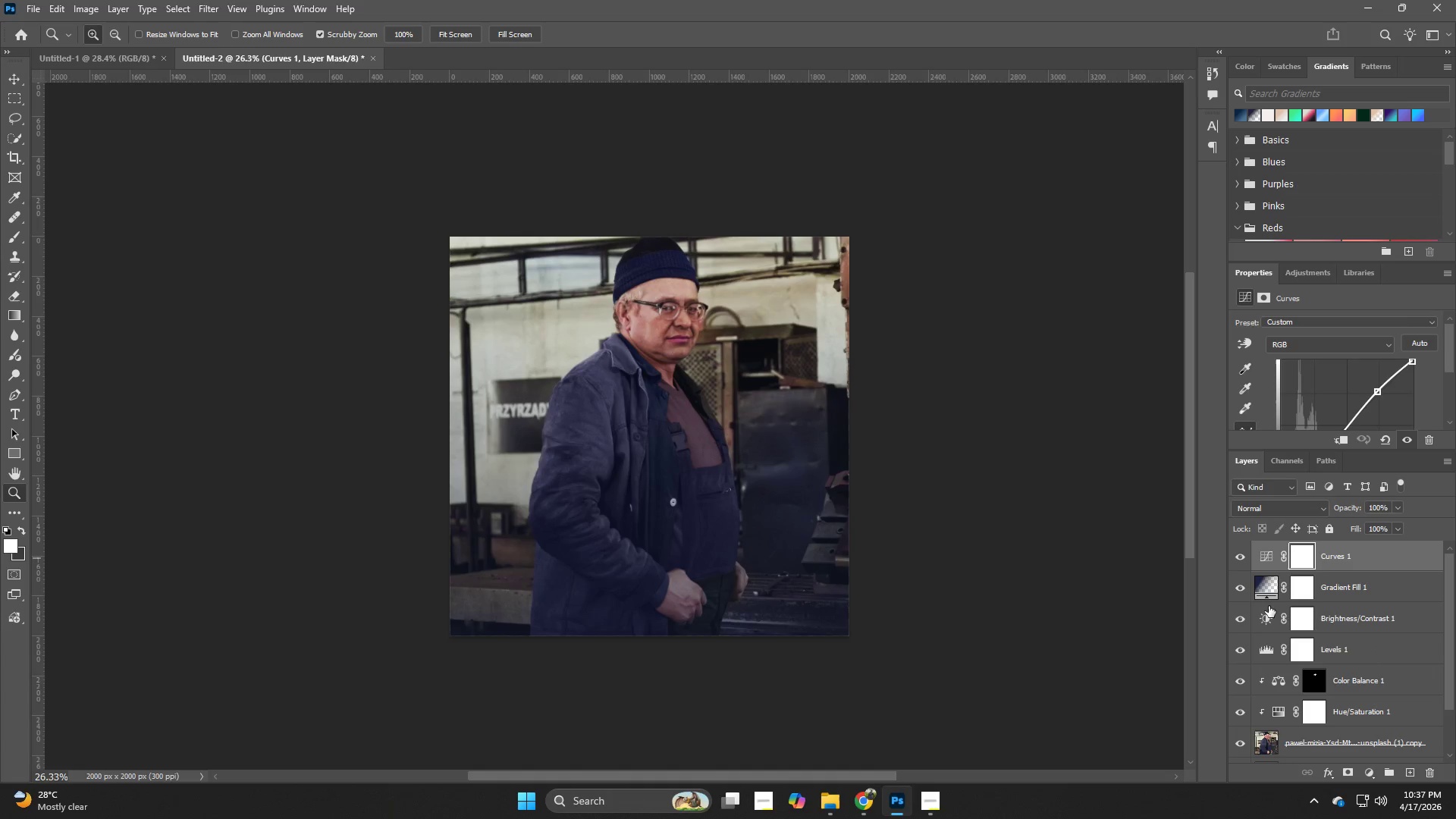 
left_click([1241, 617])
 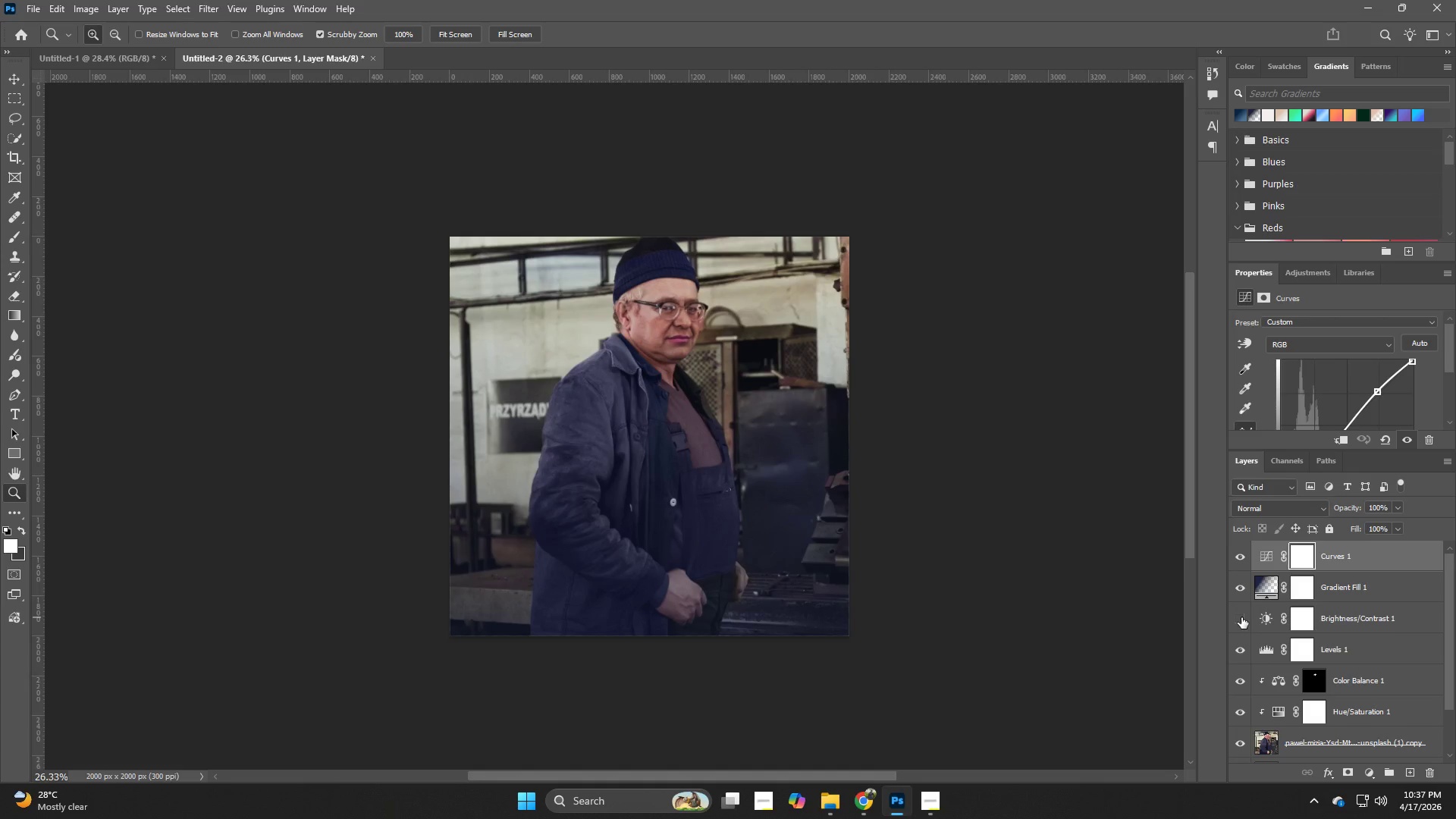 
left_click([1241, 617])
 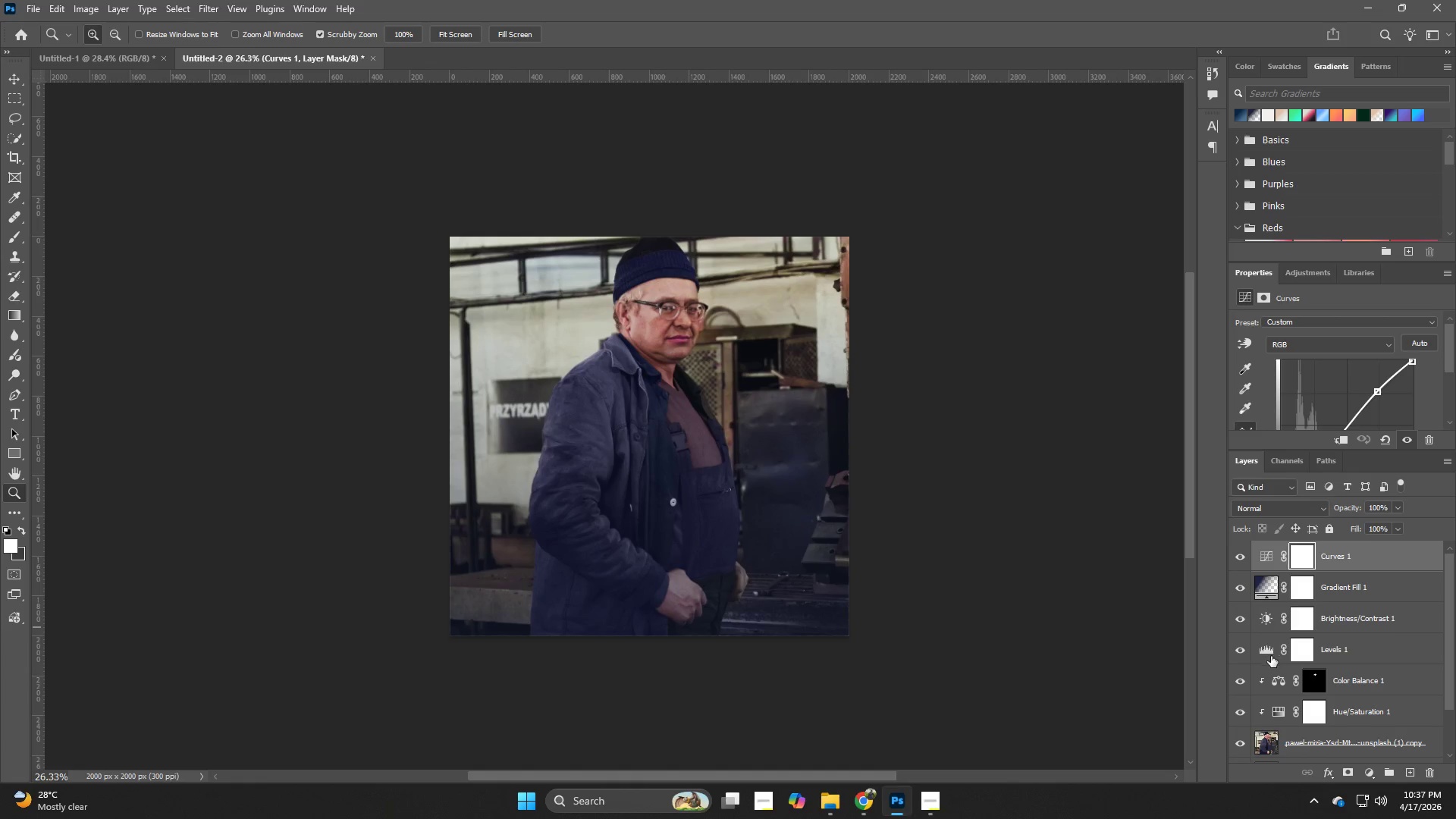 
left_click([1235, 654])
 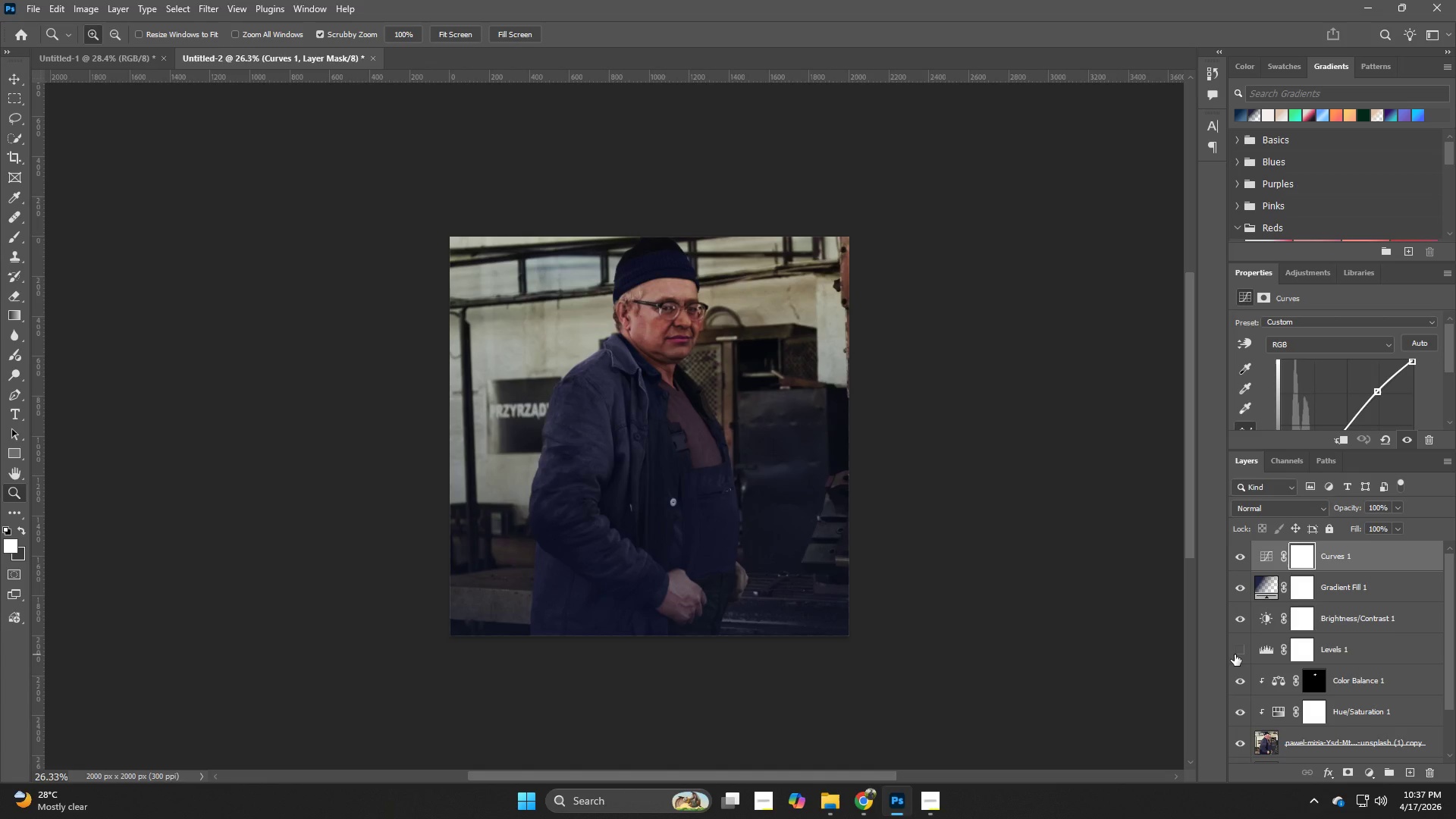 
left_click([1235, 654])
 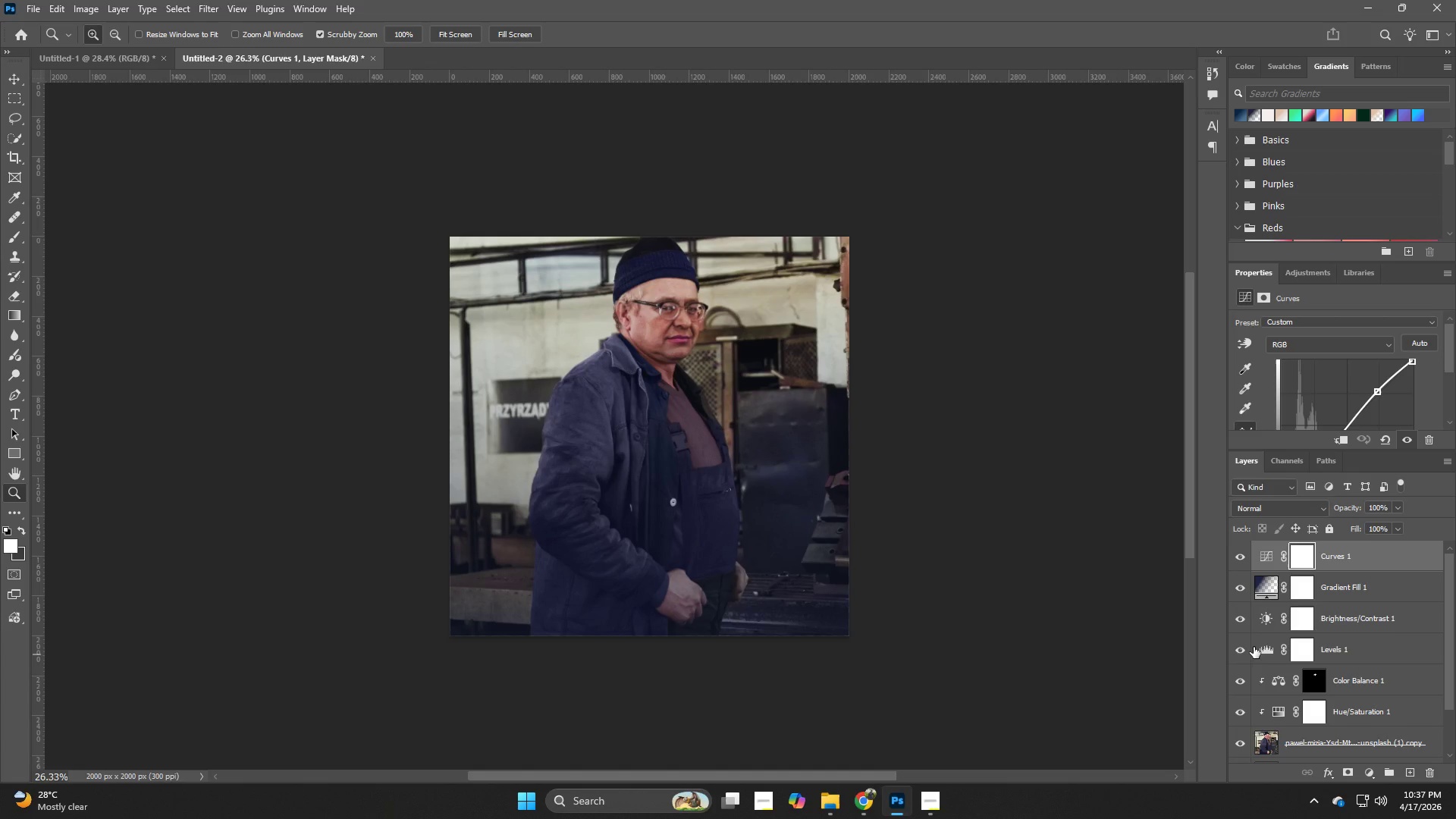 
scroll: coordinate [1254, 647], scroll_direction: down, amount: 1.0
 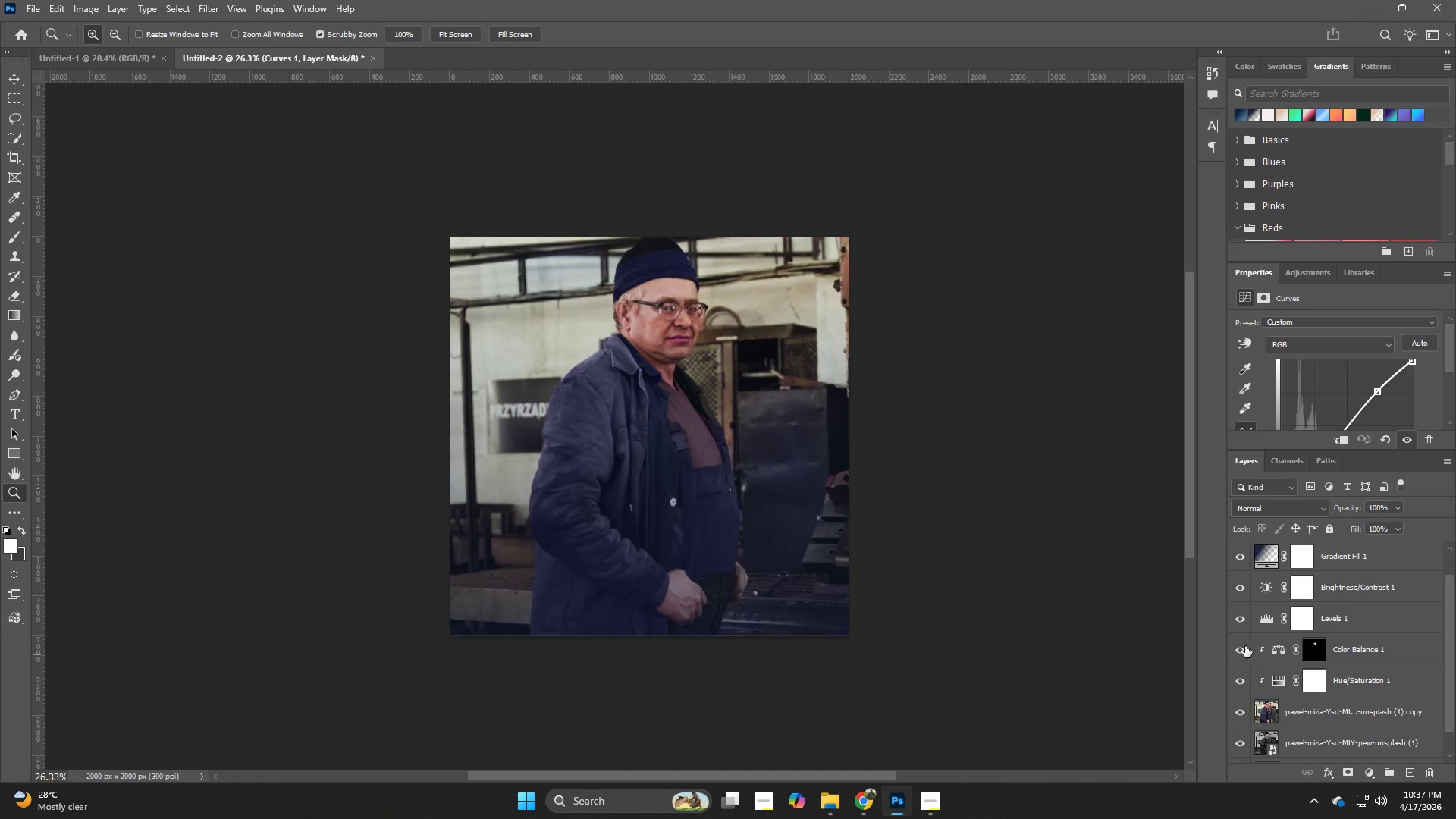 
left_click([1242, 645])
 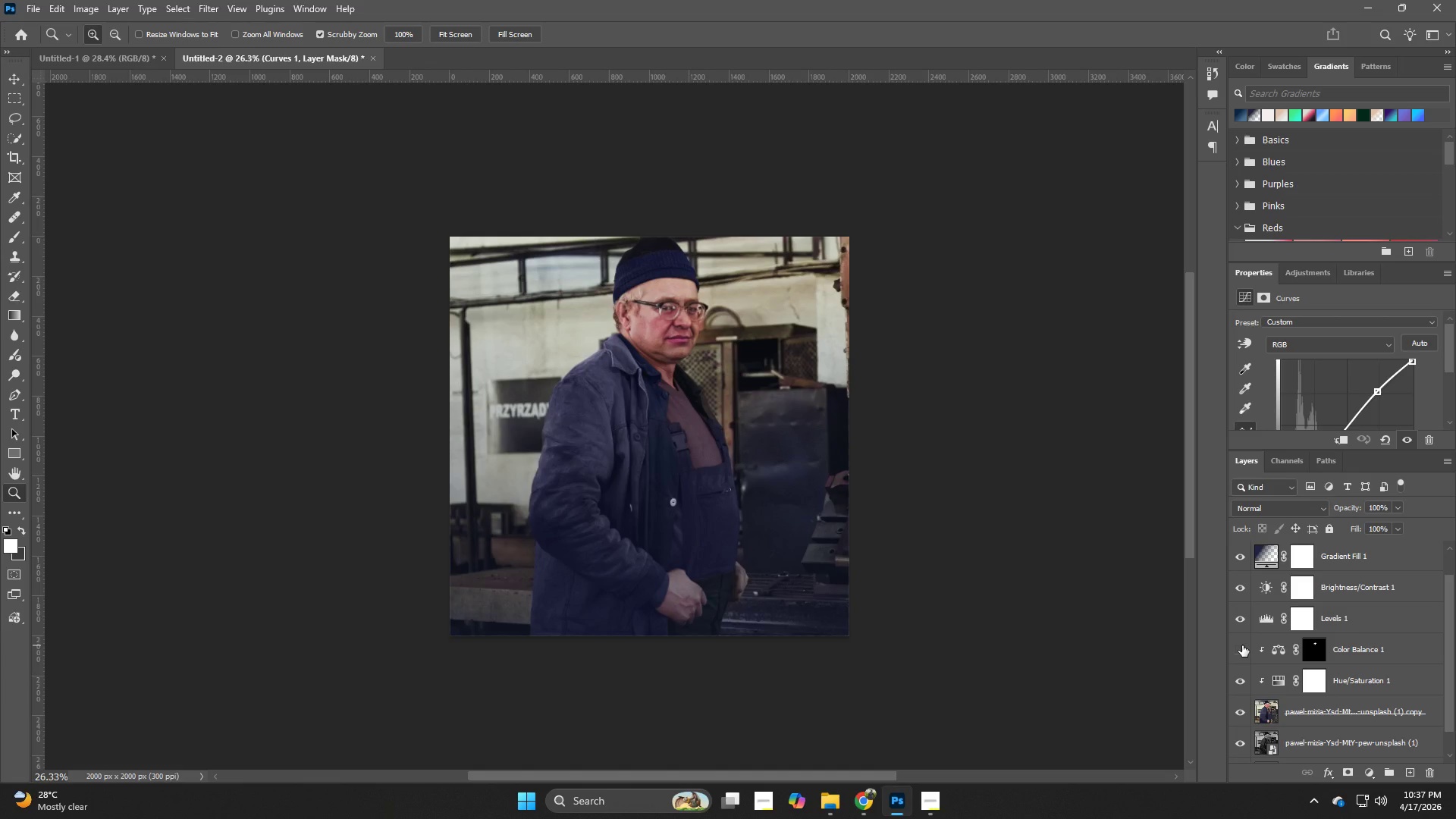 
left_click([1242, 645])
 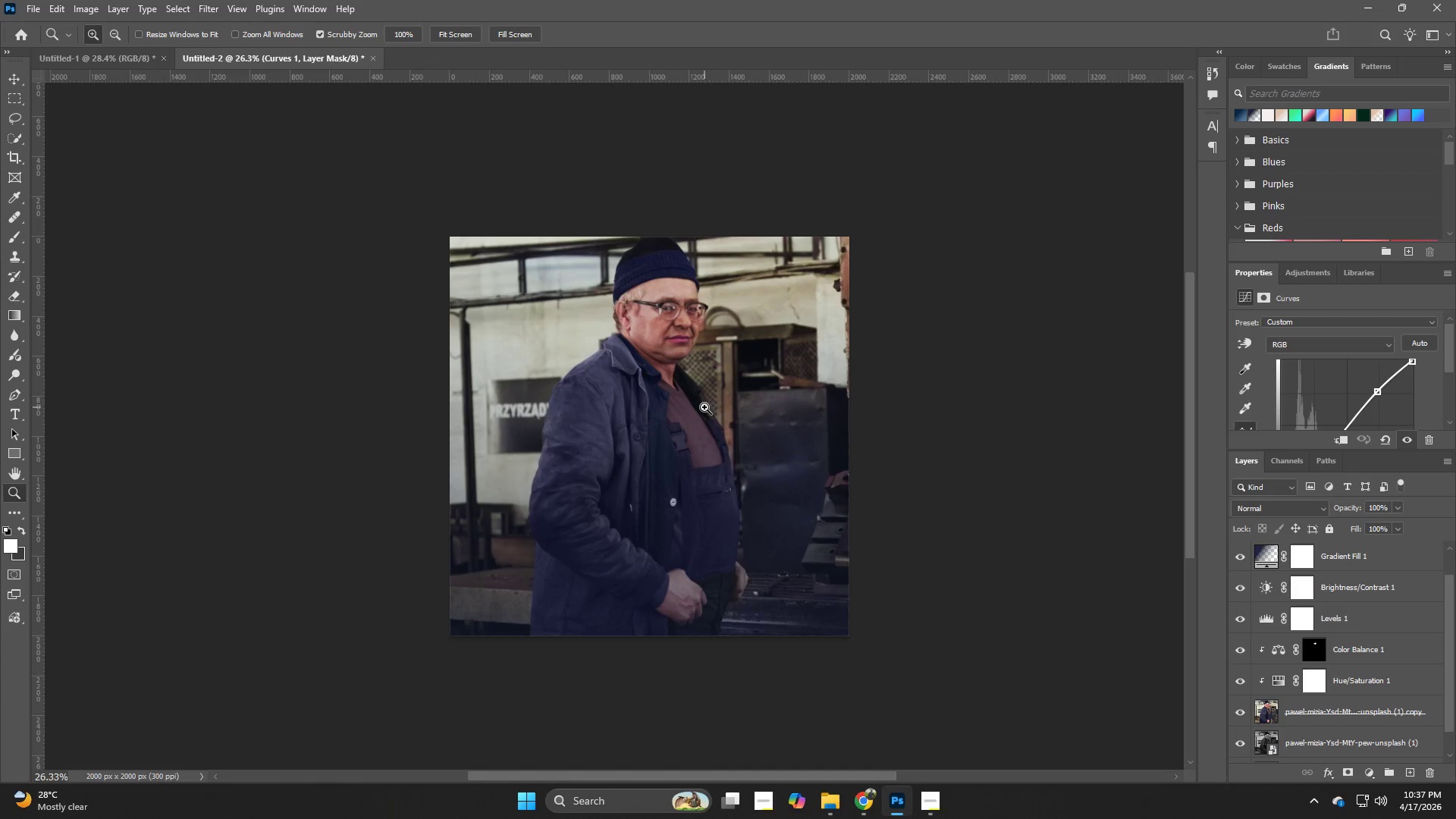 
left_click_drag(start_coordinate=[660, 326], to_coordinate=[690, 352])
 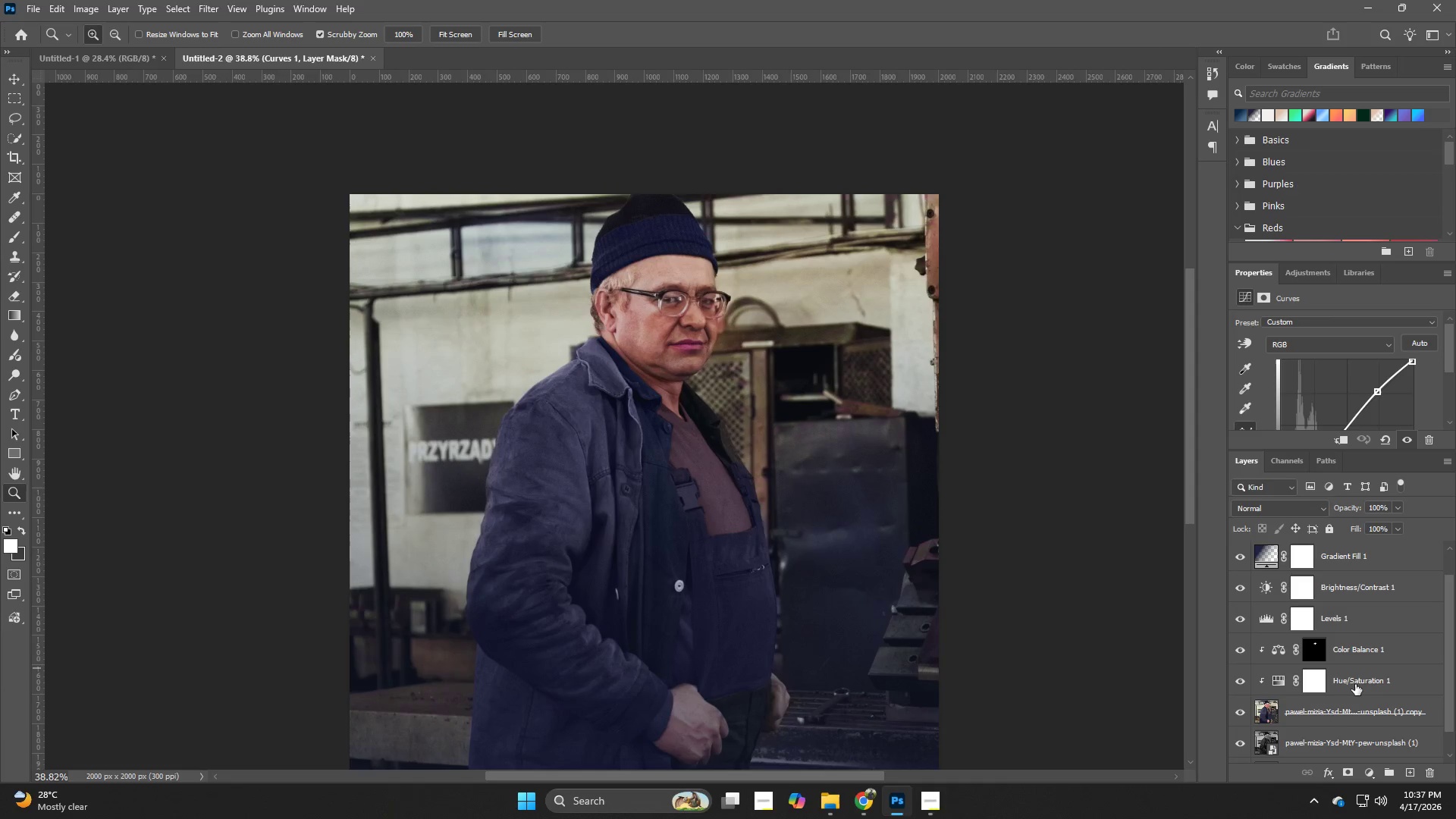 
left_click([1358, 686])
 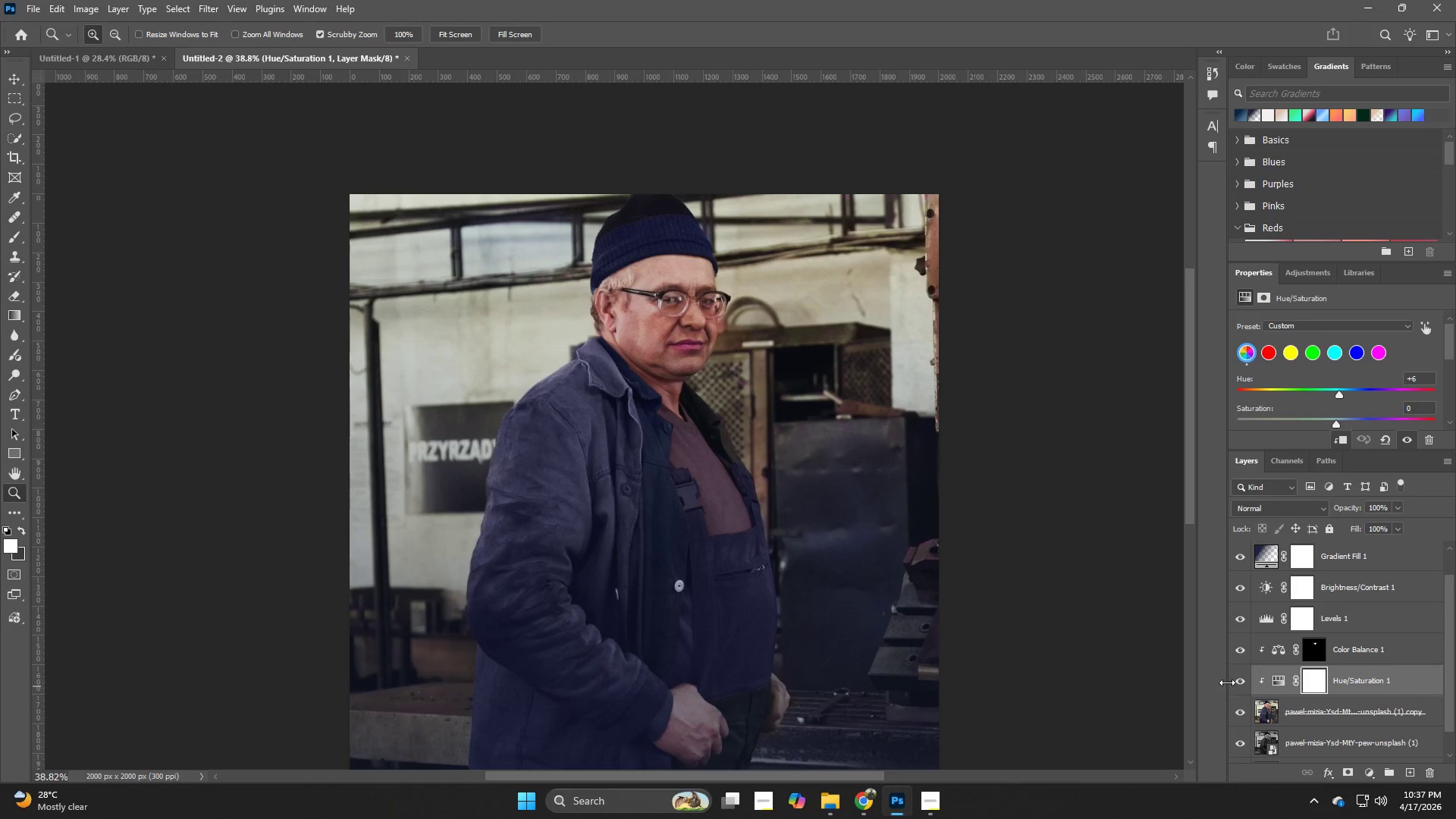 
left_click([1236, 681])
 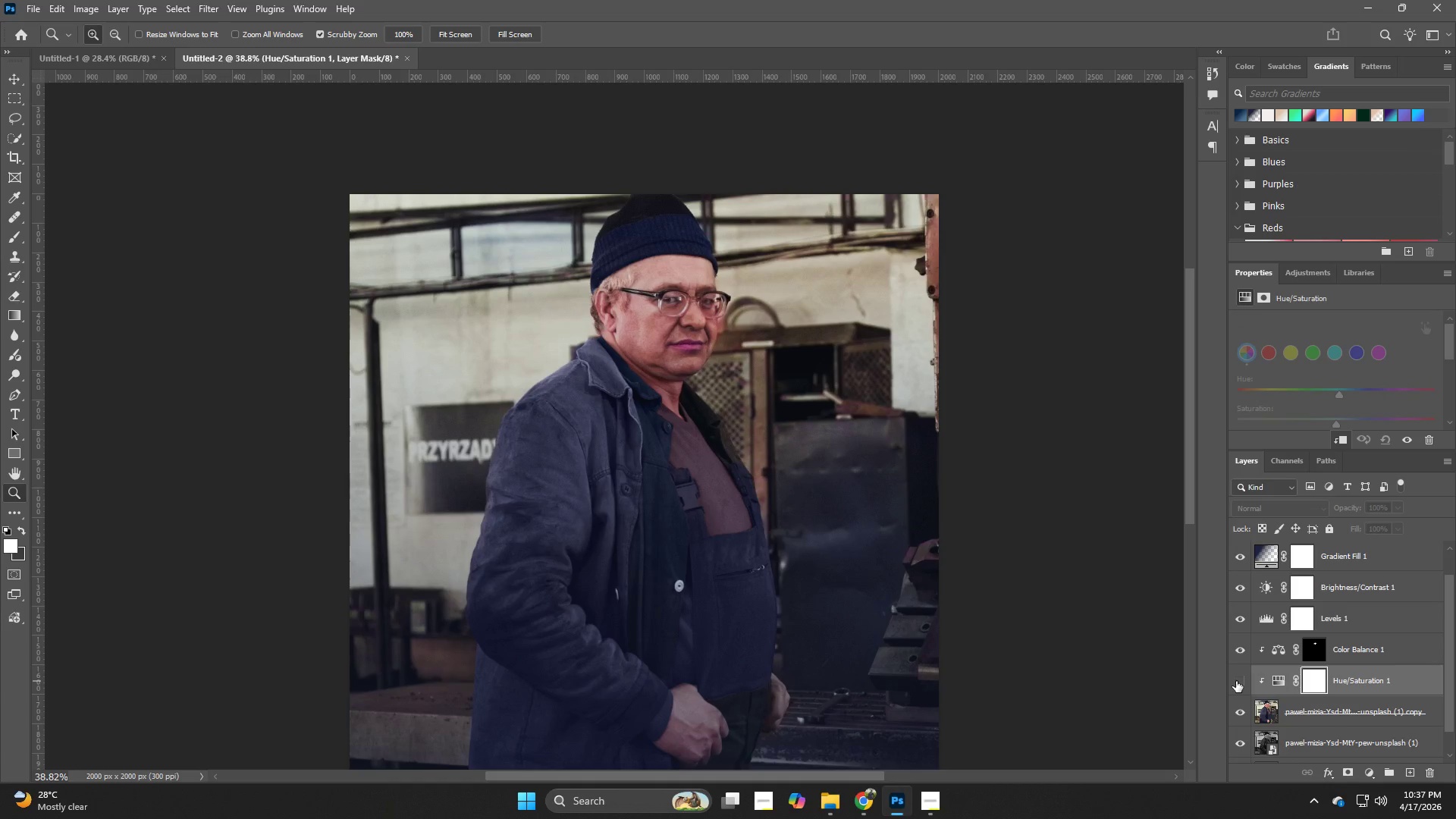 
left_click([1236, 681])
 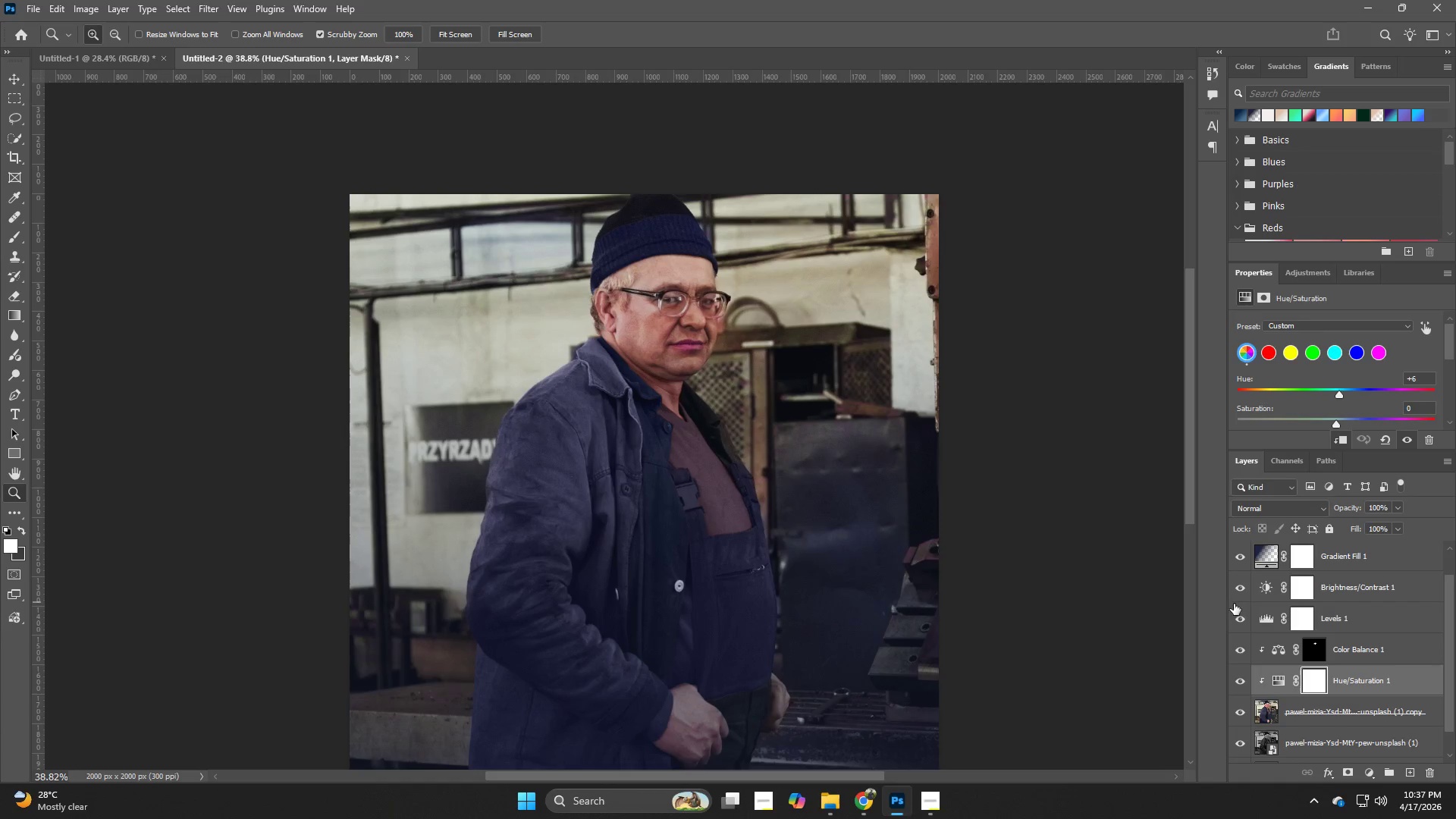 
hold_key(key=Z, duration=0.47)
 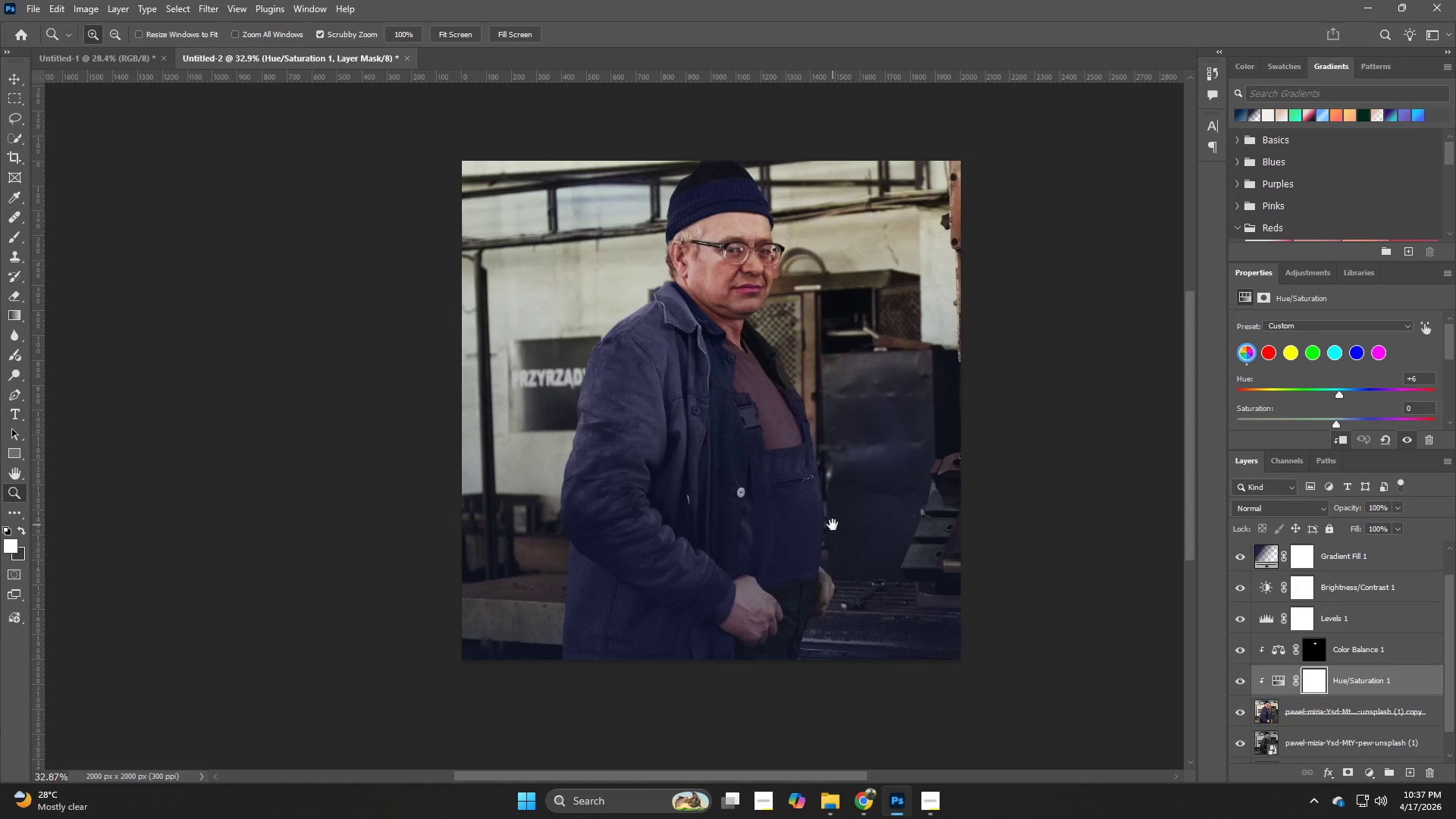 
left_click_drag(start_coordinate=[836, 607], to_coordinate=[817, 613])
 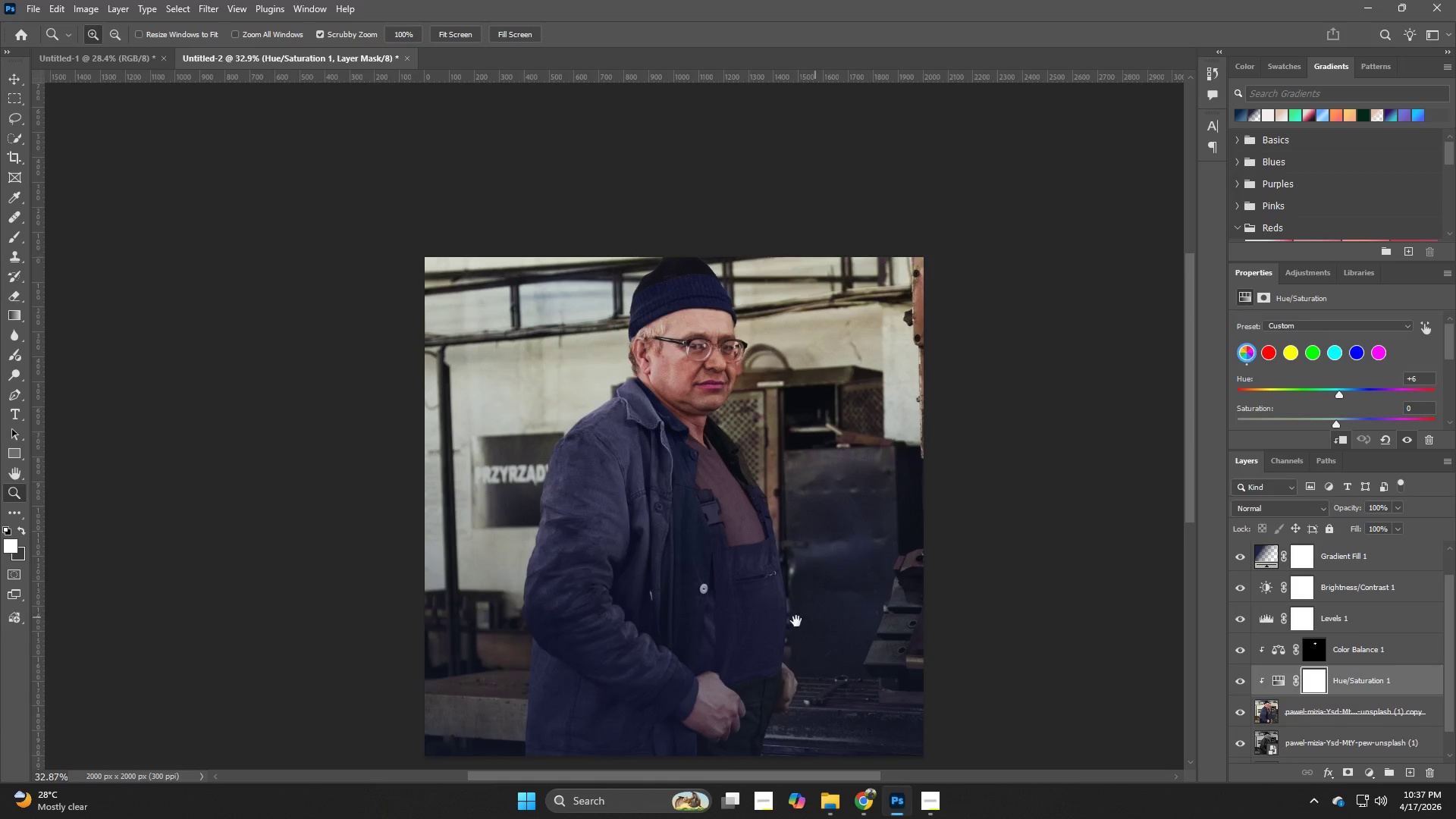 
hold_key(key=Space, duration=1.03)
 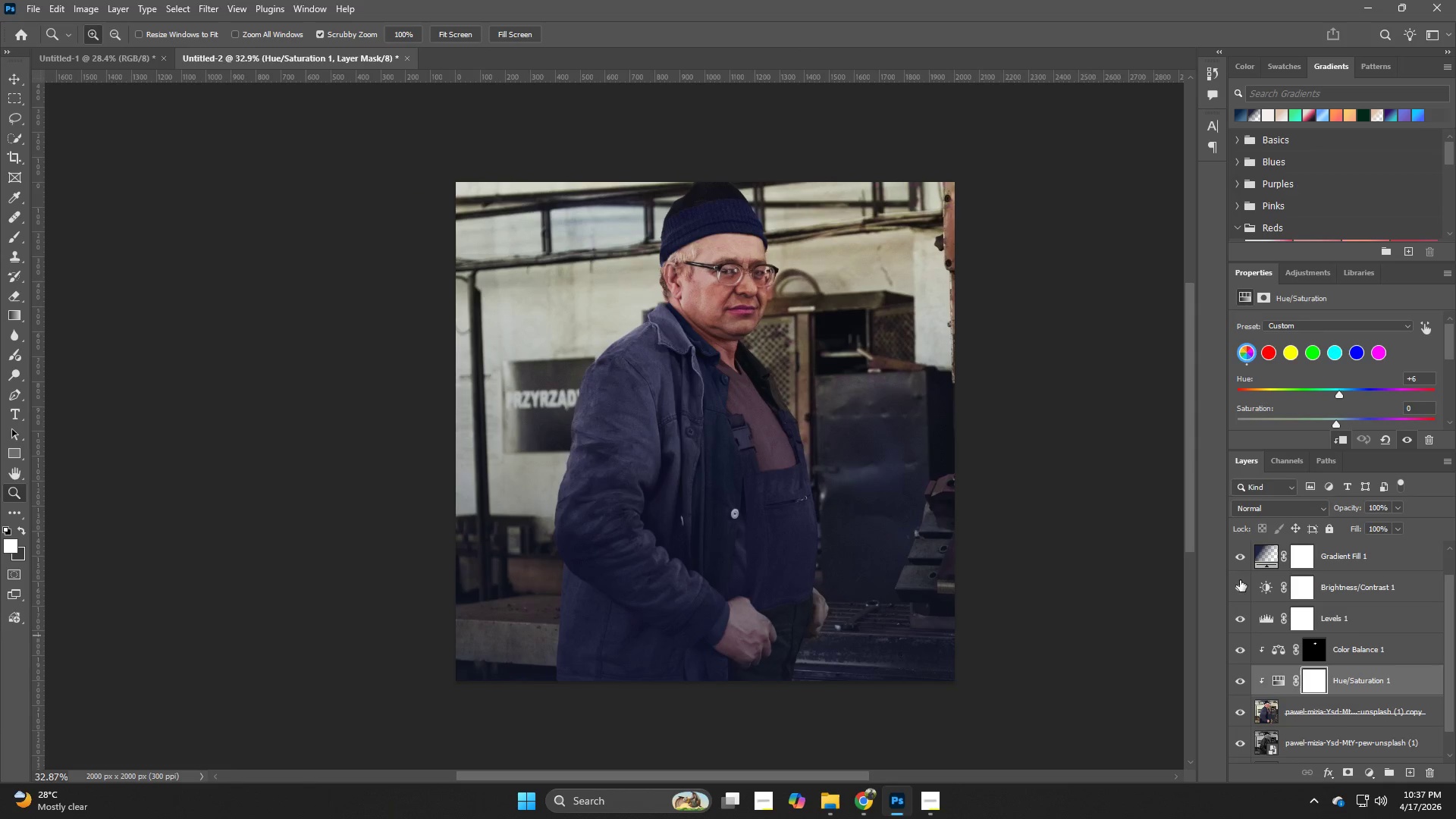 
left_click_drag(start_coordinate=[795, 621], to_coordinate=[827, 546])
 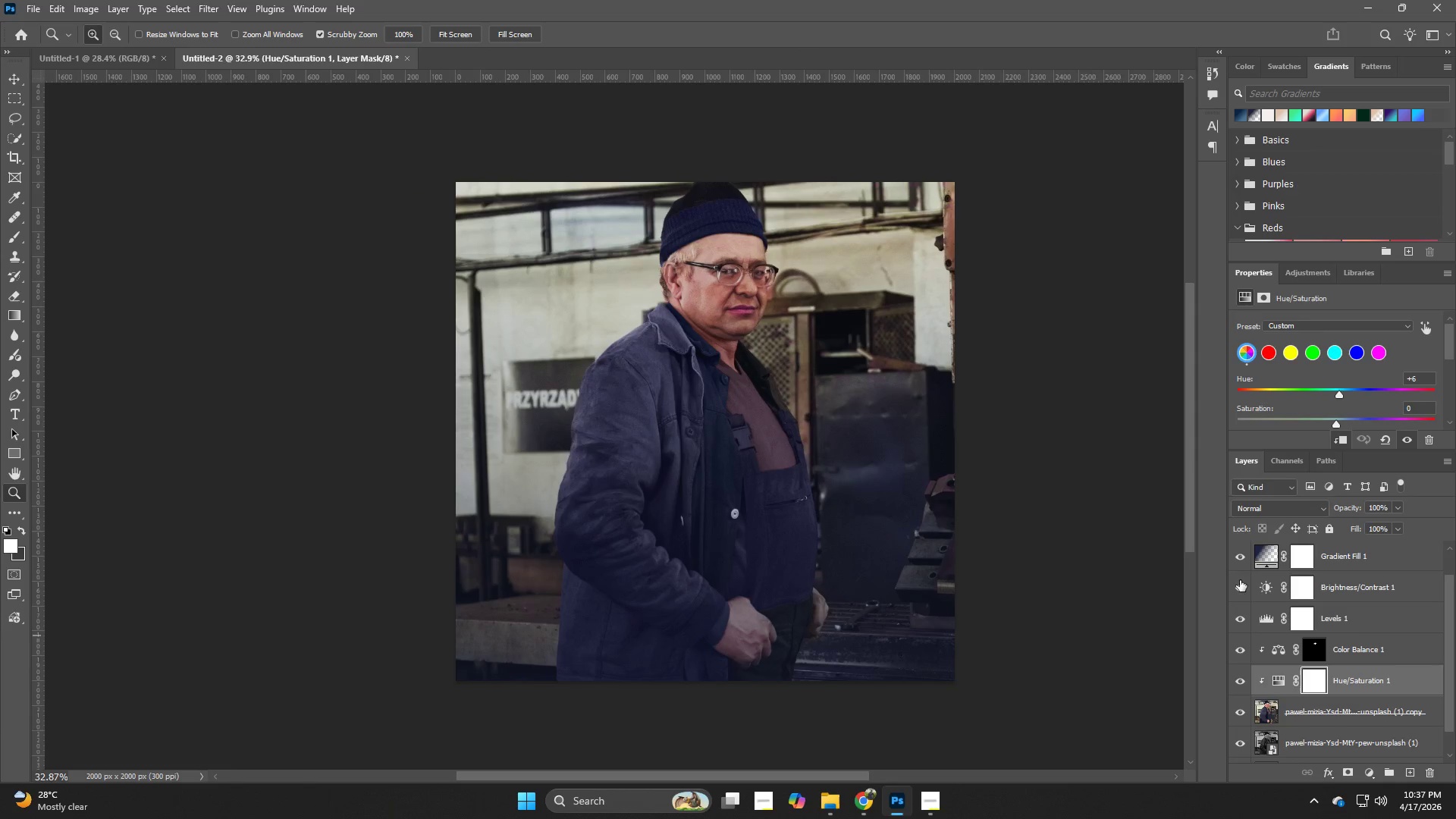 
left_click([1240, 557])
 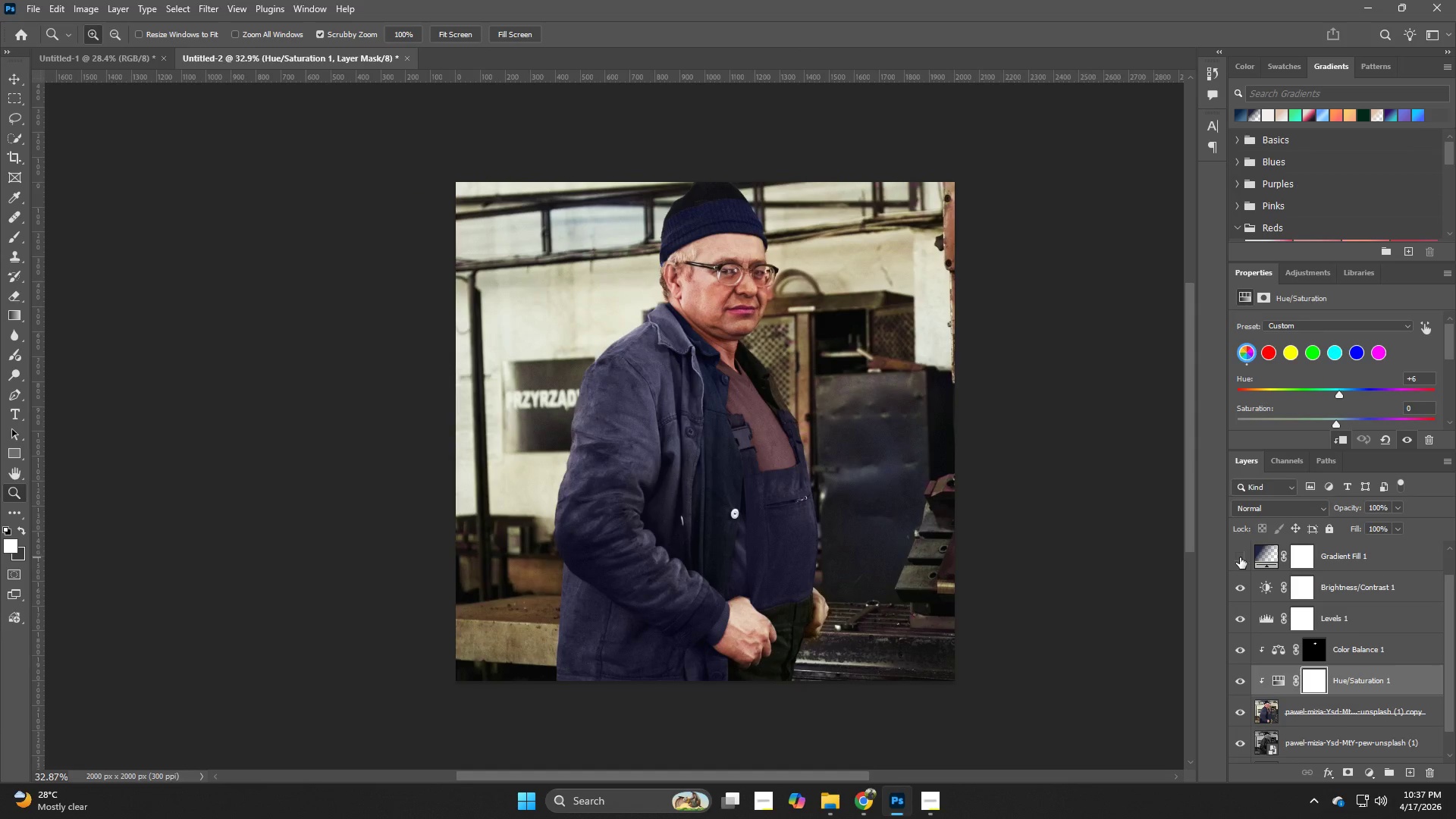 
key(Z)
 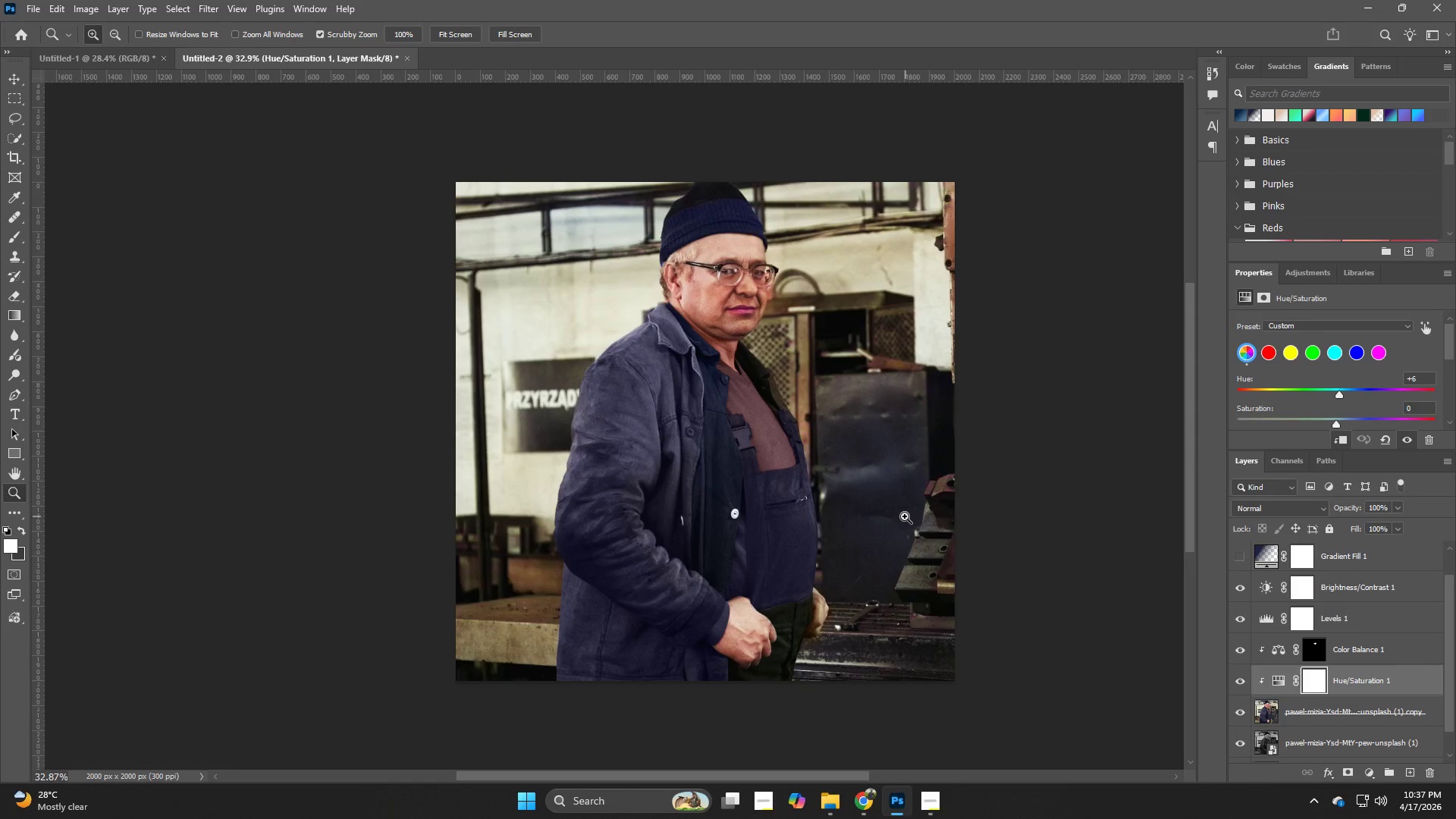 
left_click_drag(start_coordinate=[905, 516], to_coordinate=[890, 519])
 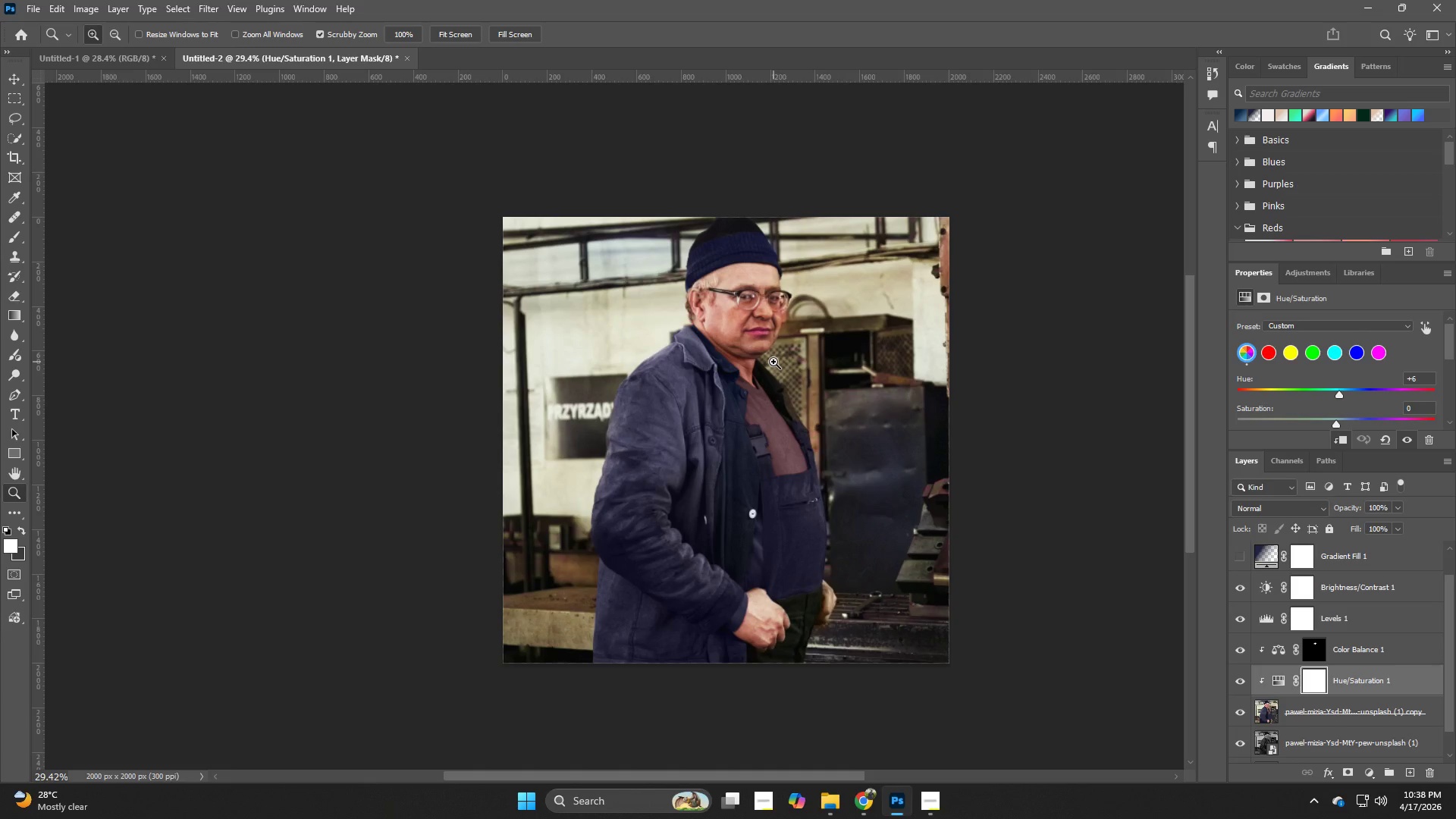 
wait(62.25)
 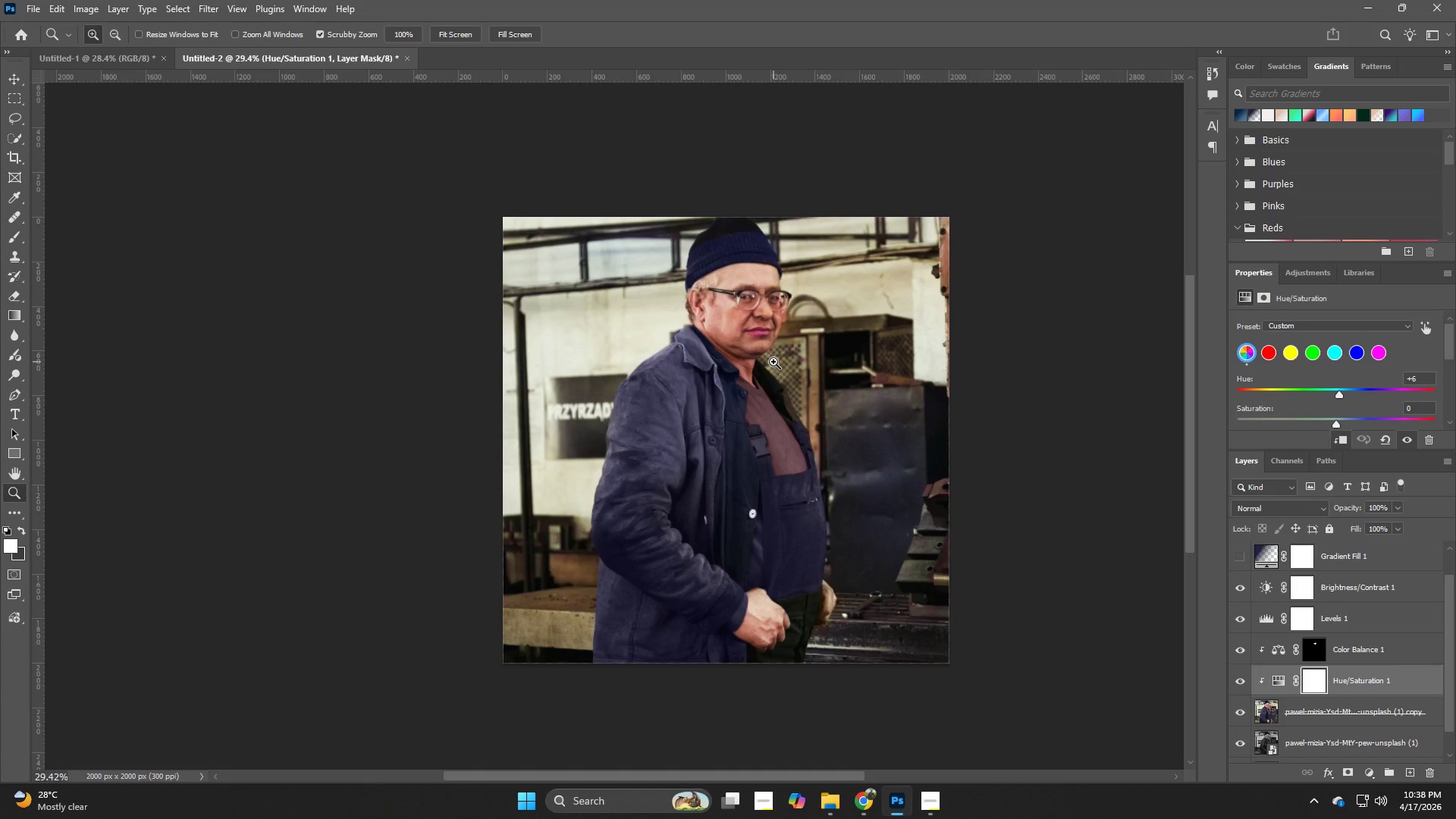 
left_click_drag(start_coordinate=[754, 370], to_coordinate=[768, 397])
 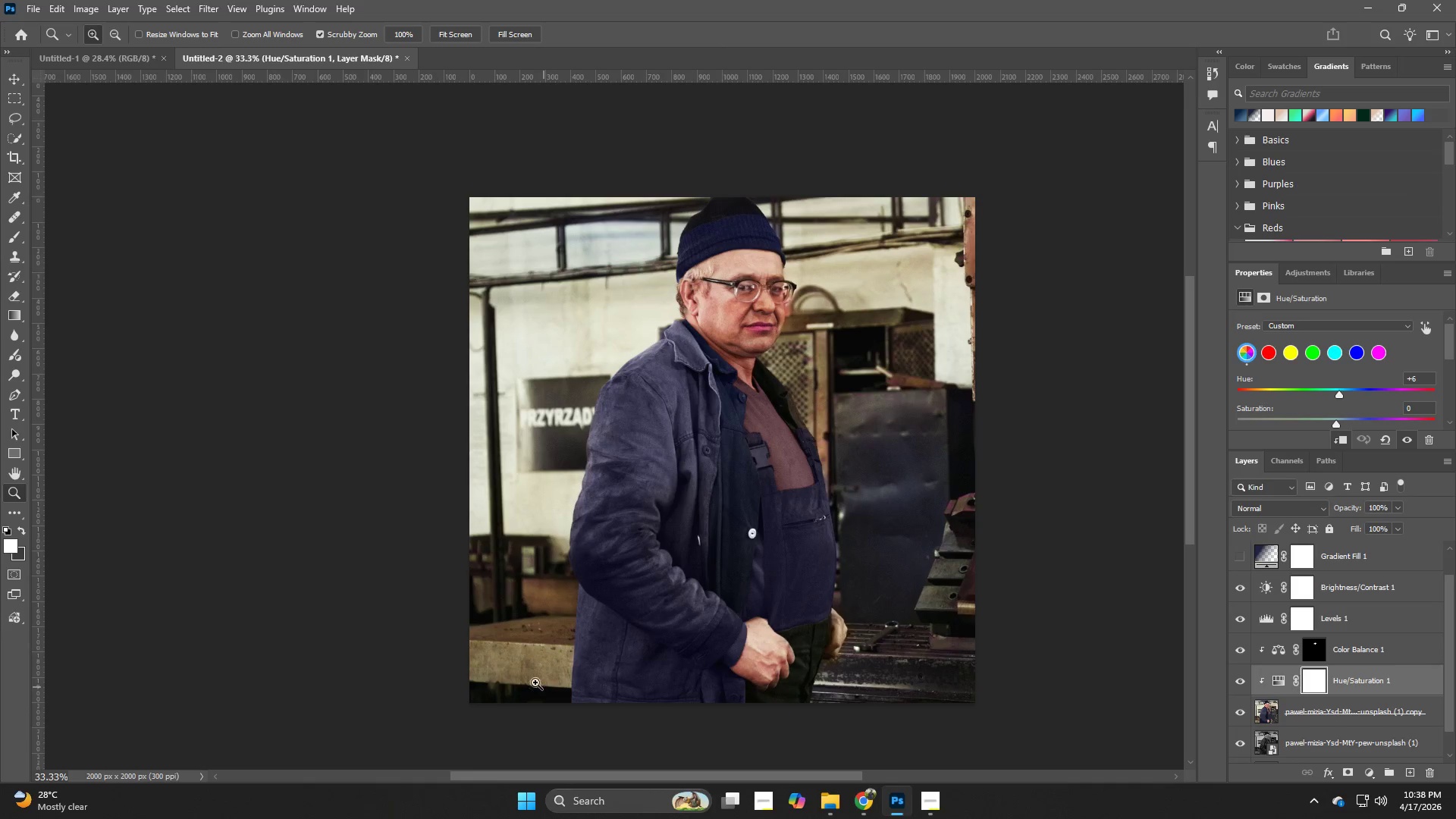 
left_click_drag(start_coordinate=[531, 679], to_coordinate=[601, 680])
 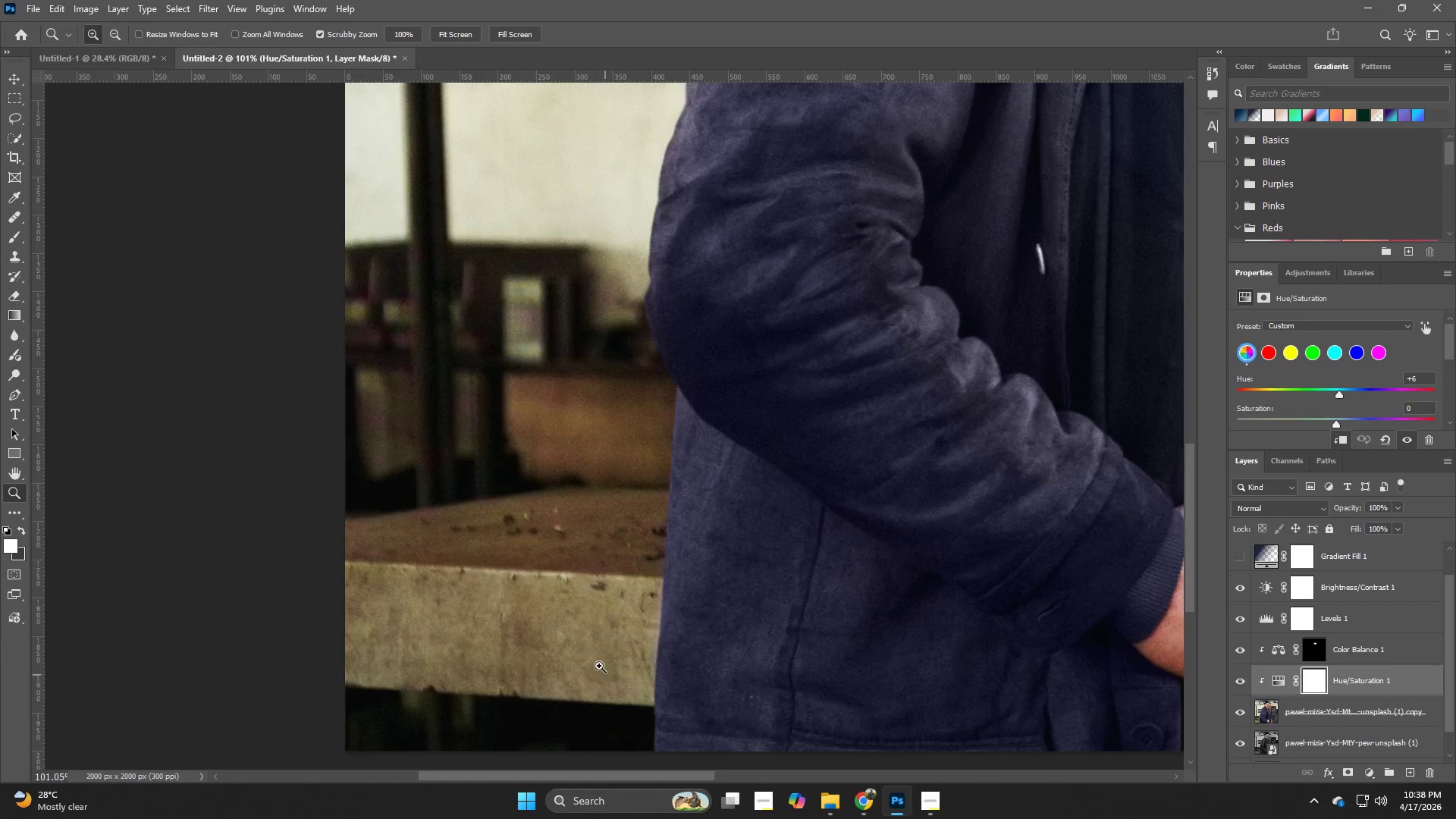 
hold_key(key=Space, duration=0.81)
 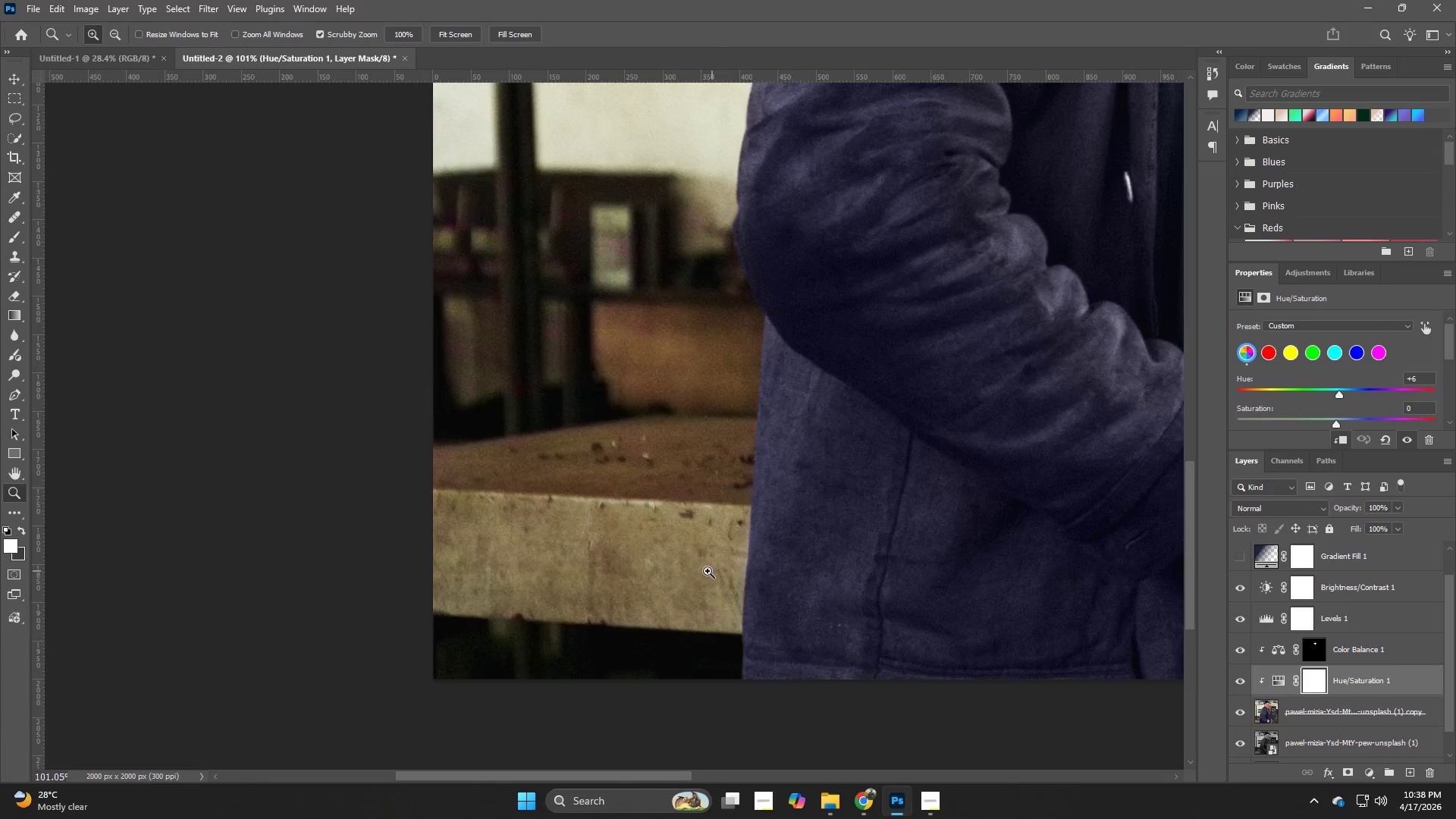 
left_click_drag(start_coordinate=[592, 641], to_coordinate=[680, 569])
 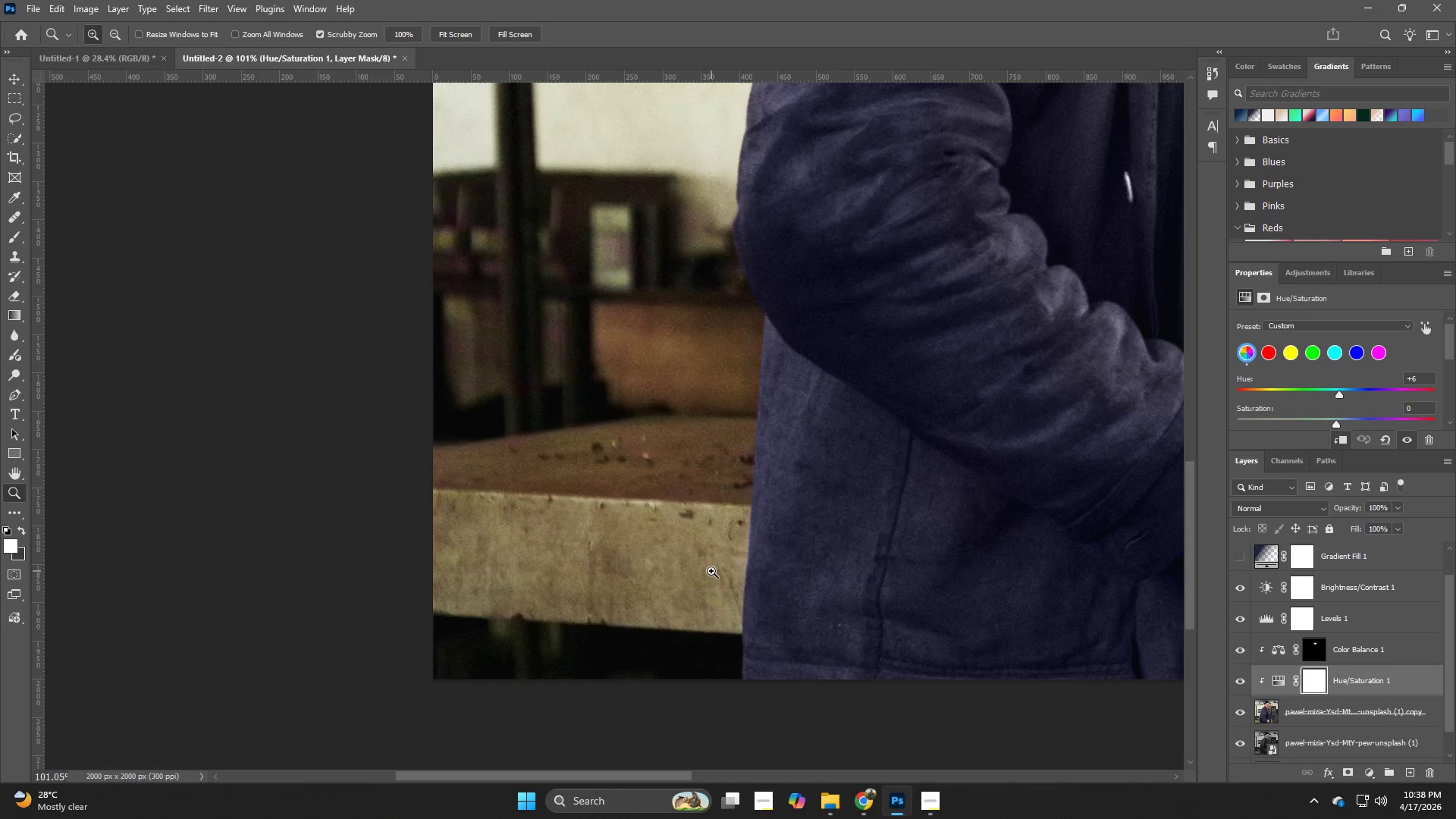 
key(Z)
 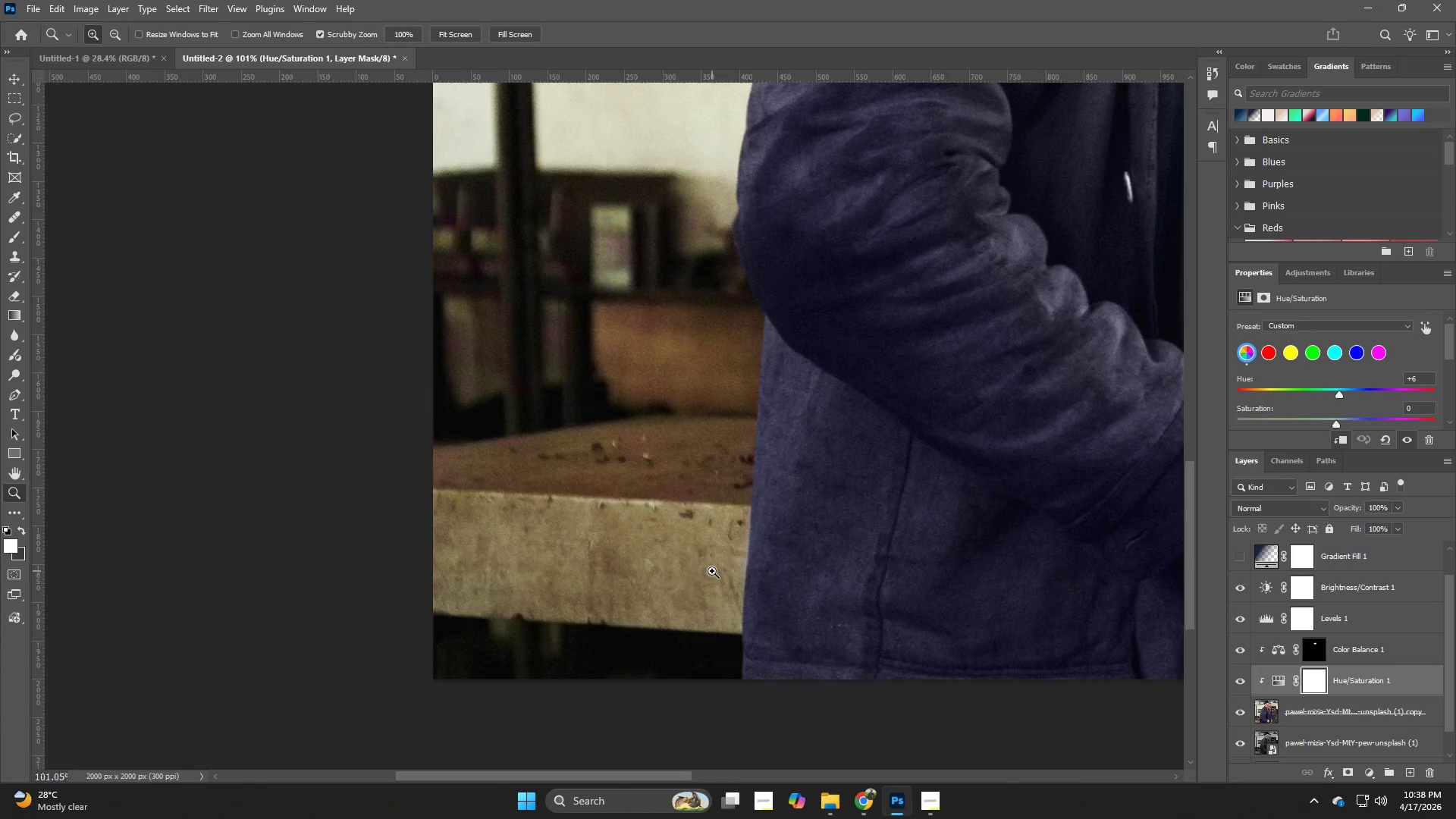 
left_click_drag(start_coordinate=[712, 571], to_coordinate=[686, 579])
 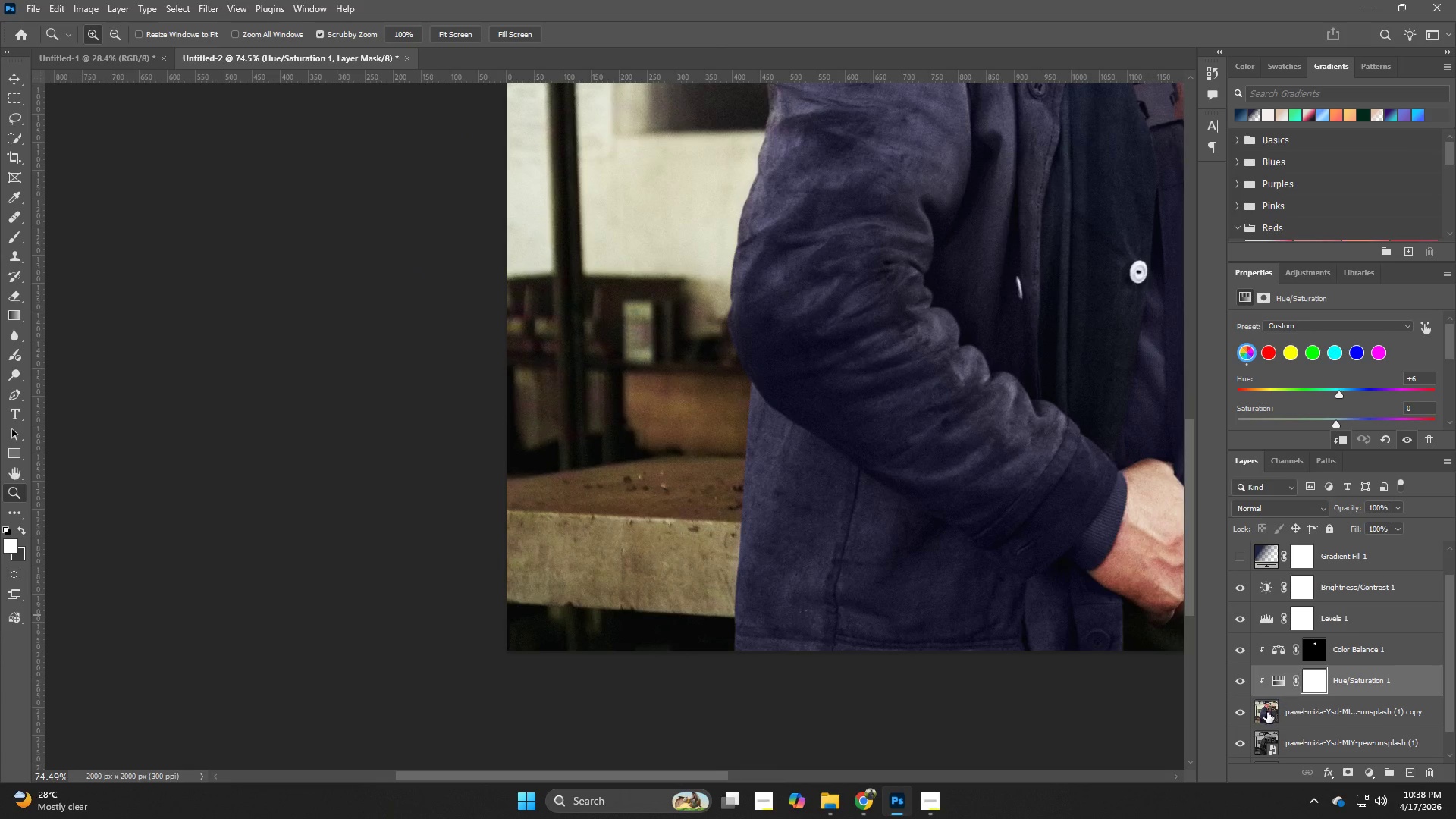 
left_click([1242, 708])
 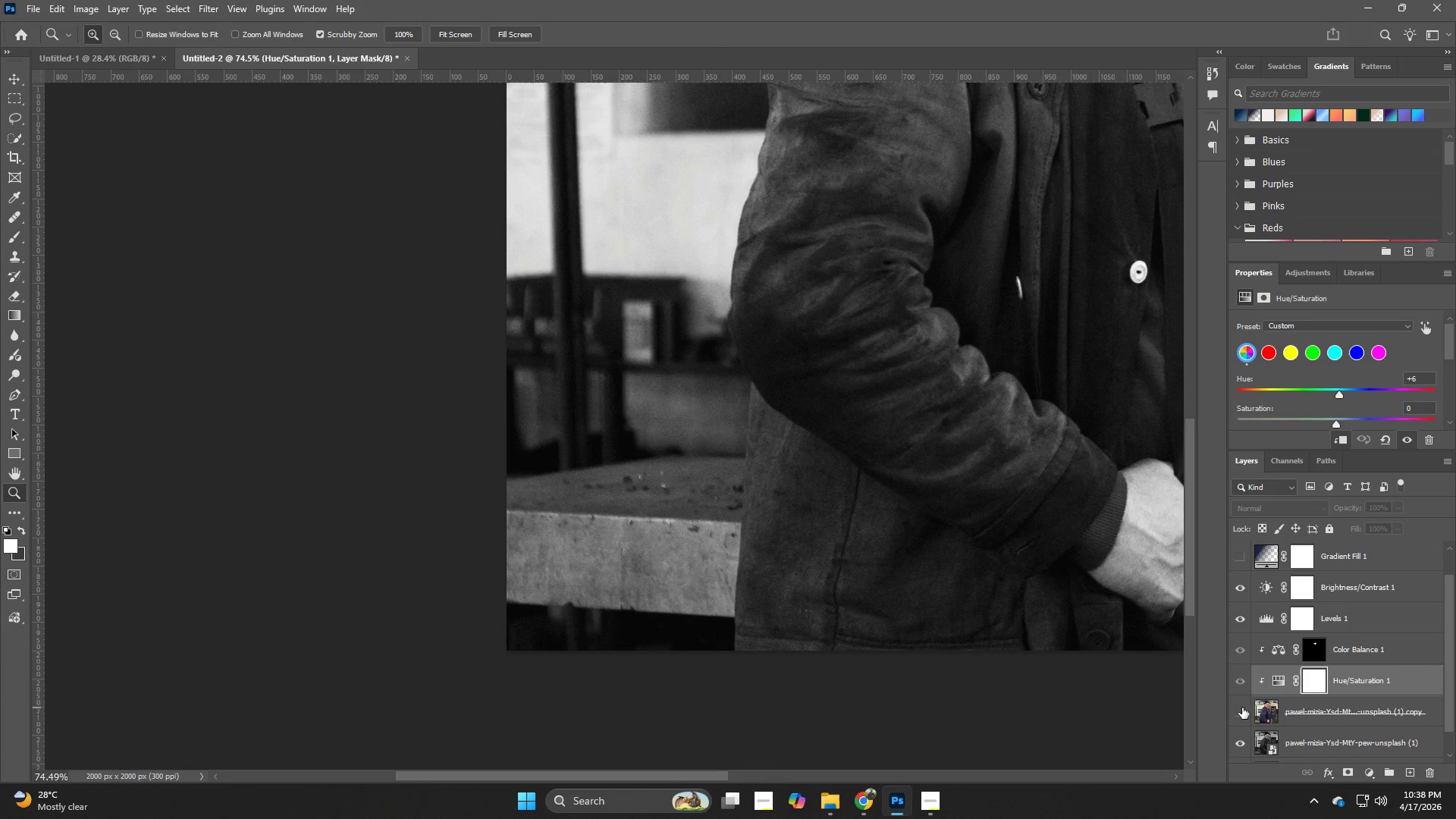 
left_click([1242, 708])
 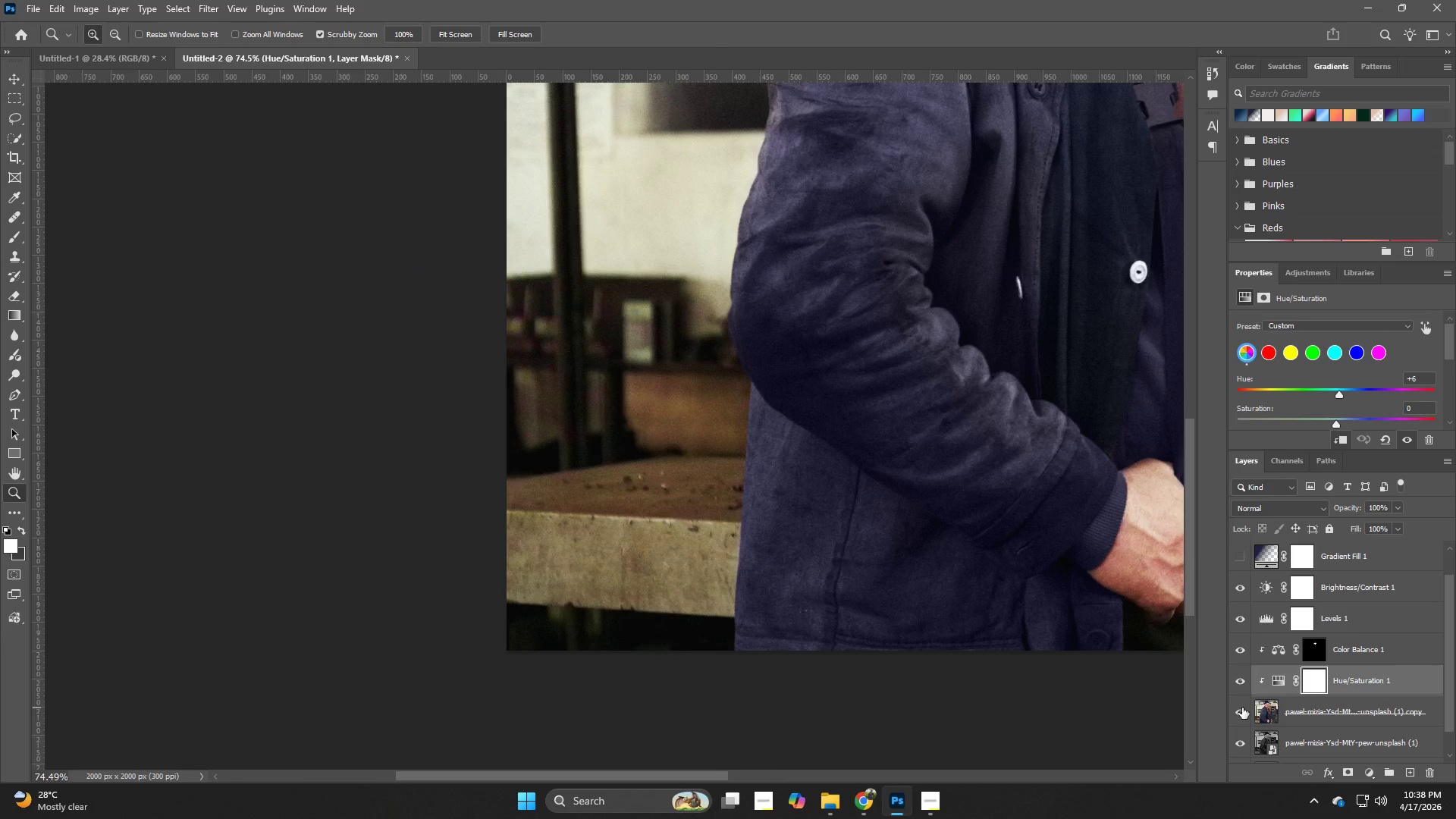 
left_click([1242, 708])
 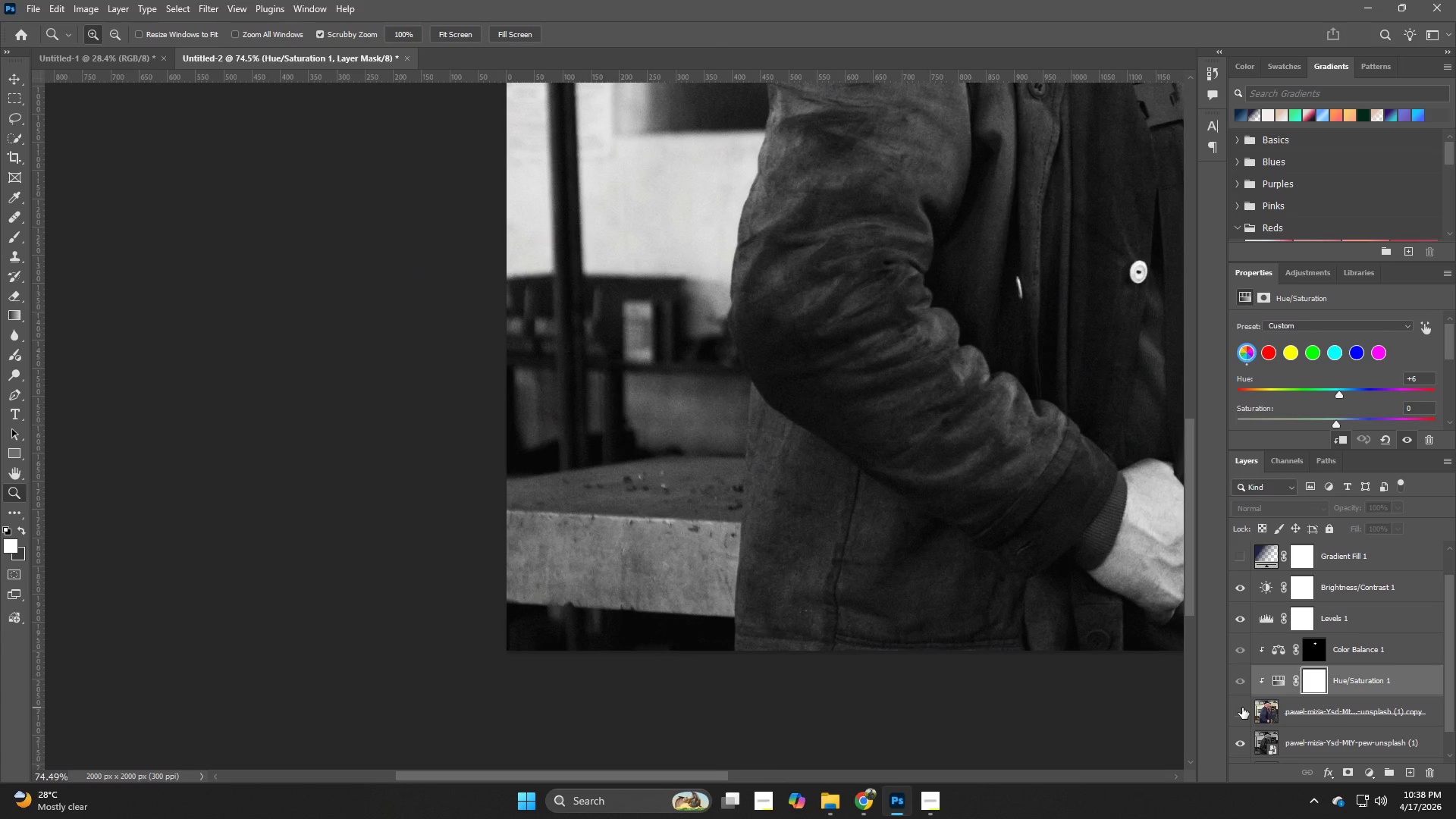 
left_click([1242, 708])
 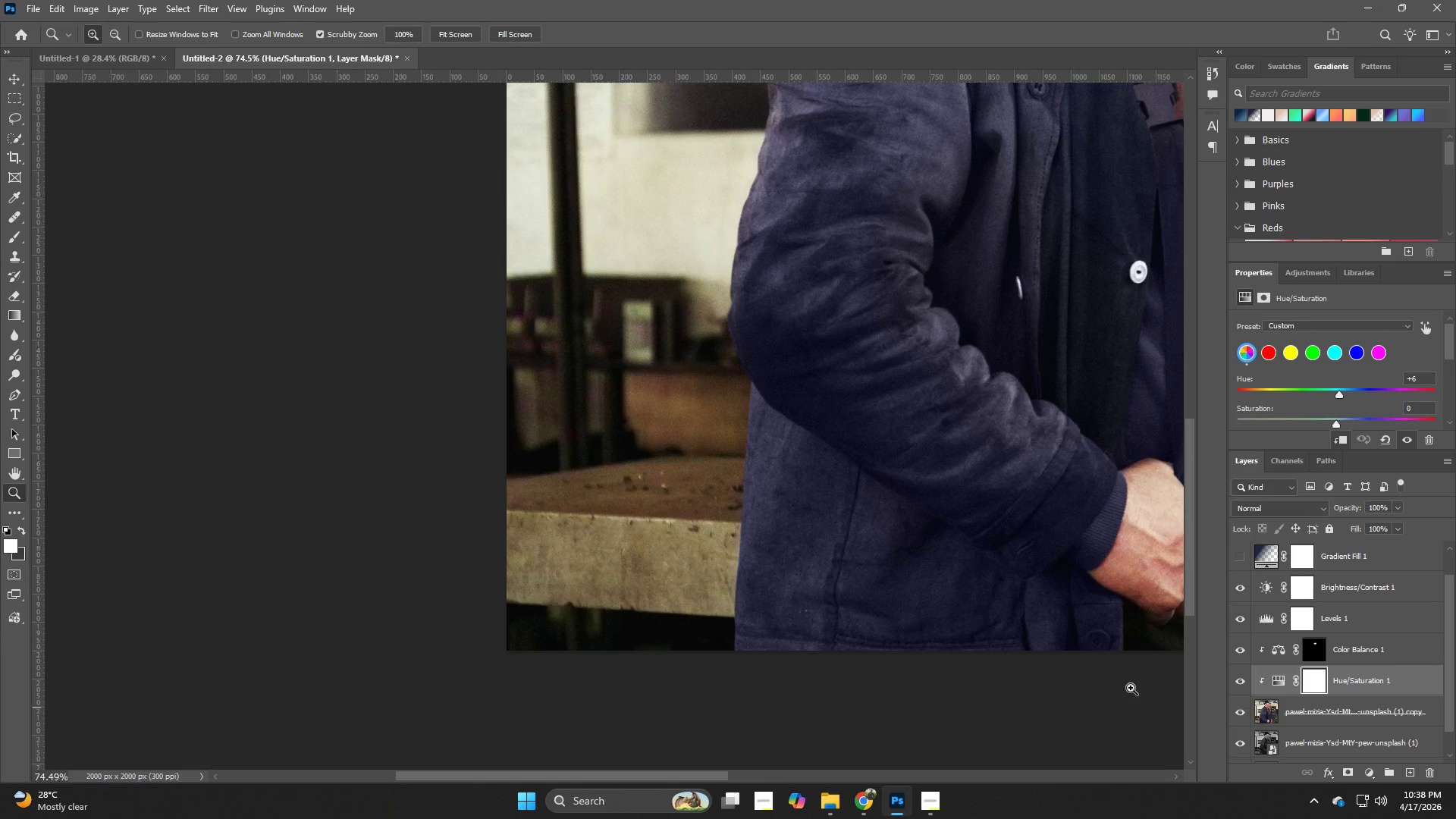 
hold_key(key=Z, duration=0.41)
 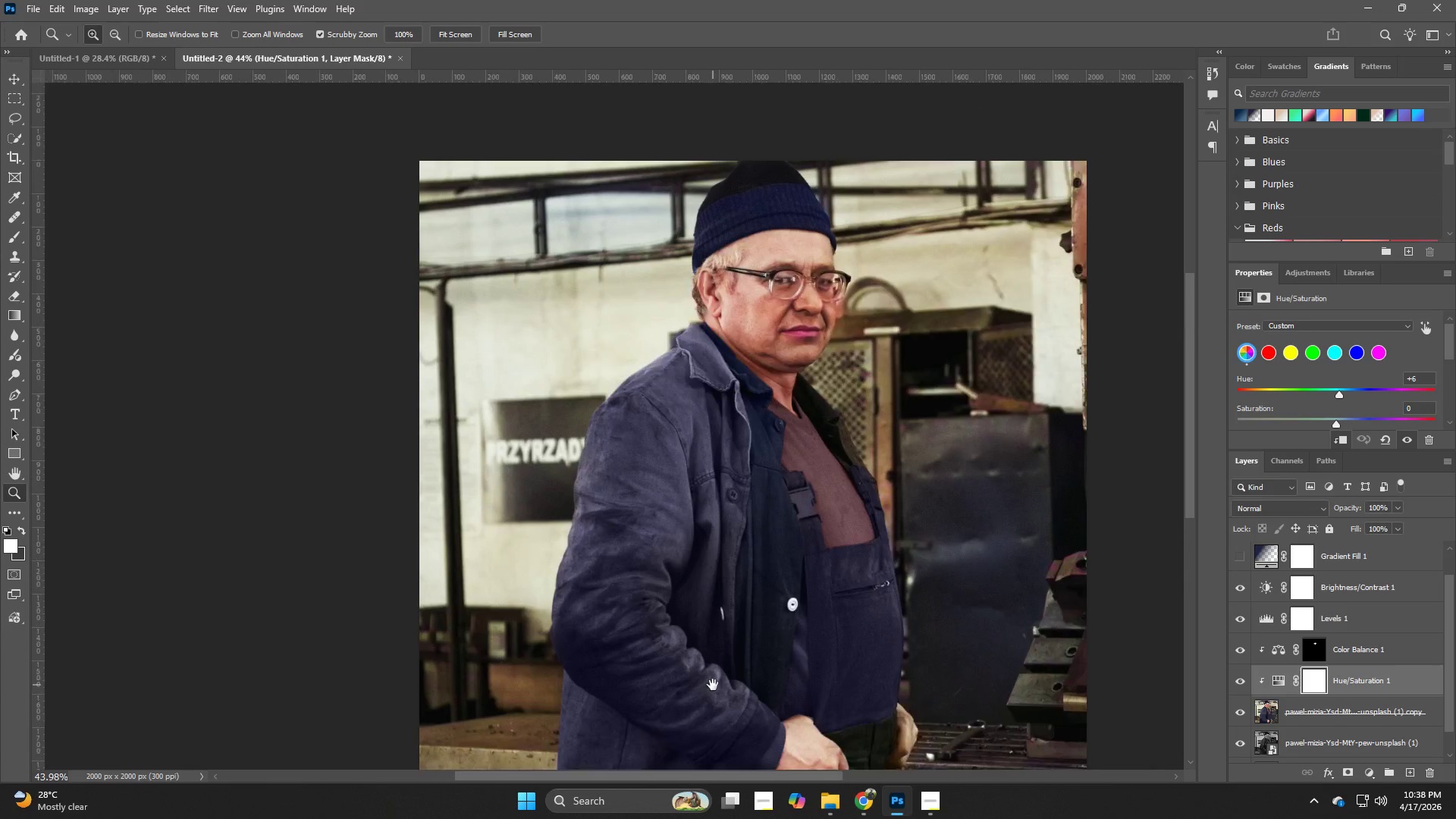 
left_click_drag(start_coordinate=[911, 598], to_coordinate=[873, 607])
 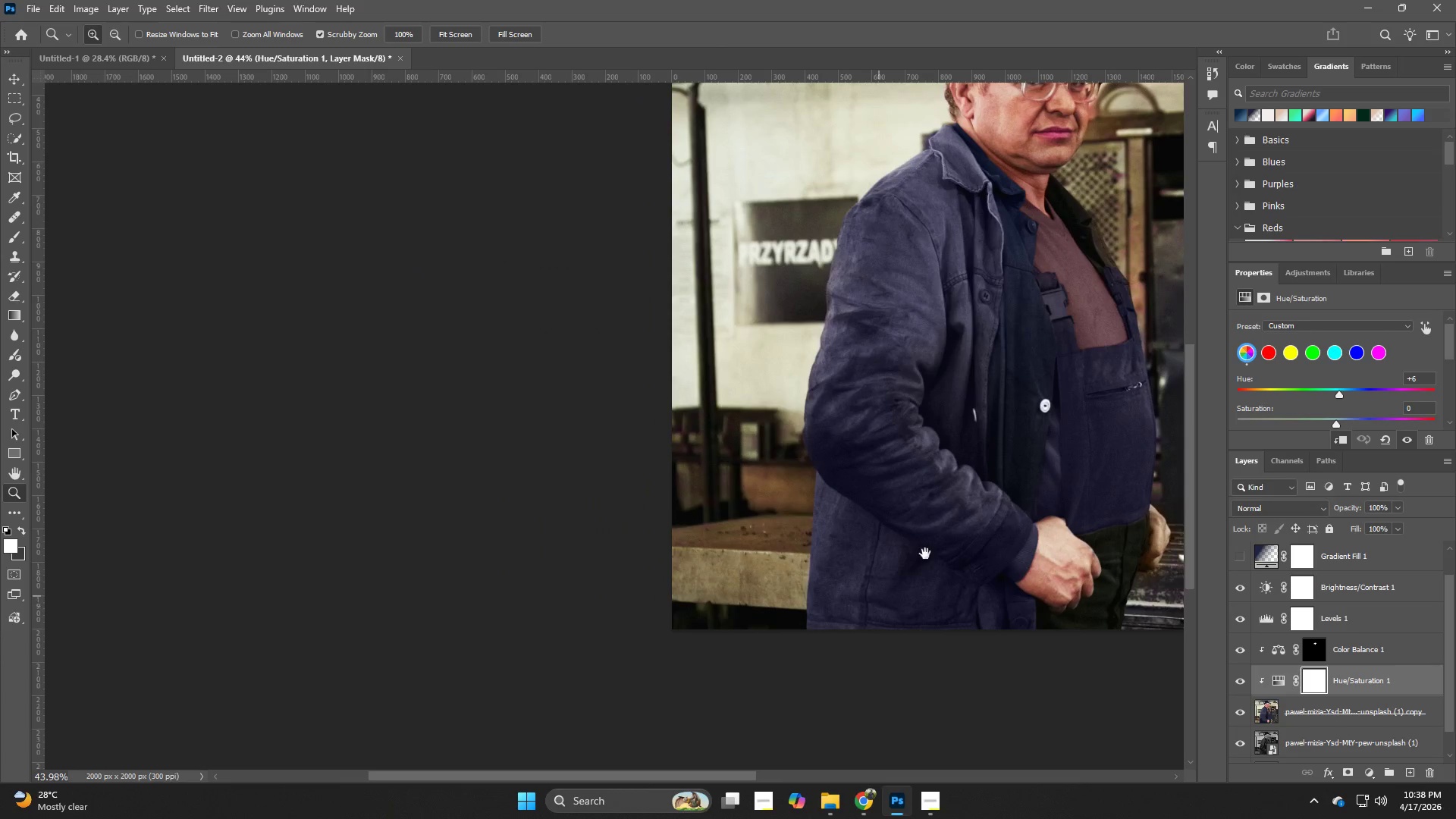 
hold_key(key=Space, duration=0.69)
 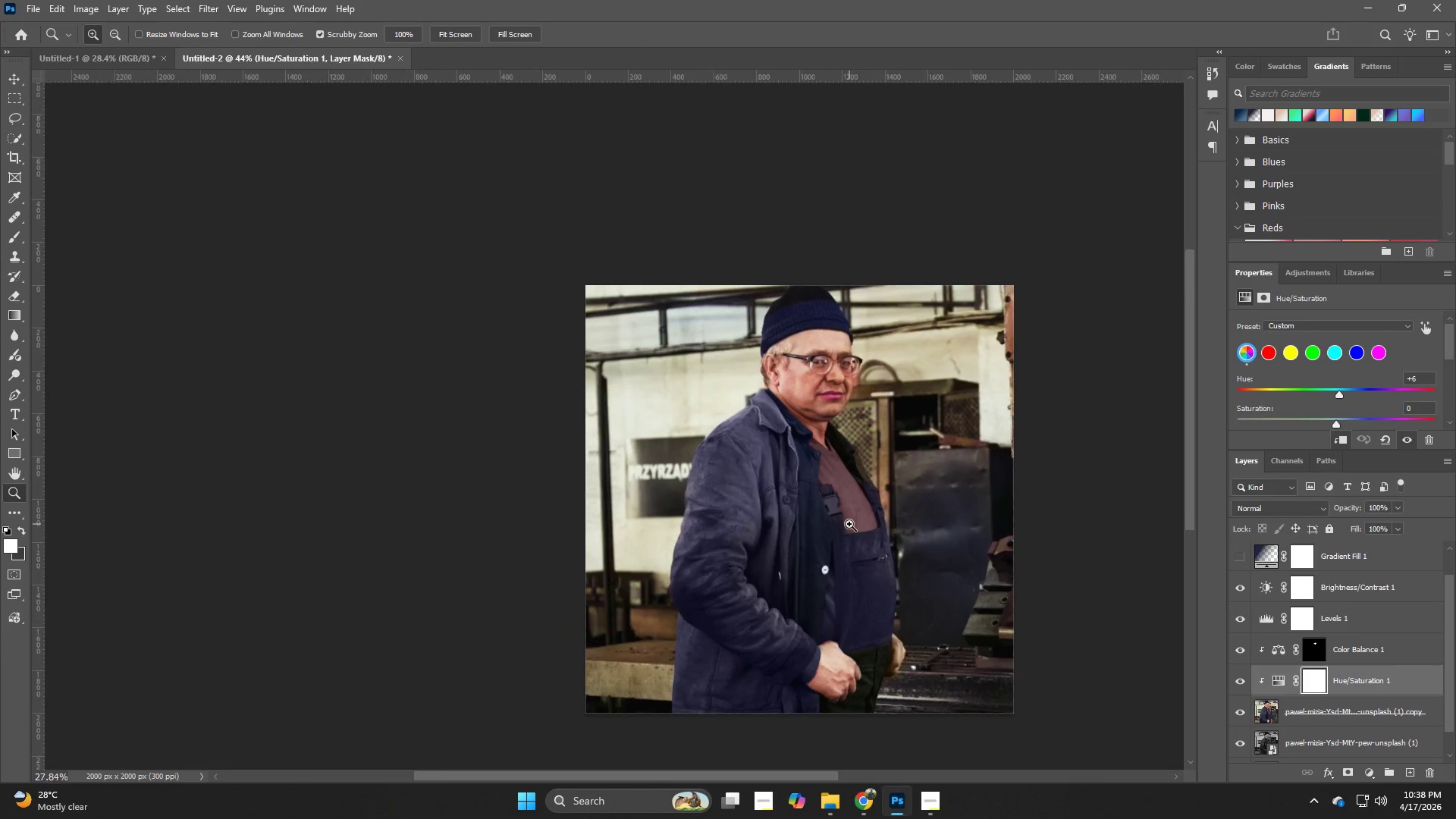 
left_click_drag(start_coordinate=[965, 486], to_coordinate=[713, 685])
 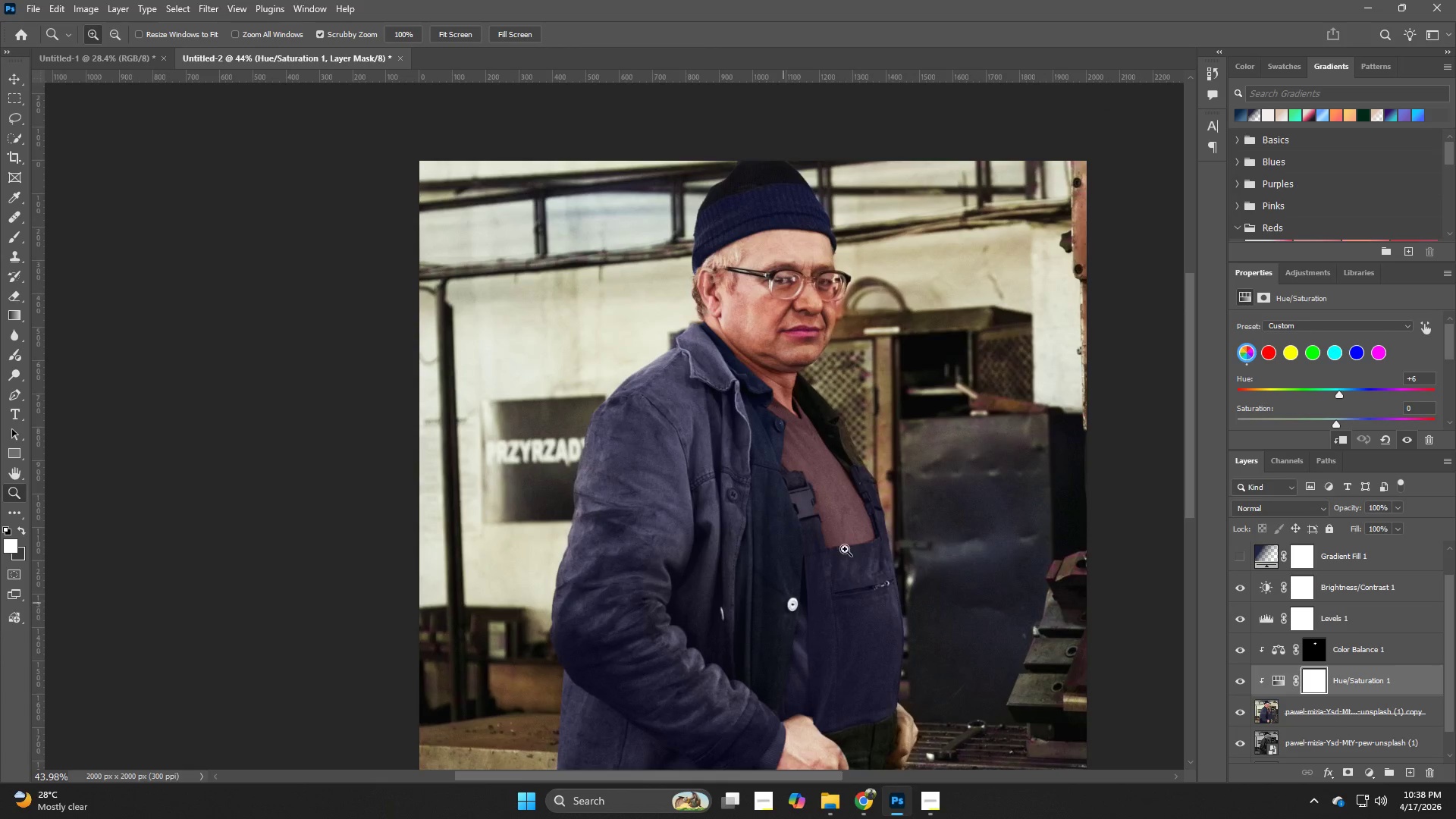 
hold_key(key=Z, duration=0.47)
 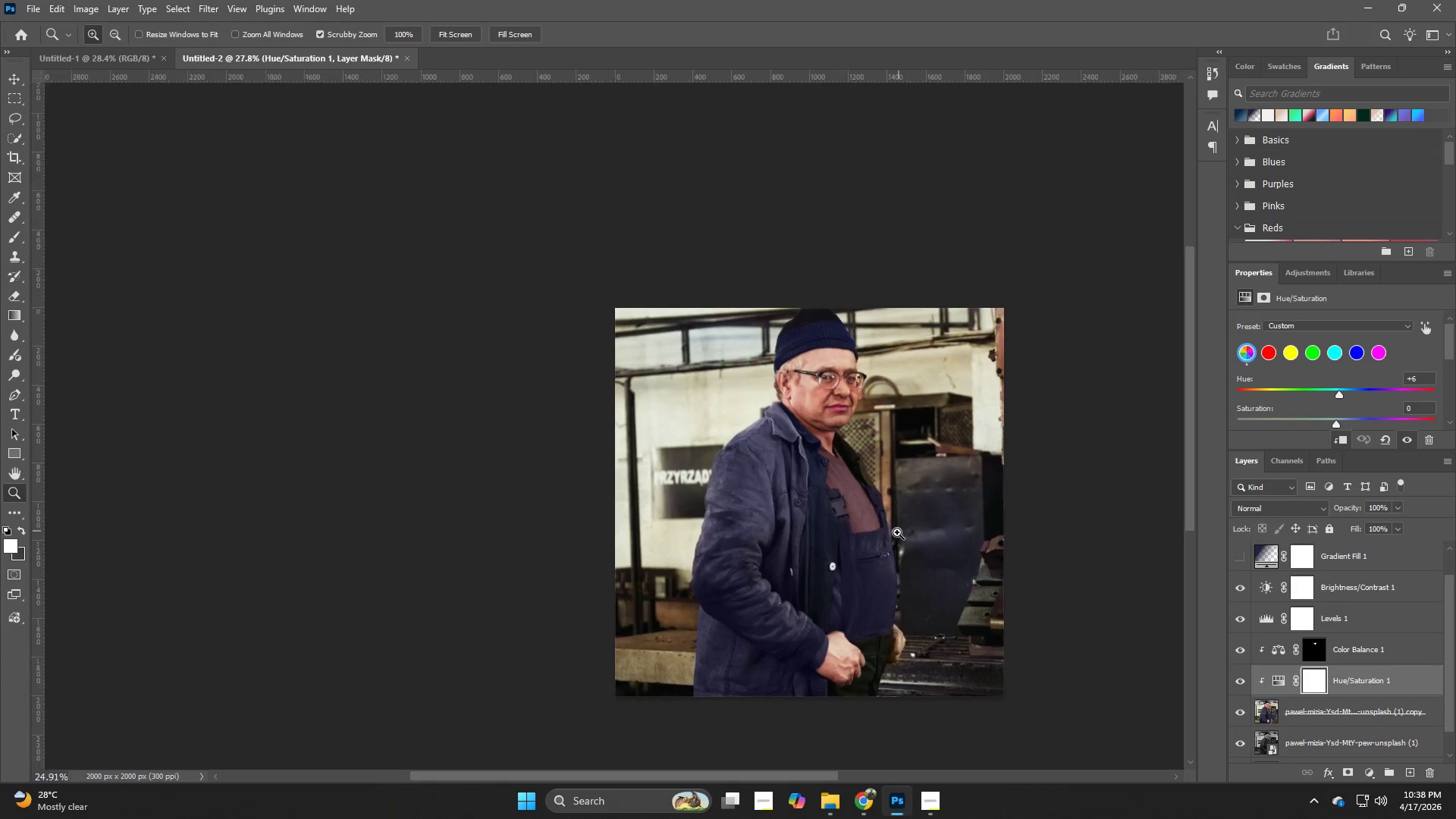 
left_click_drag(start_coordinate=[883, 510], to_coordinate=[849, 524])
 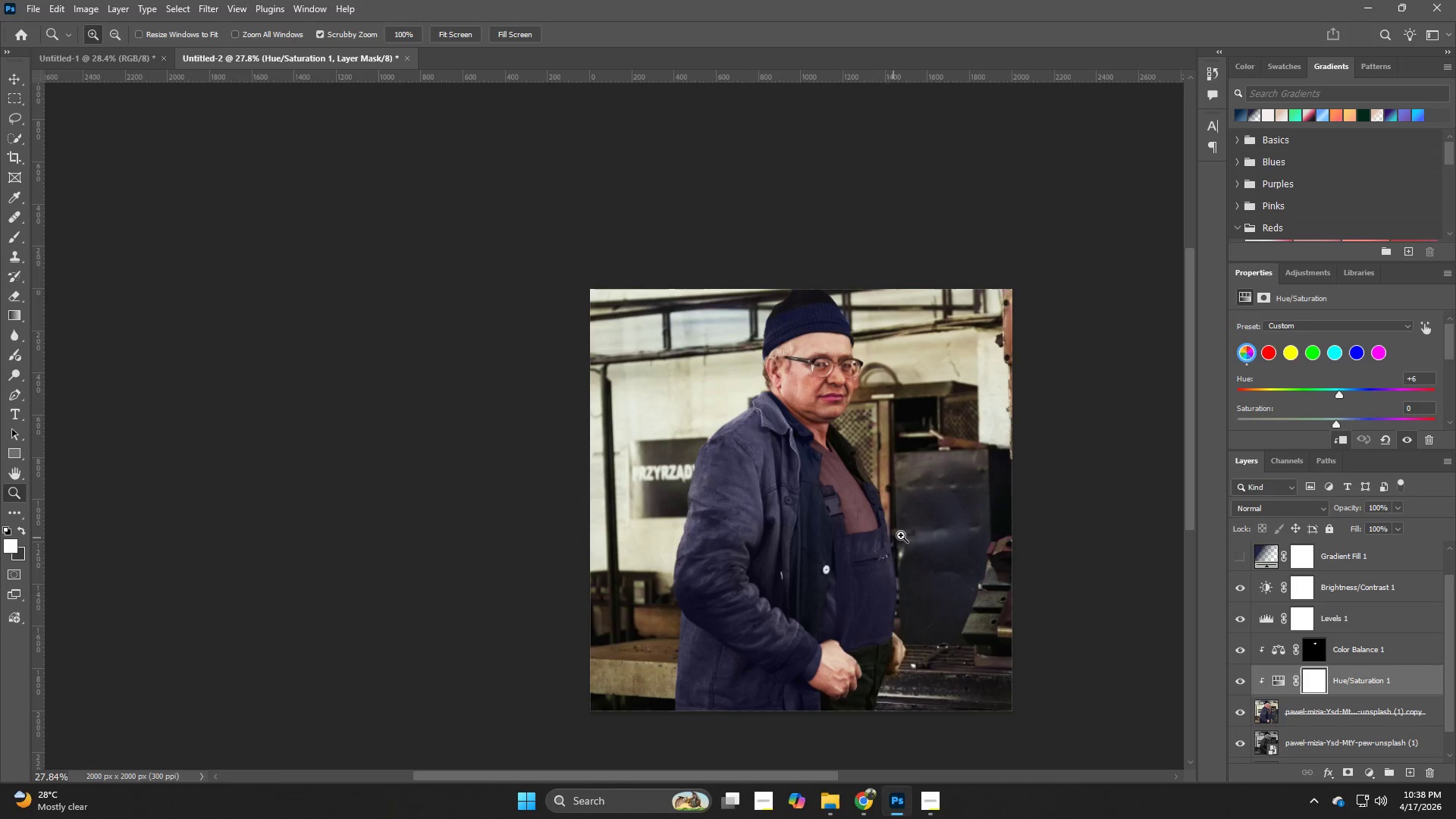 
hold_key(key=Z, duration=0.52)
 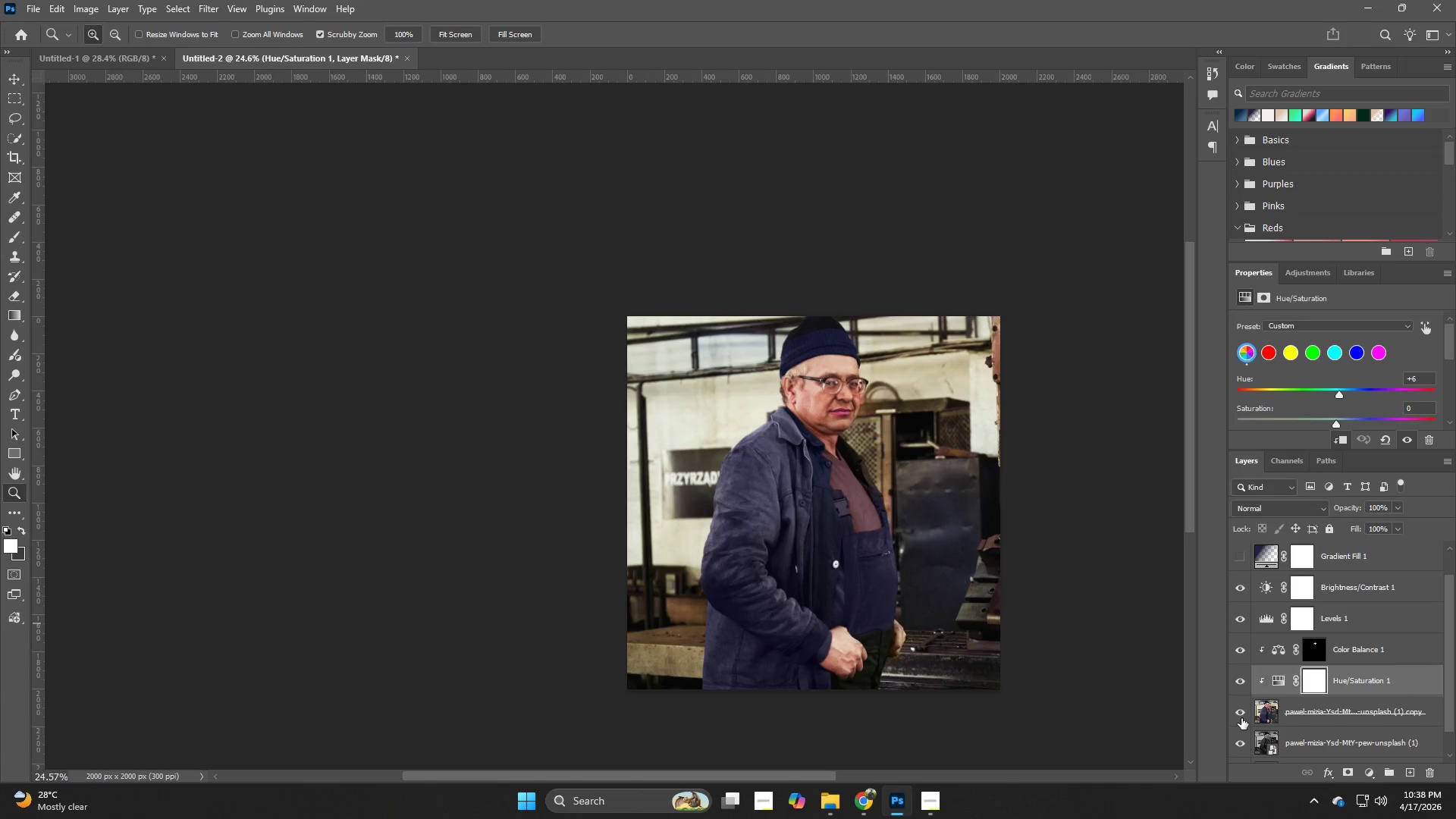 
left_click_drag(start_coordinate=[912, 529], to_coordinate=[896, 533])
 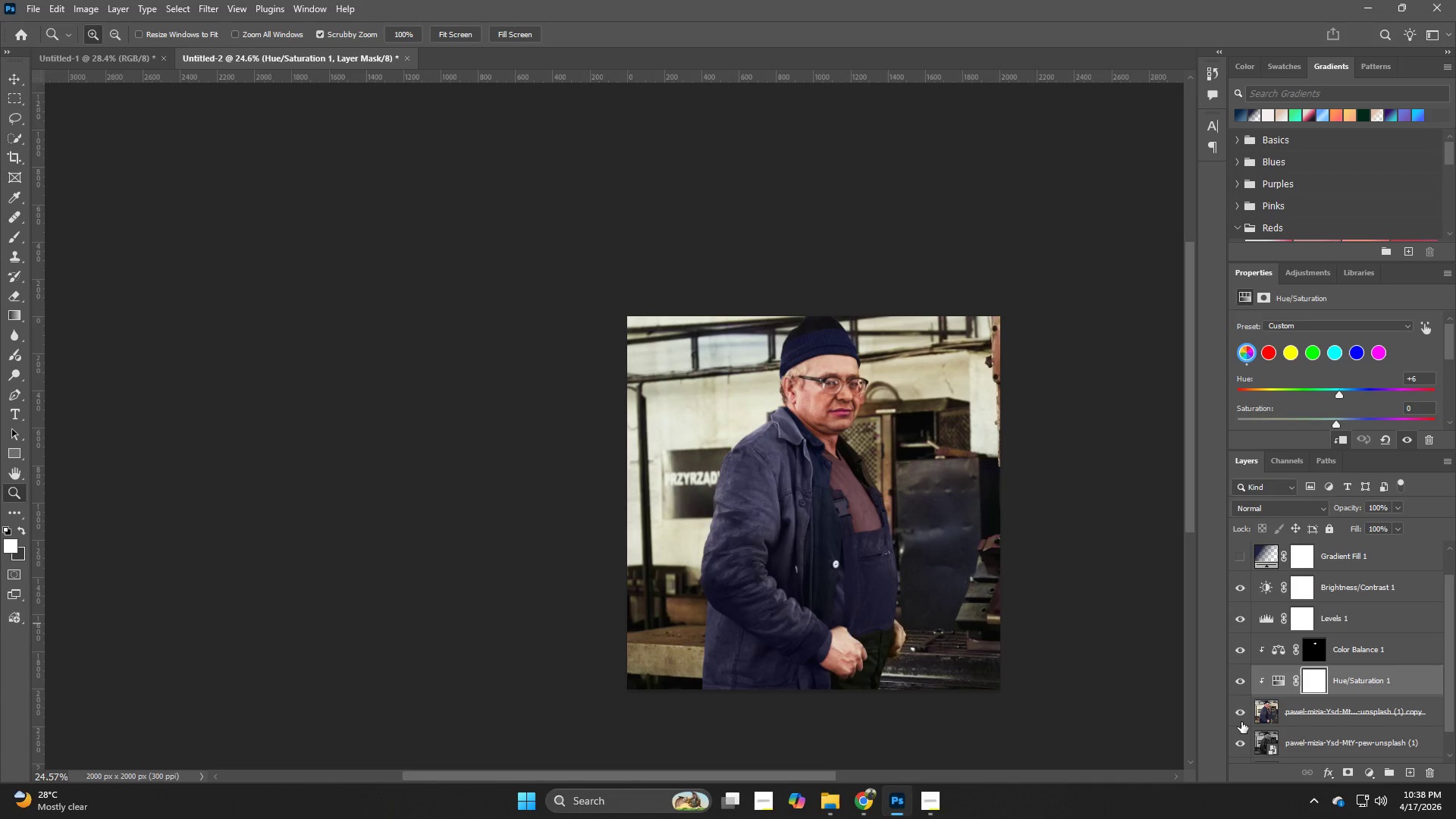 
left_click([1241, 718])
 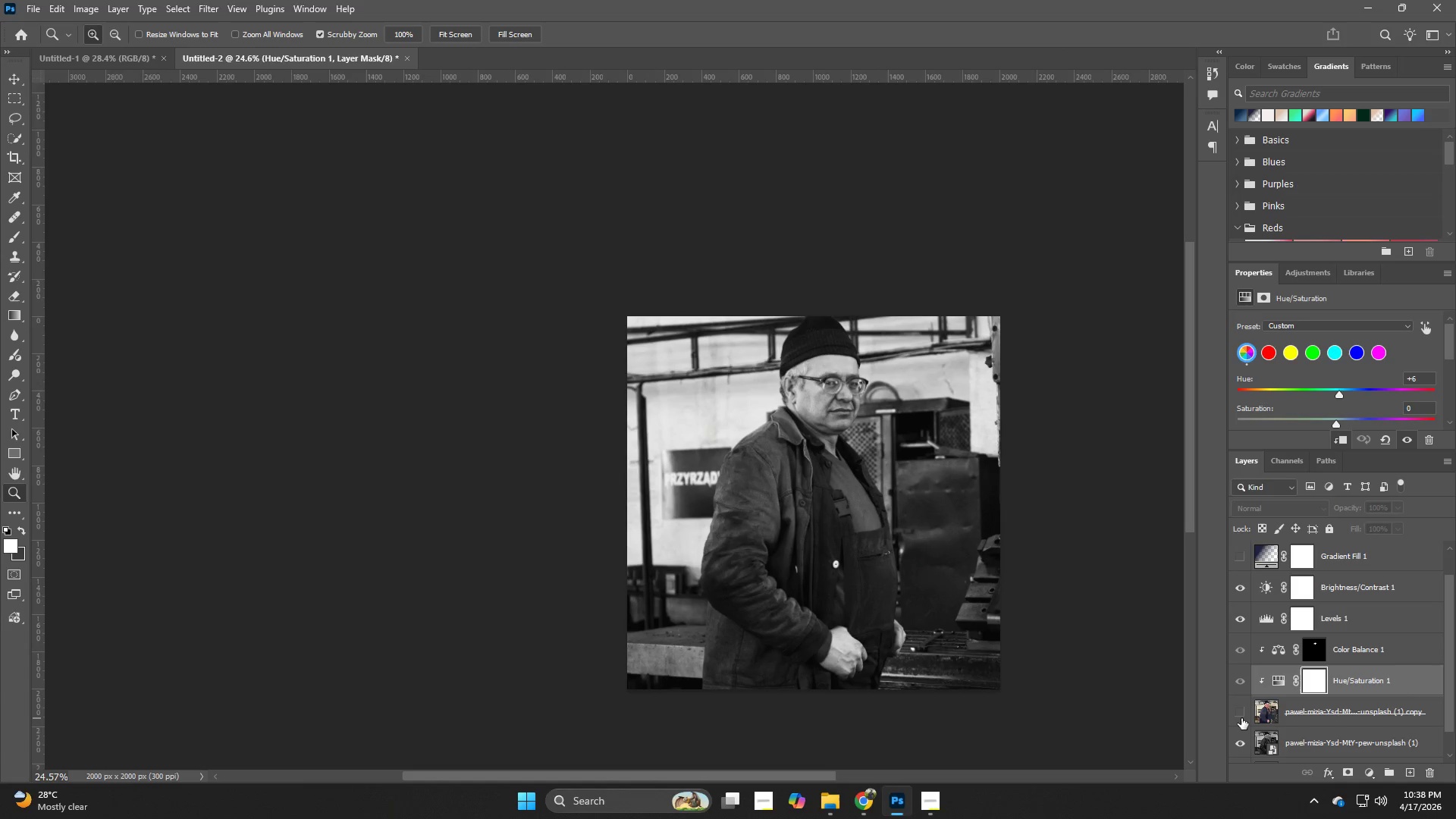 
left_click([1241, 718])
 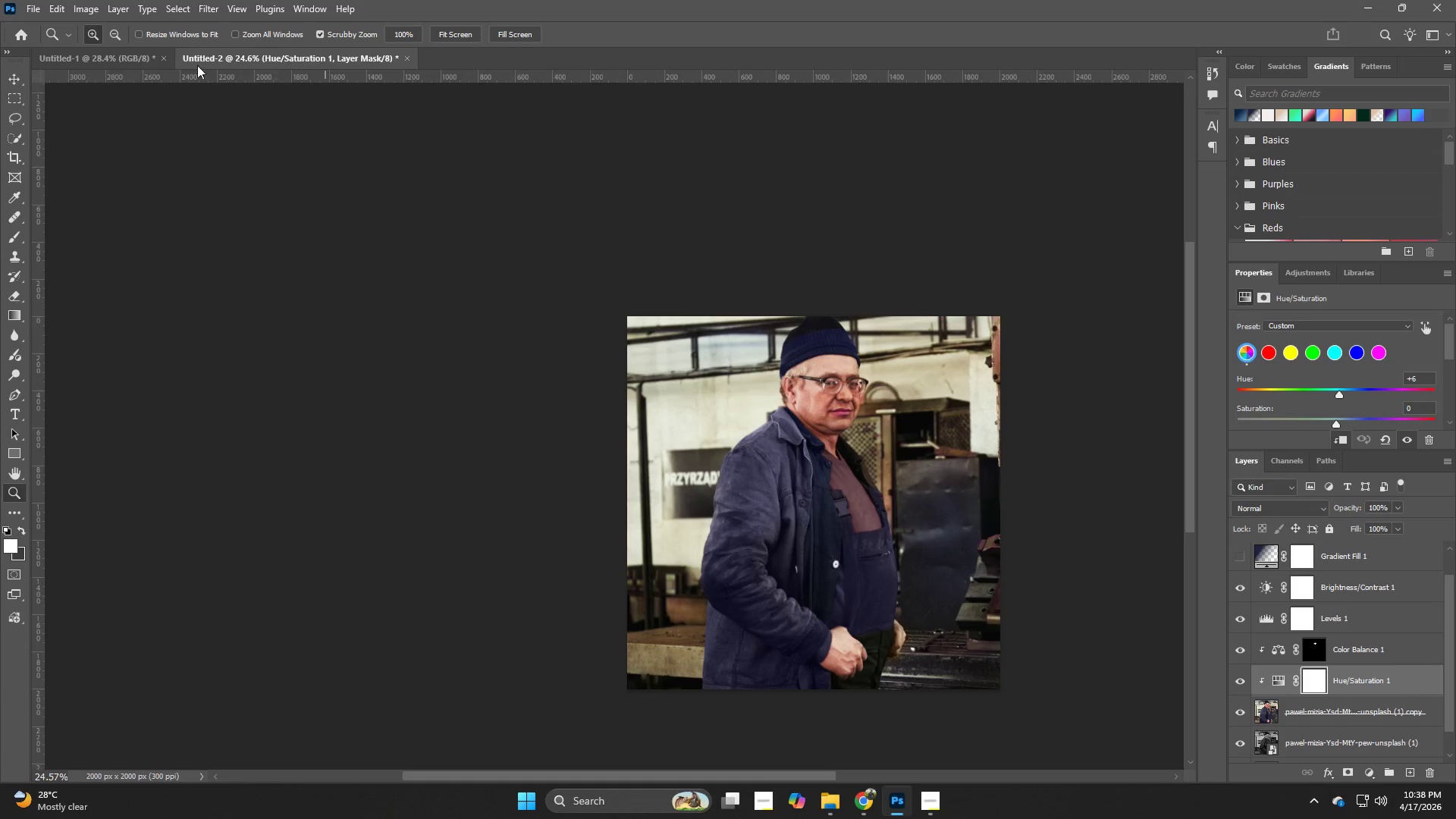 
left_click([141, 58])
 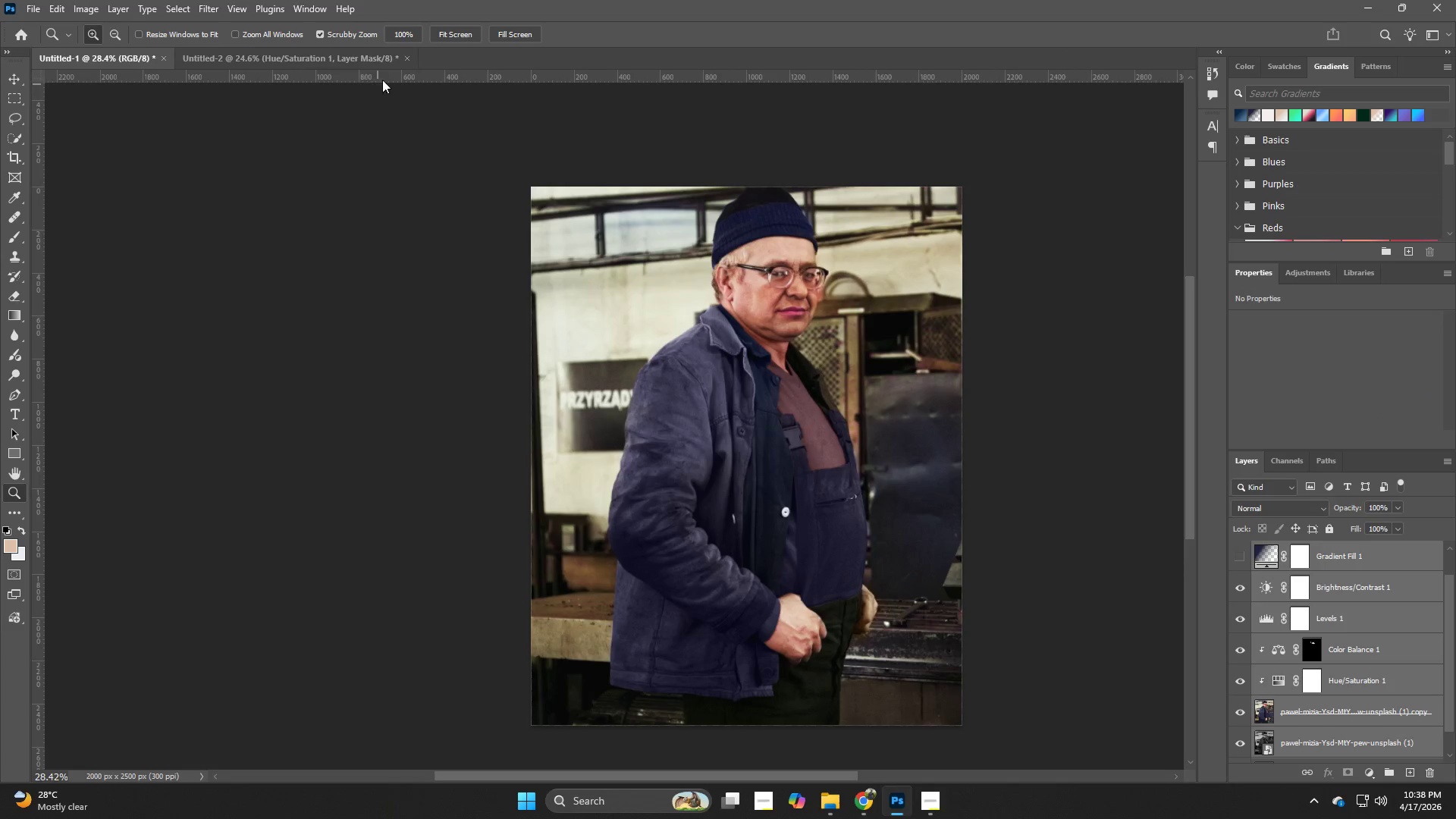 
left_click([364, 63])
 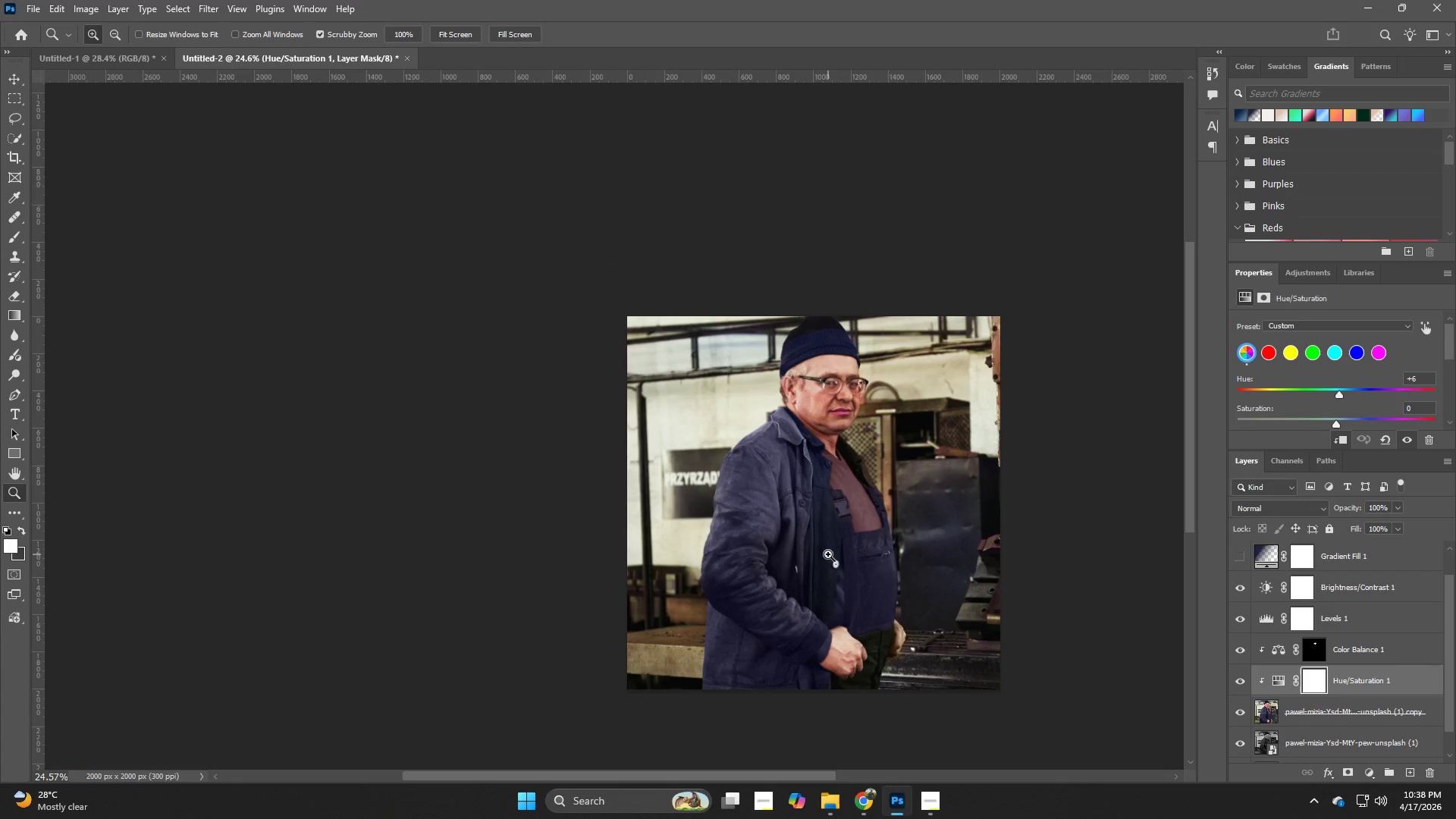 
hold_key(key=Space, duration=1.11)
 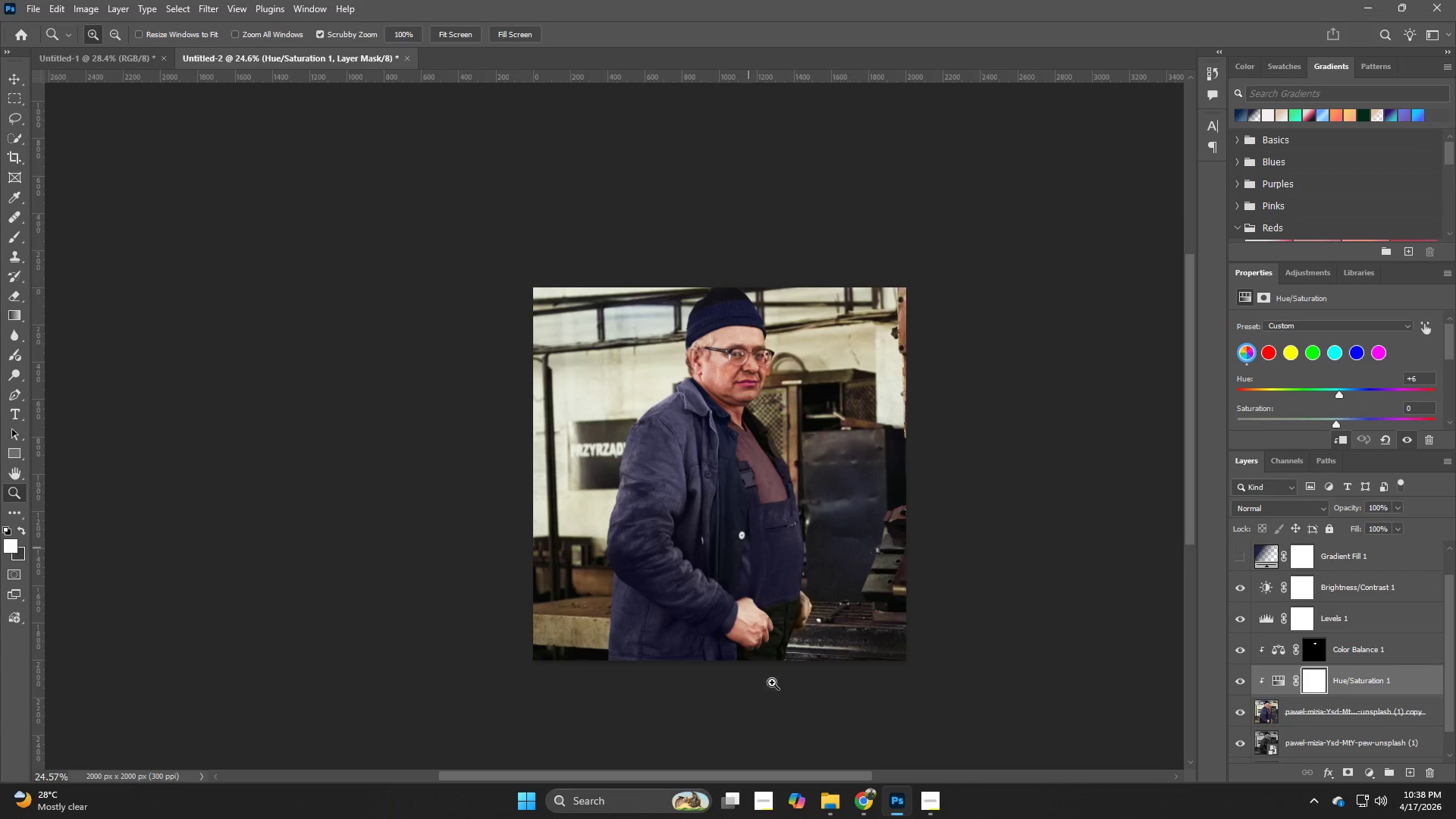 
left_click_drag(start_coordinate=[815, 519], to_coordinate=[721, 491])
 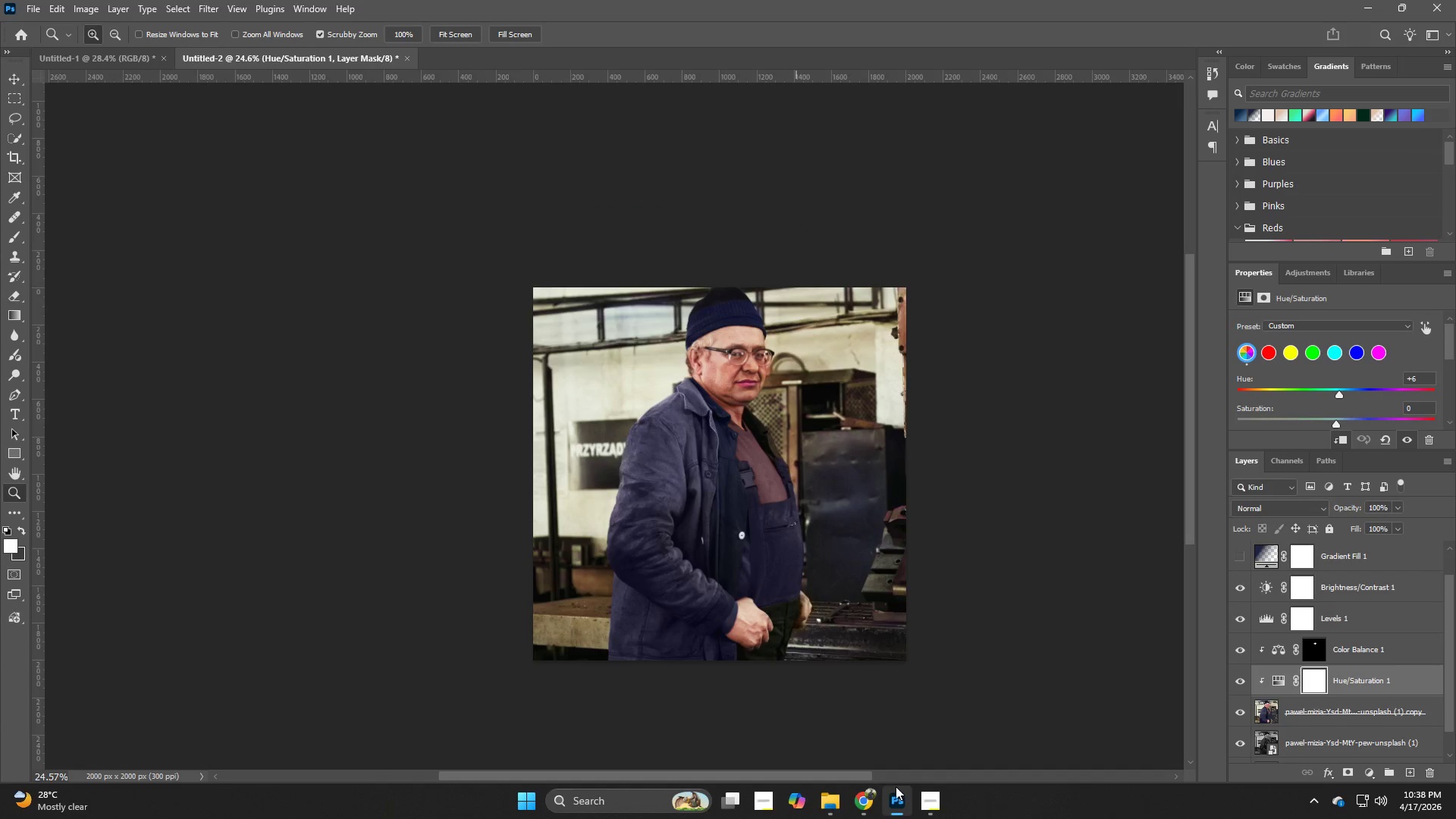 
left_click([872, 795])
 